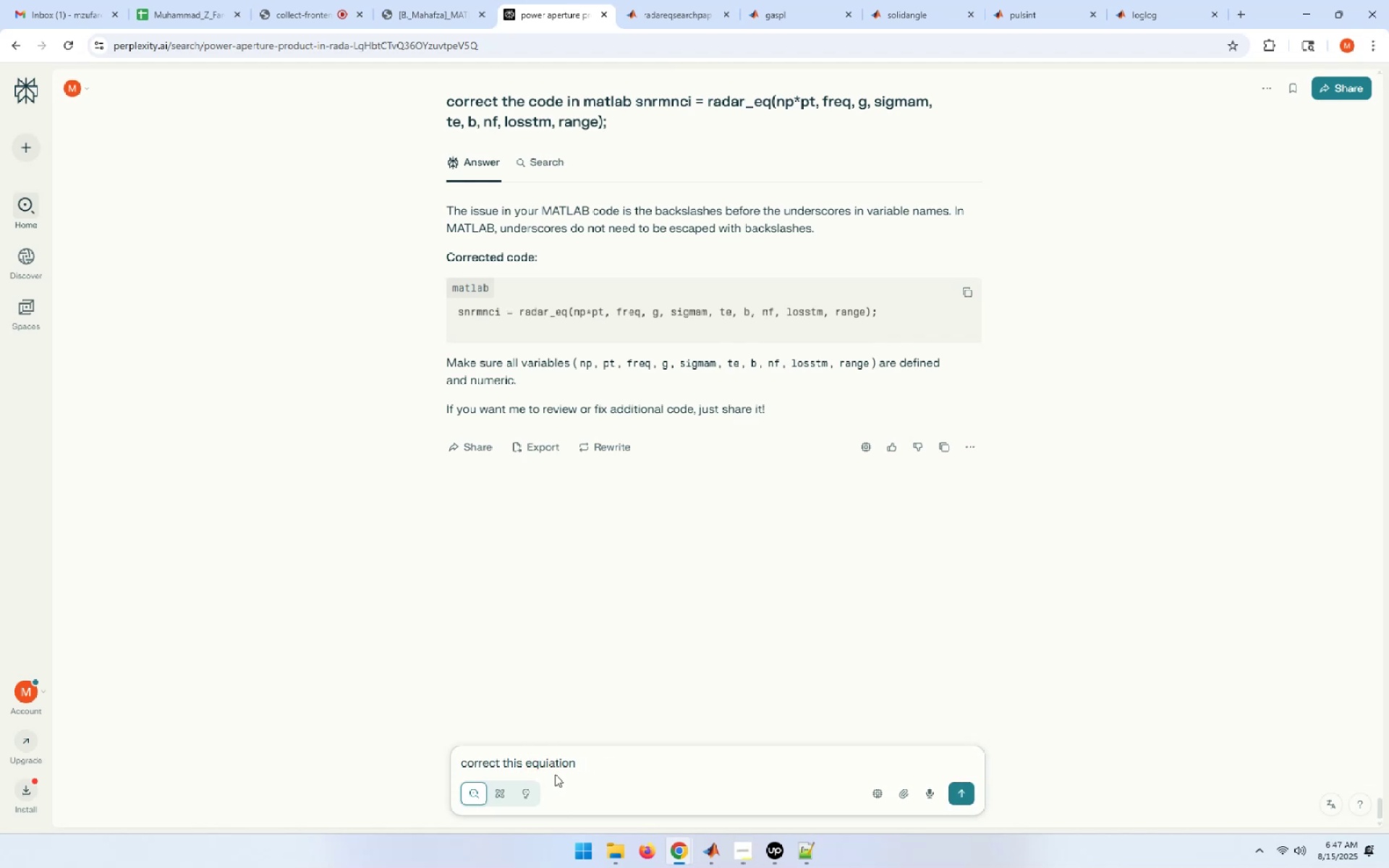 
key(Control+Backspace)
 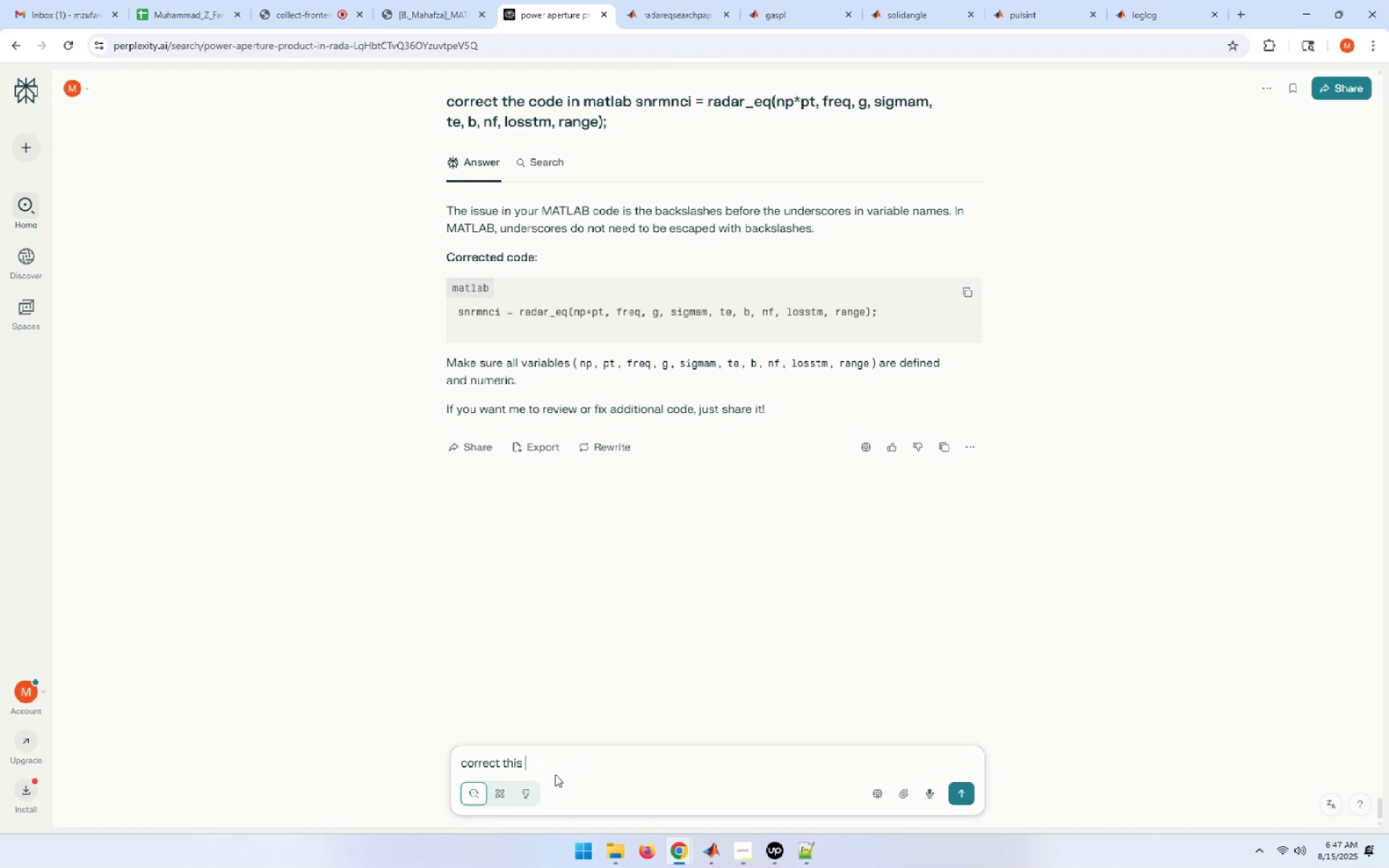 
type(code in matlab )
 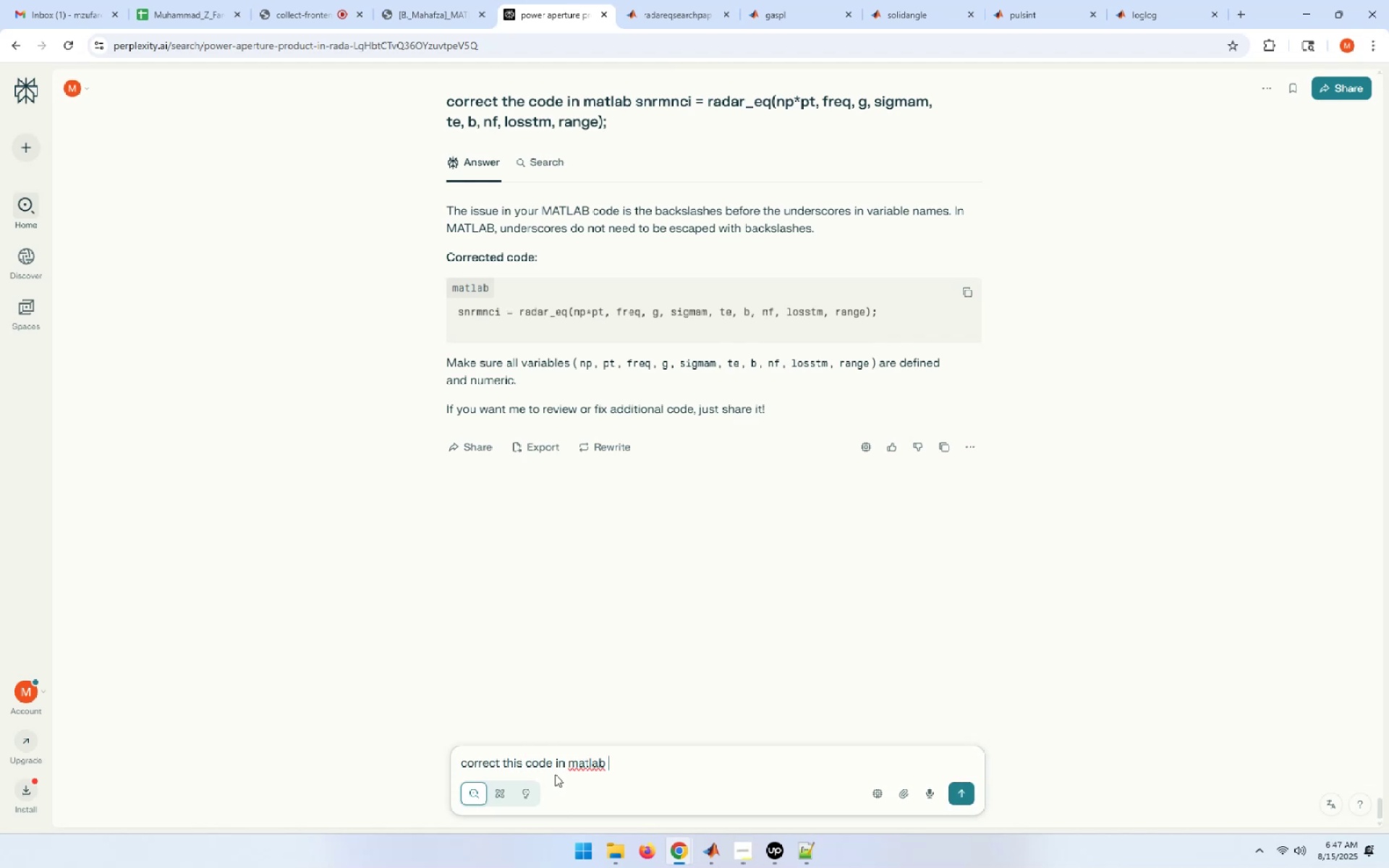 
key(Control+V)
 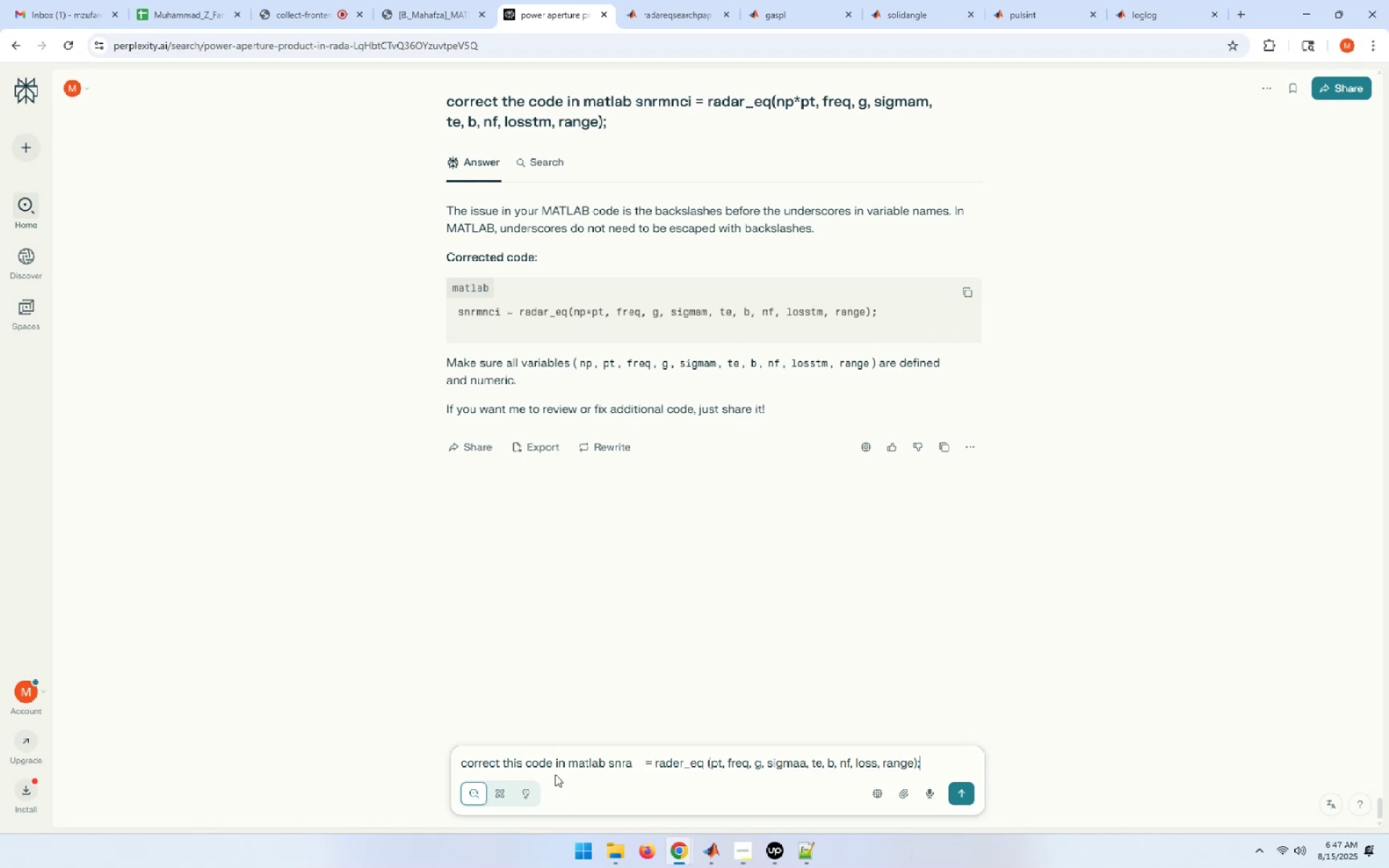 
key(Enter)
 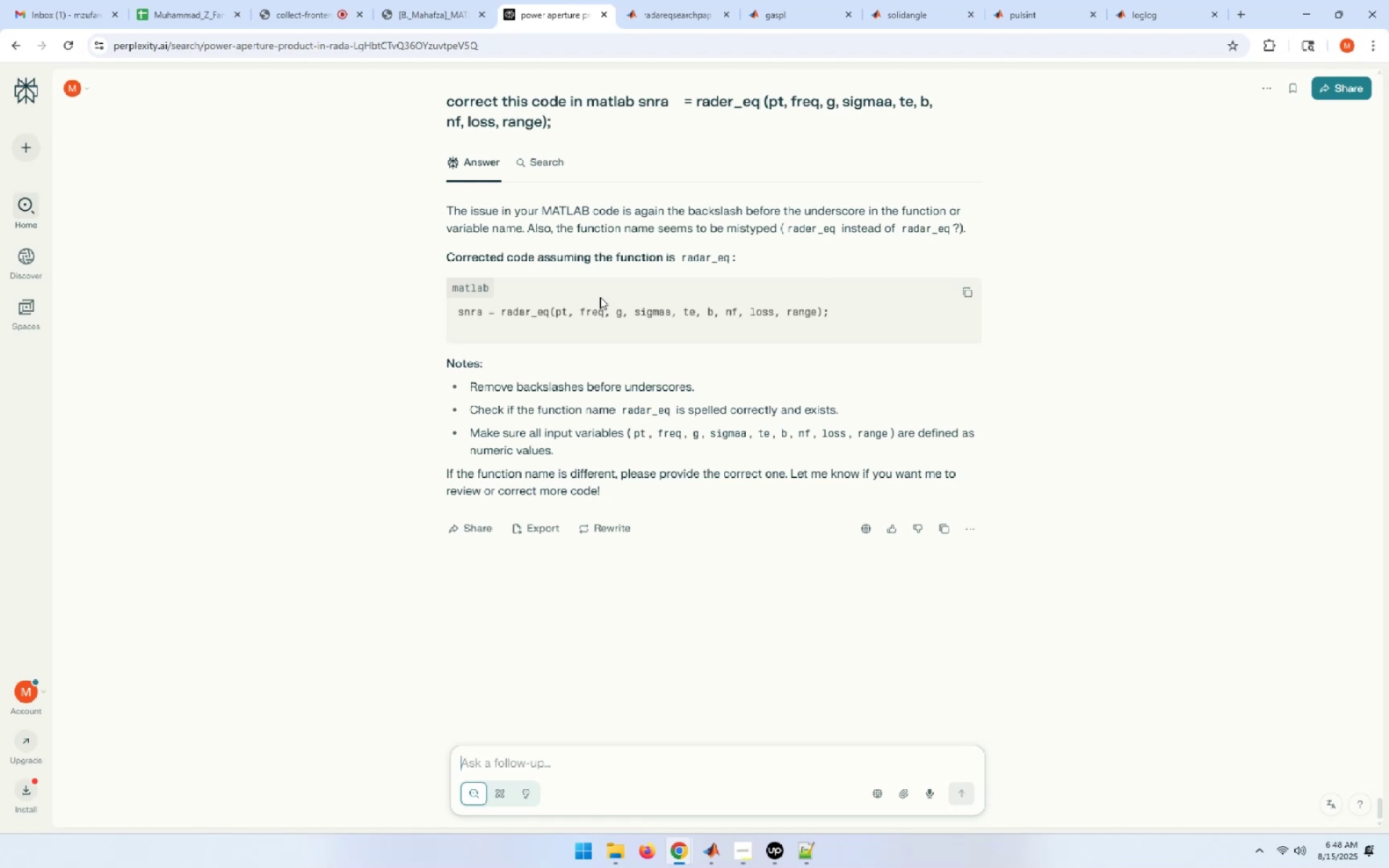 
wait(40.07)
 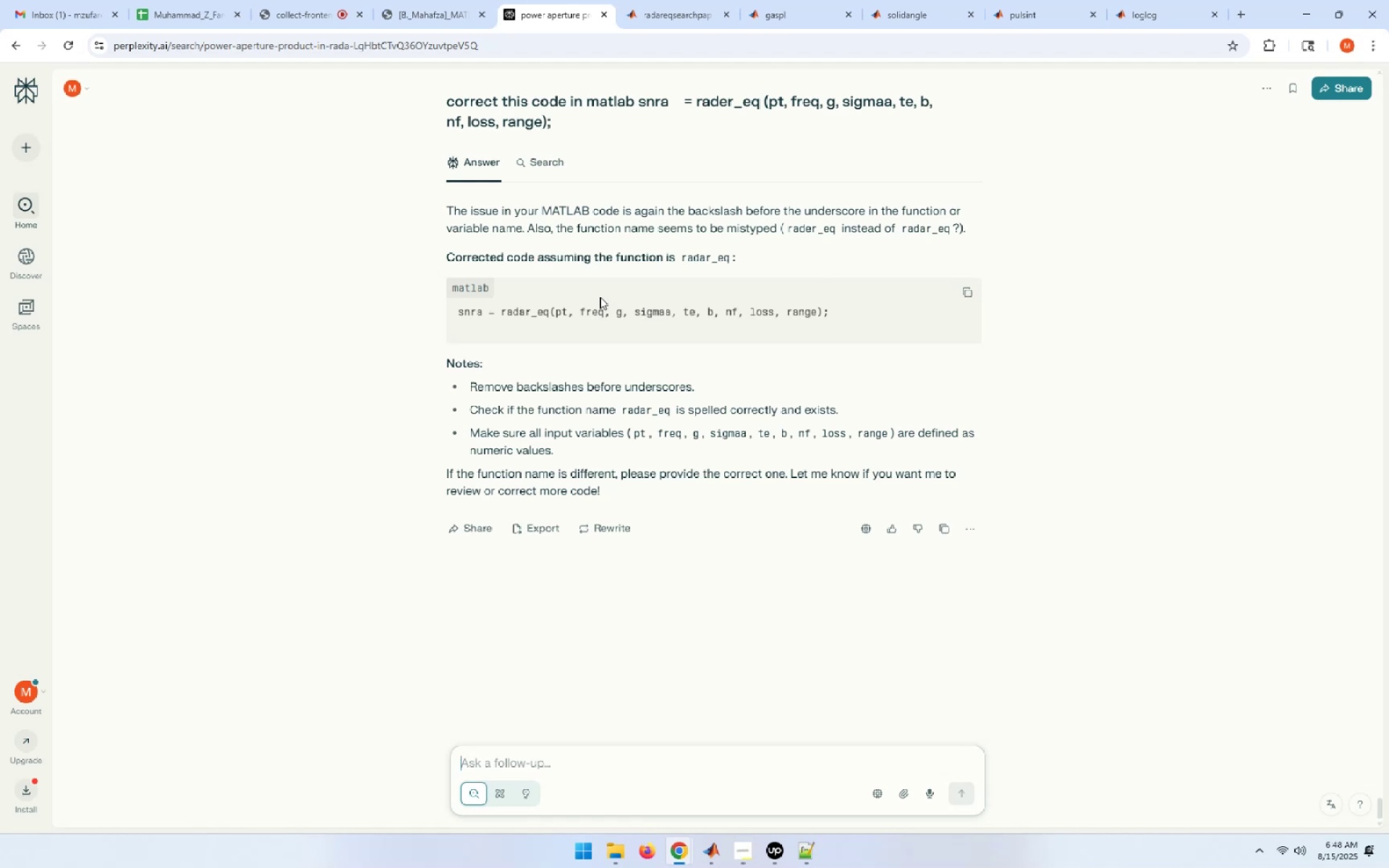 
mouse_move([711, 838])
 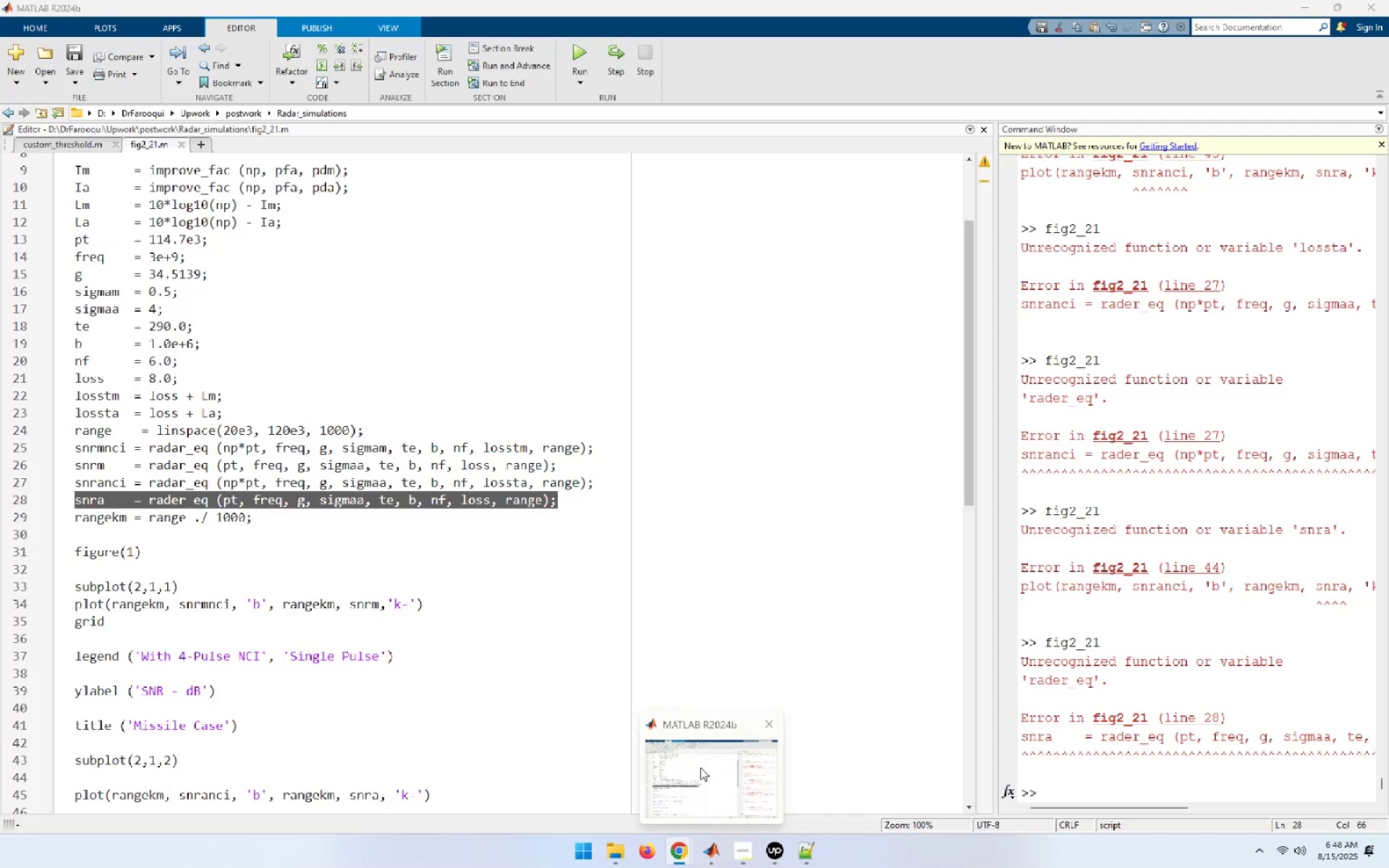 
left_click([700, 769])
 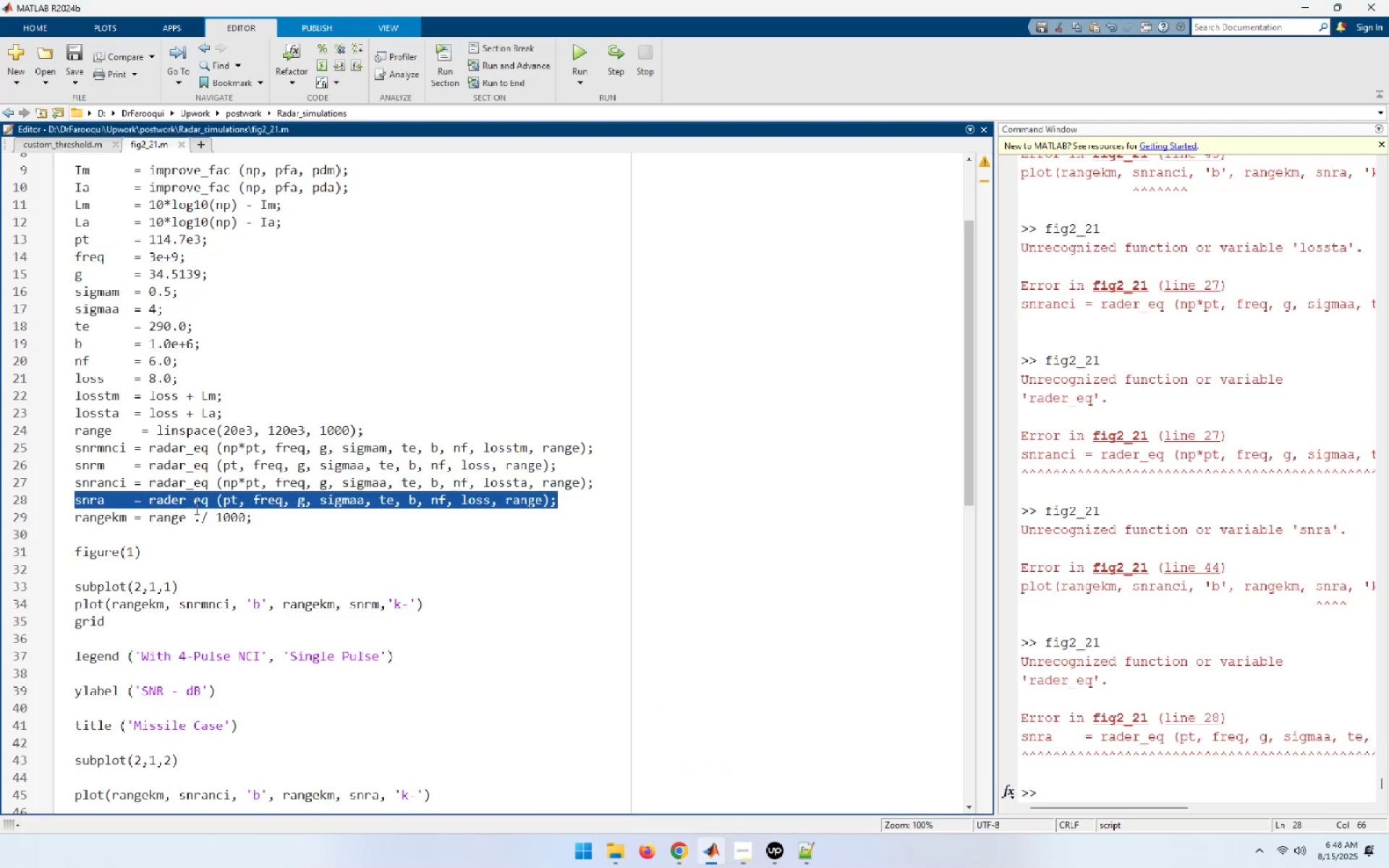 
left_click([180, 503])
 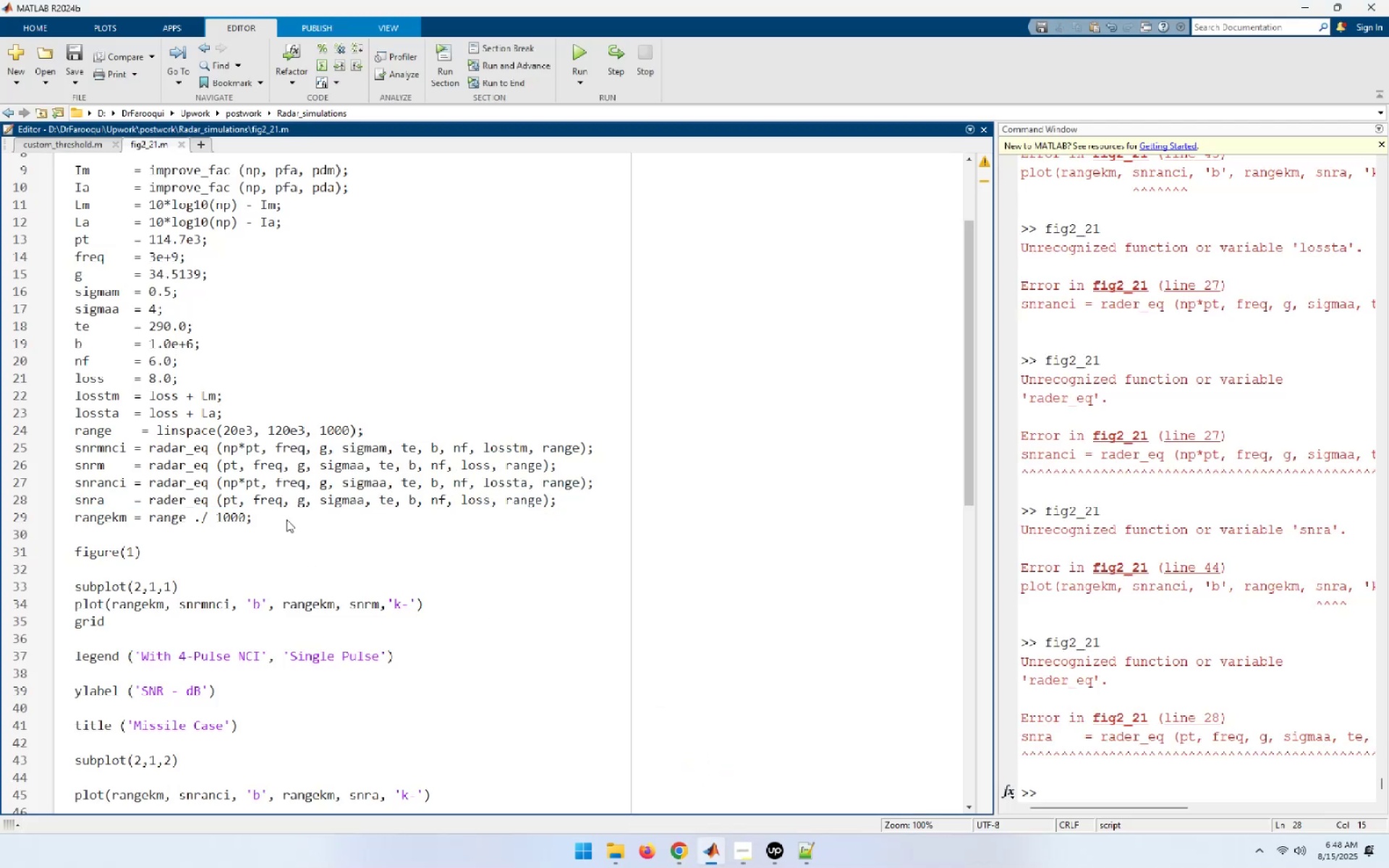 
key(Backspace)
 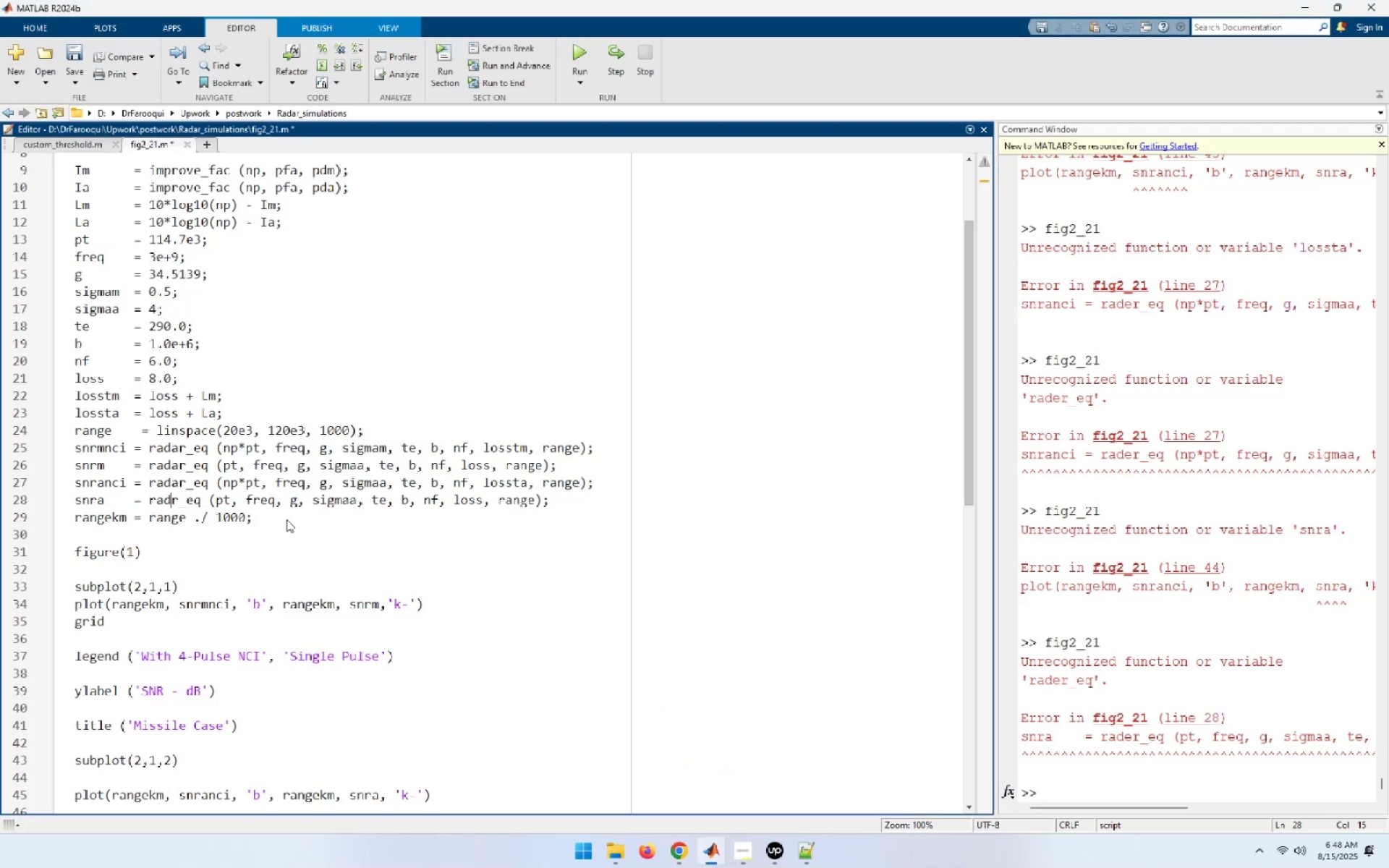 
key(A)
 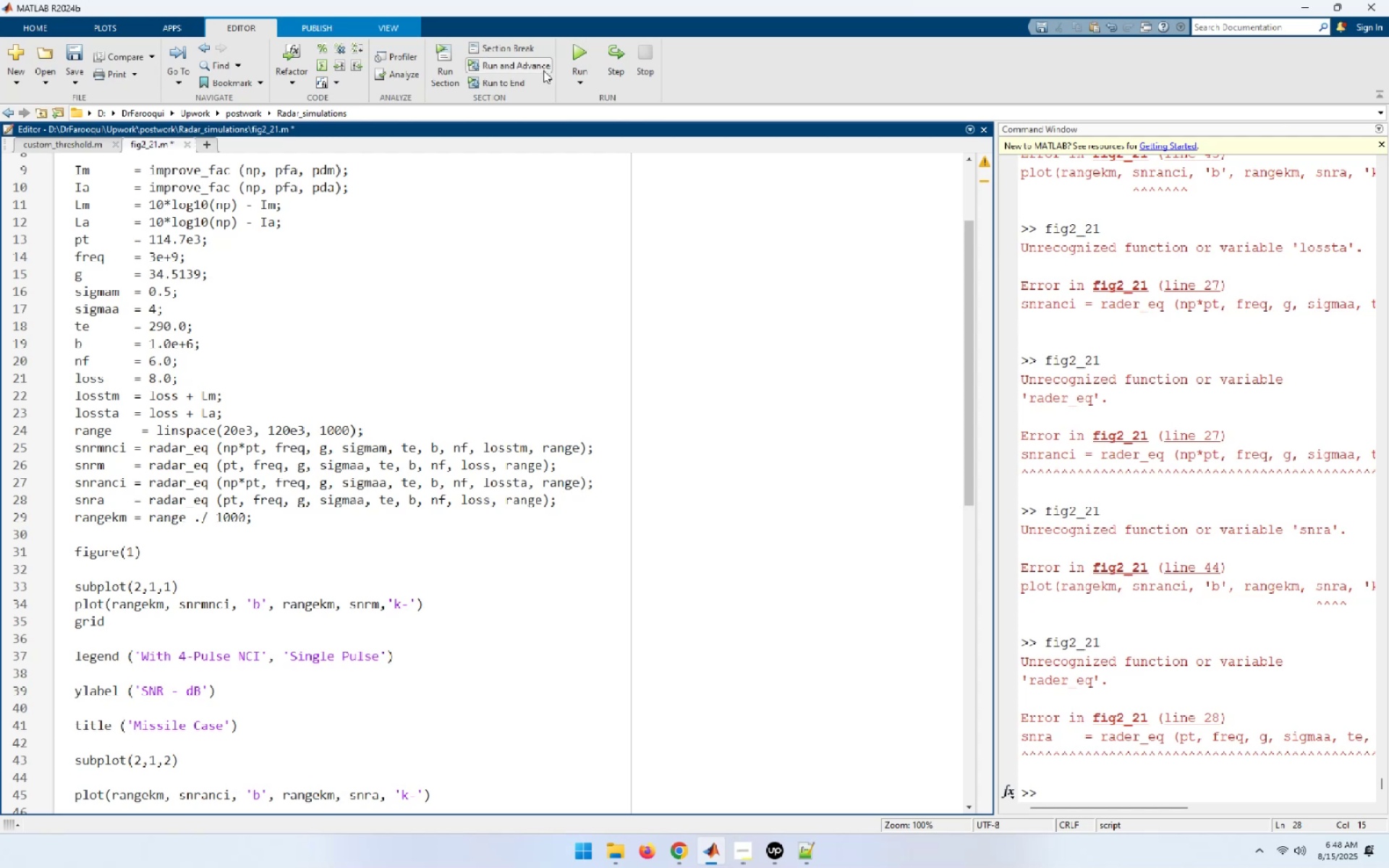 
left_click([71, 50])
 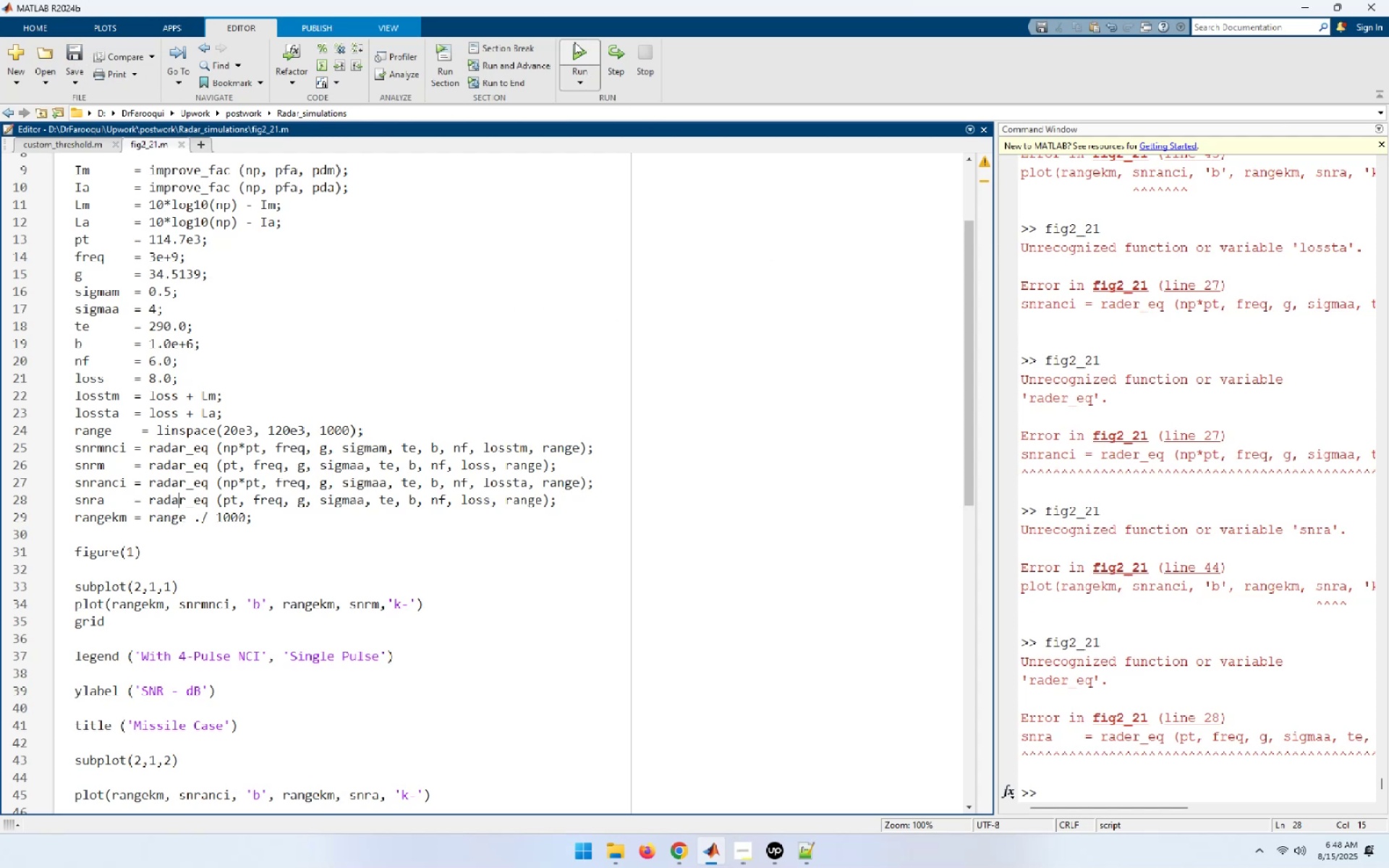 
left_click([574, 49])
 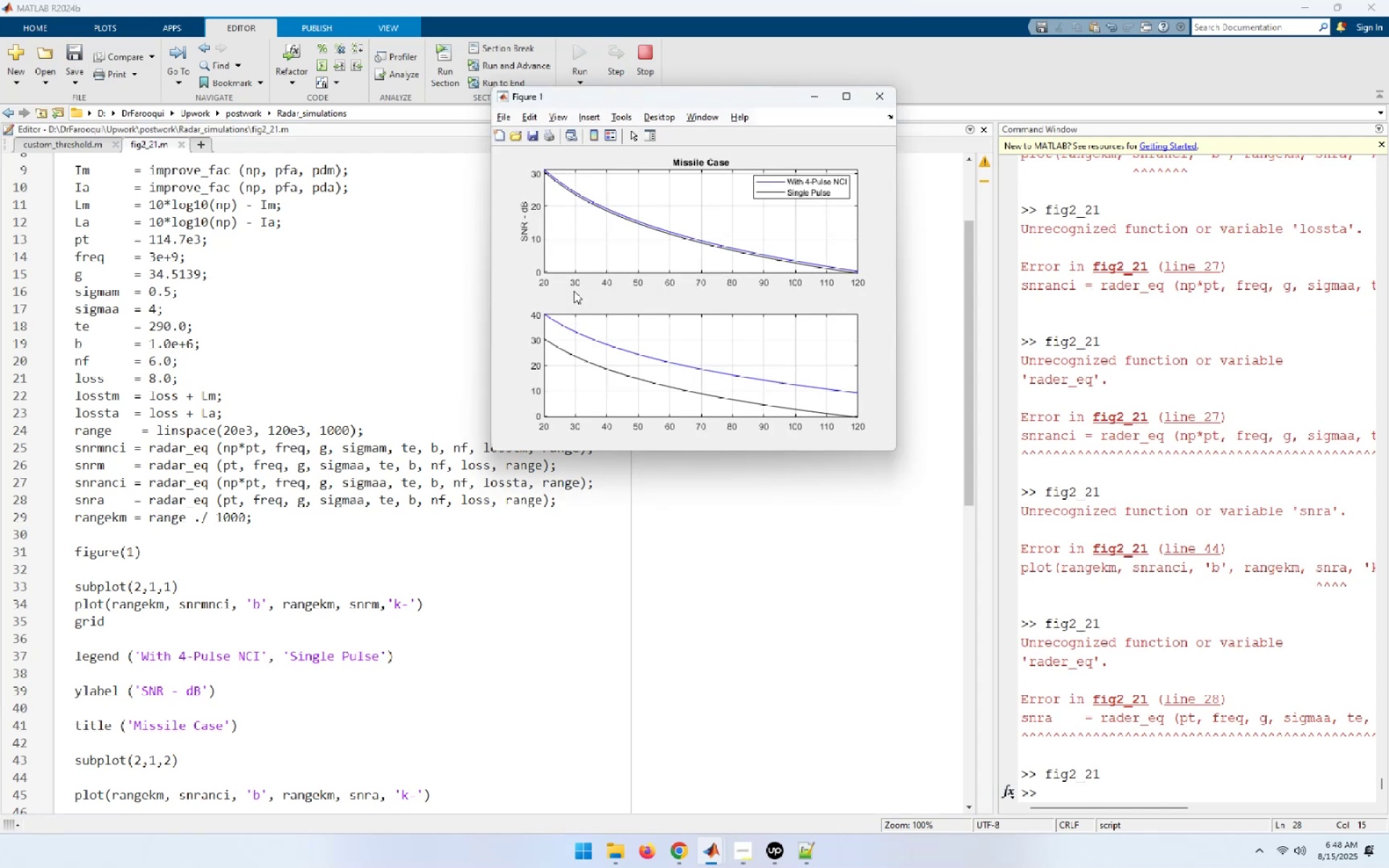 
mouse_move([798, 373])
 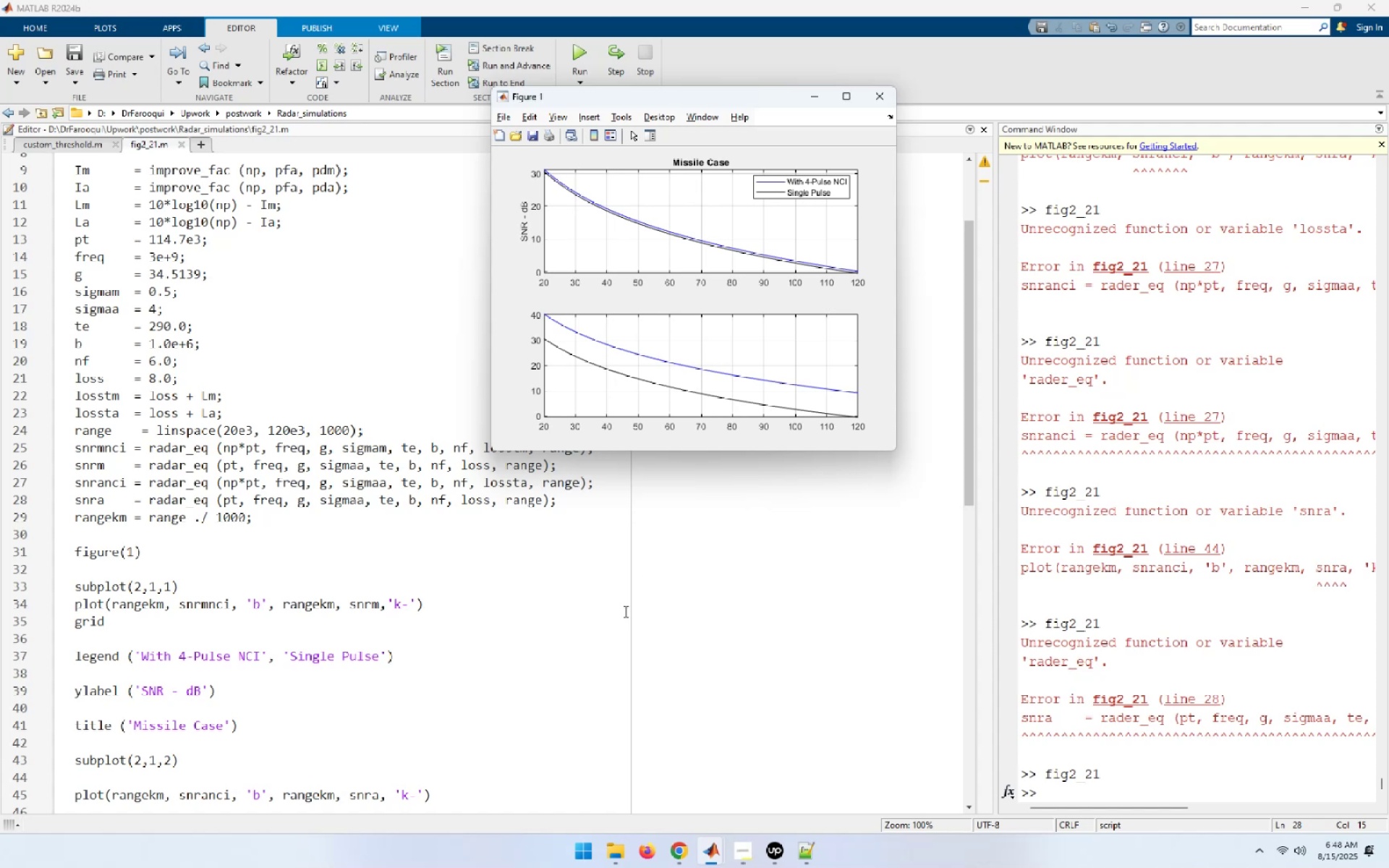 
wait(9.11)
 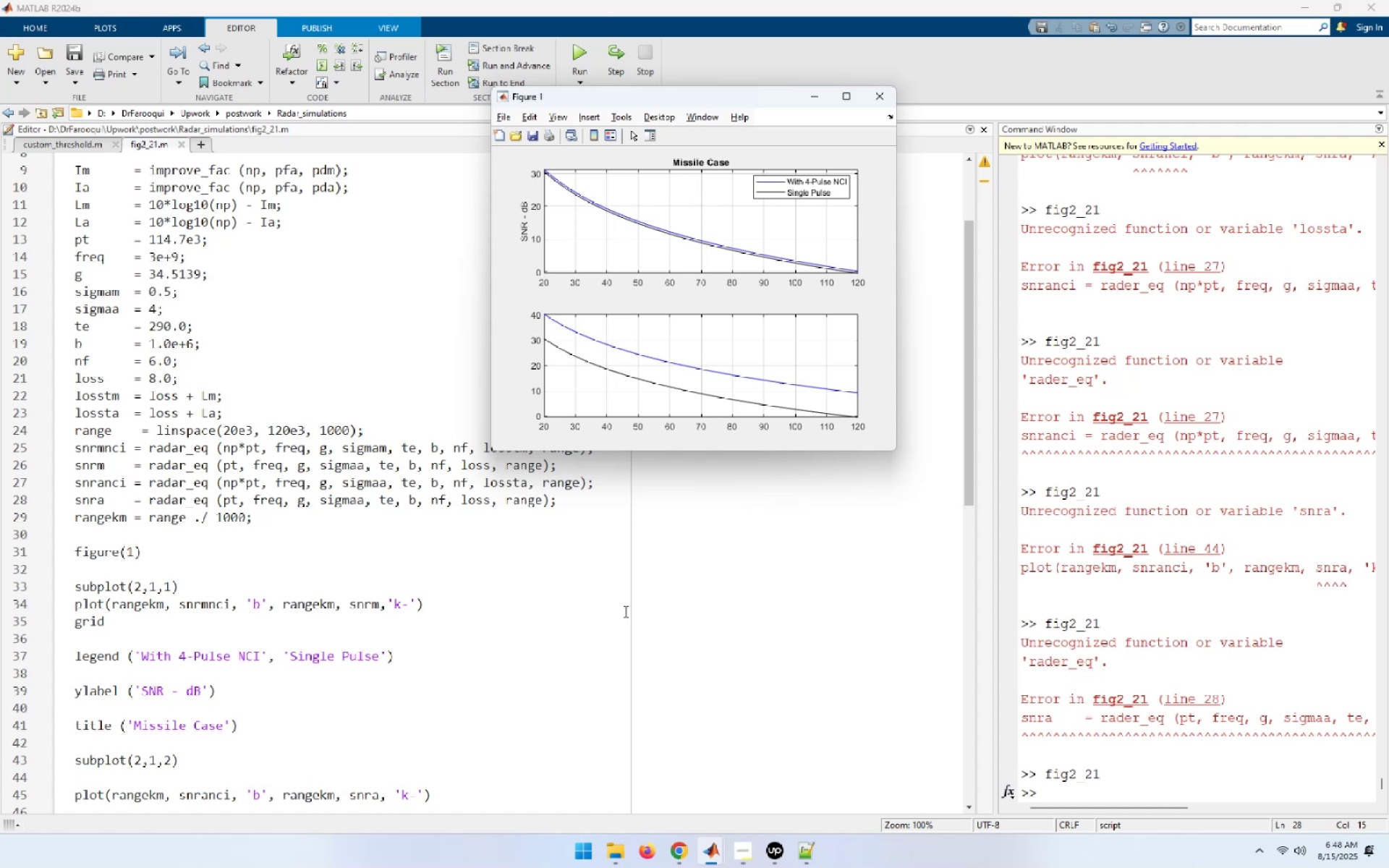 
left_click([514, 646])
 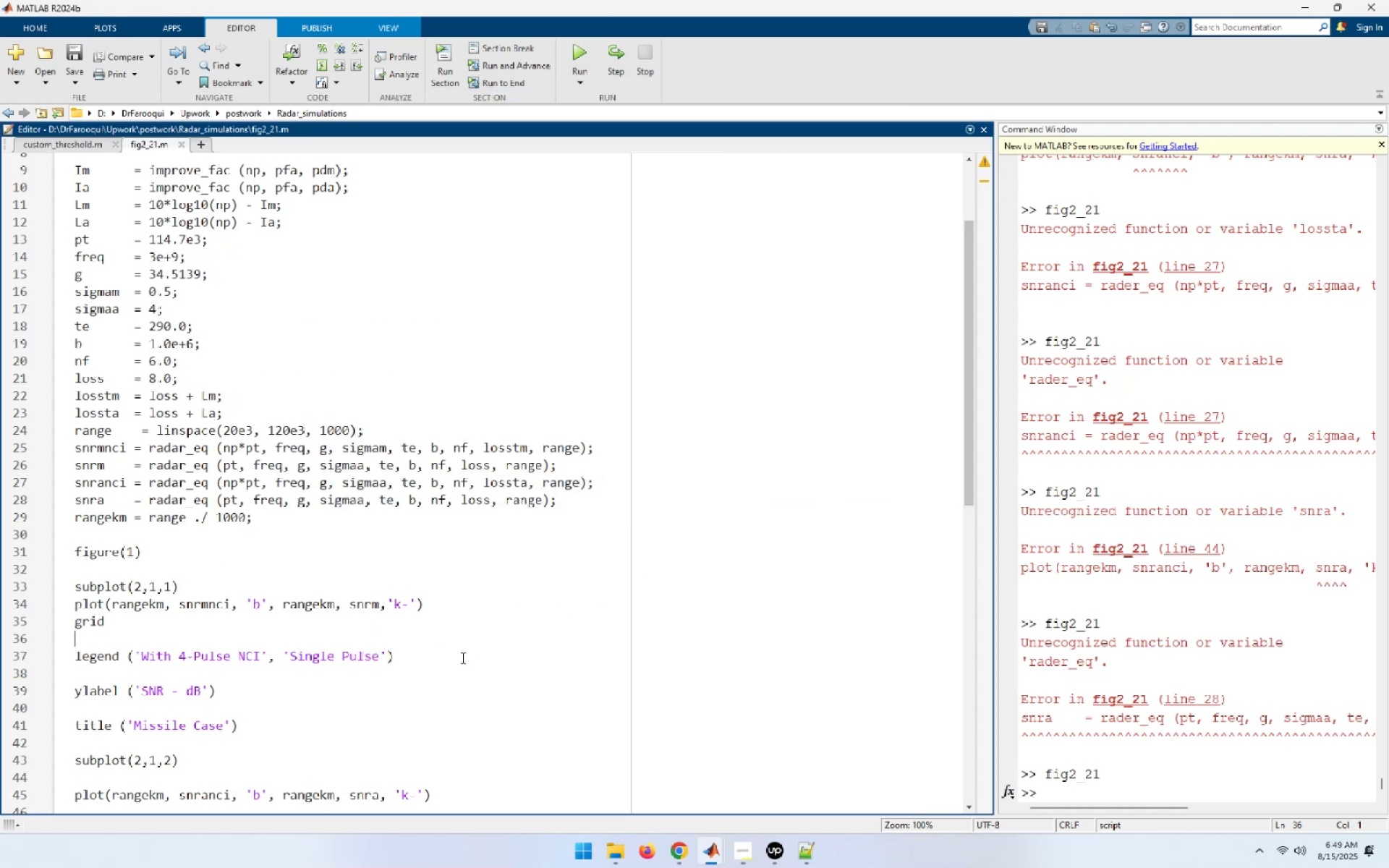 
scroll: coordinate [462, 658], scroll_direction: down, amount: 1.0
 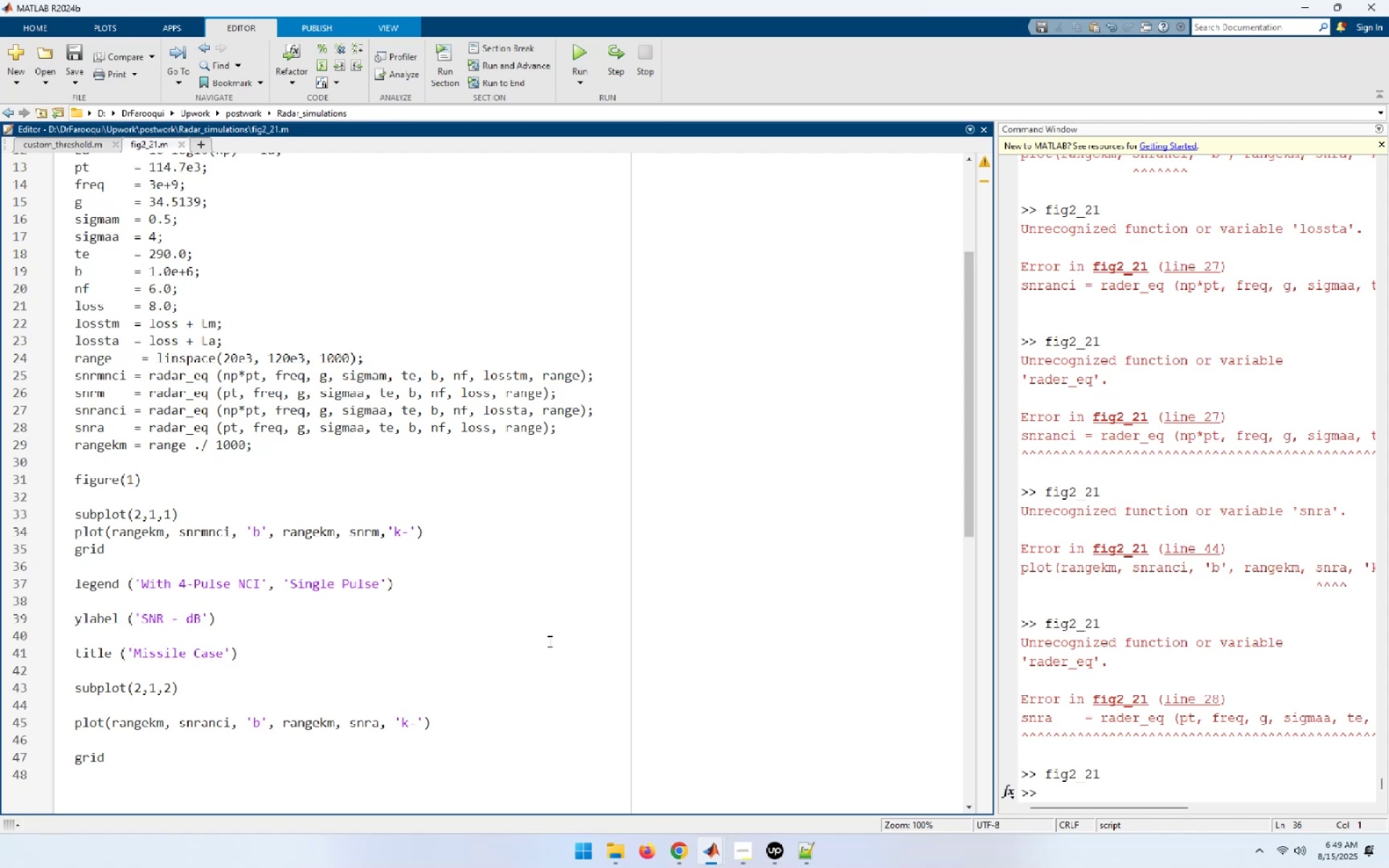 
wait(6.7)
 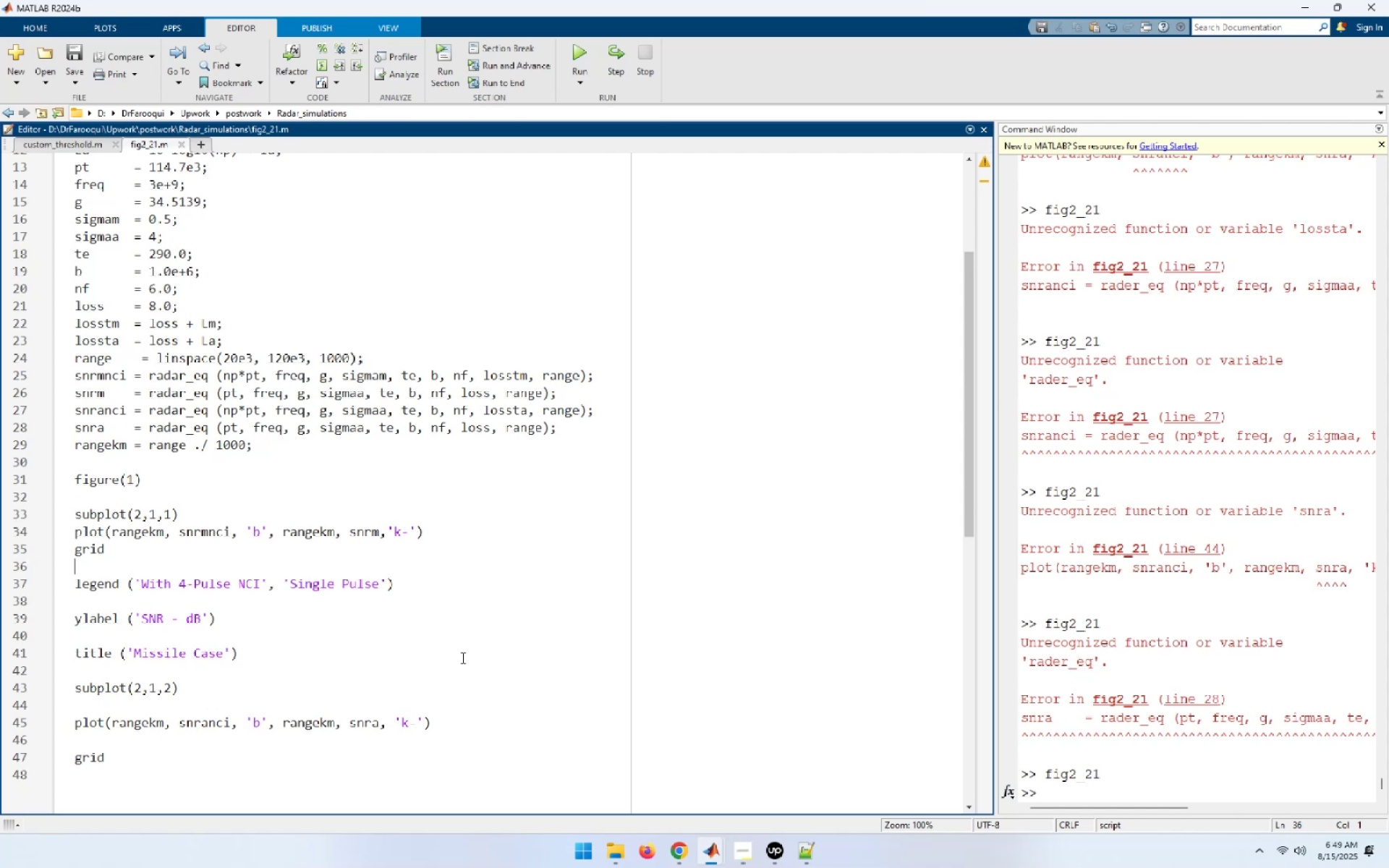 
scroll: coordinate [300, 618], scroll_direction: down, amount: 2.0
 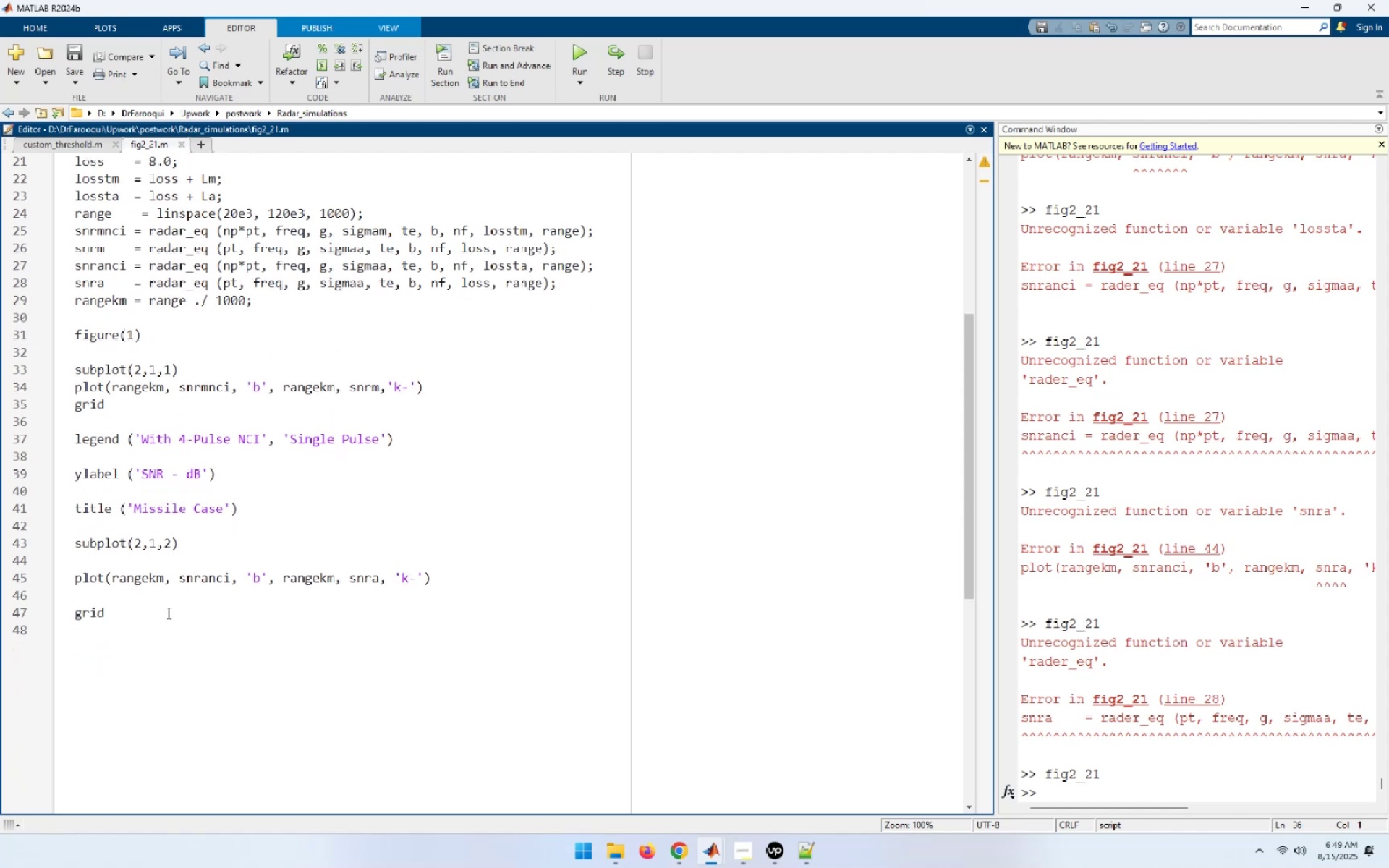 
left_click([138, 613])
 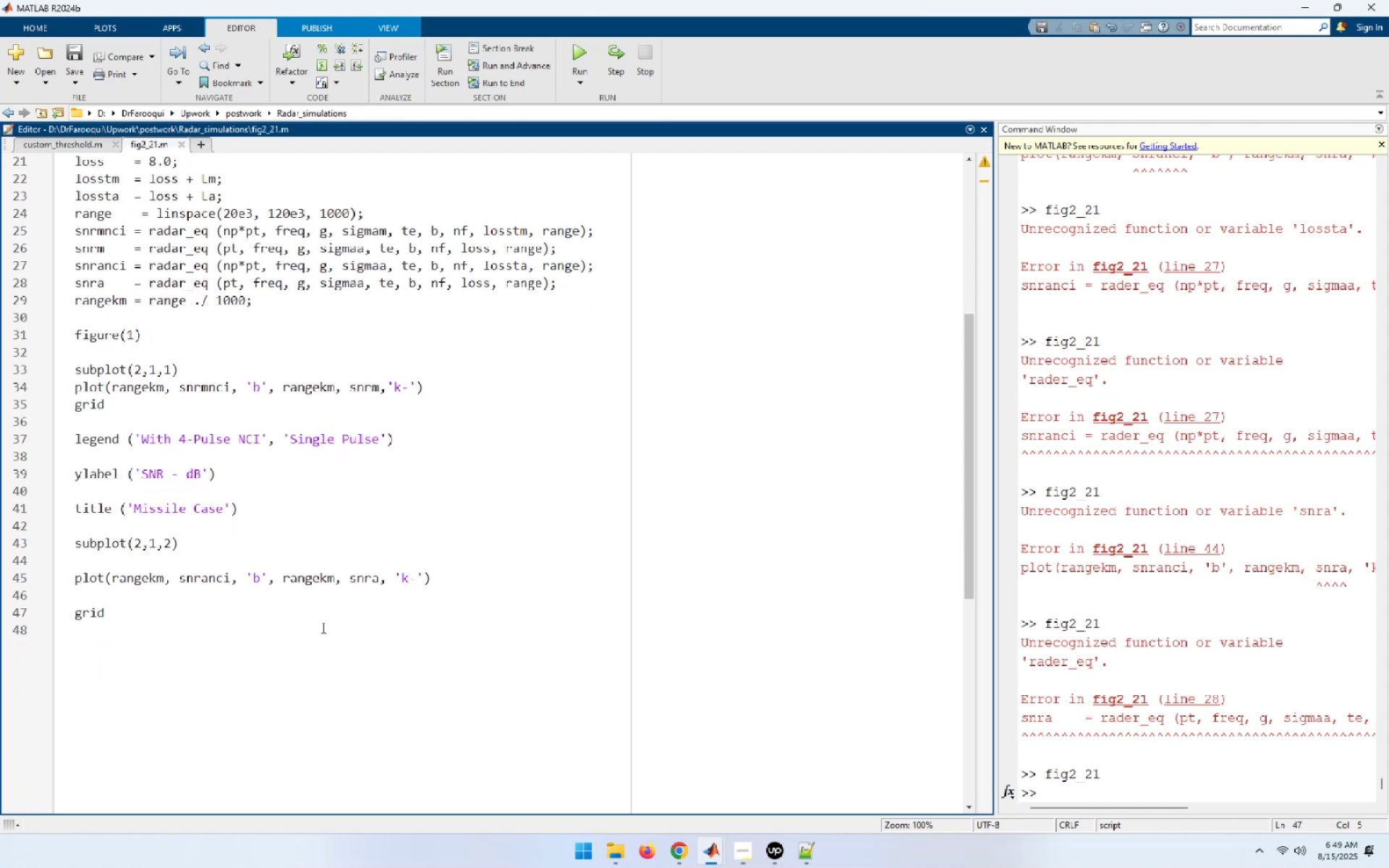 
key(NumpadEnter)
 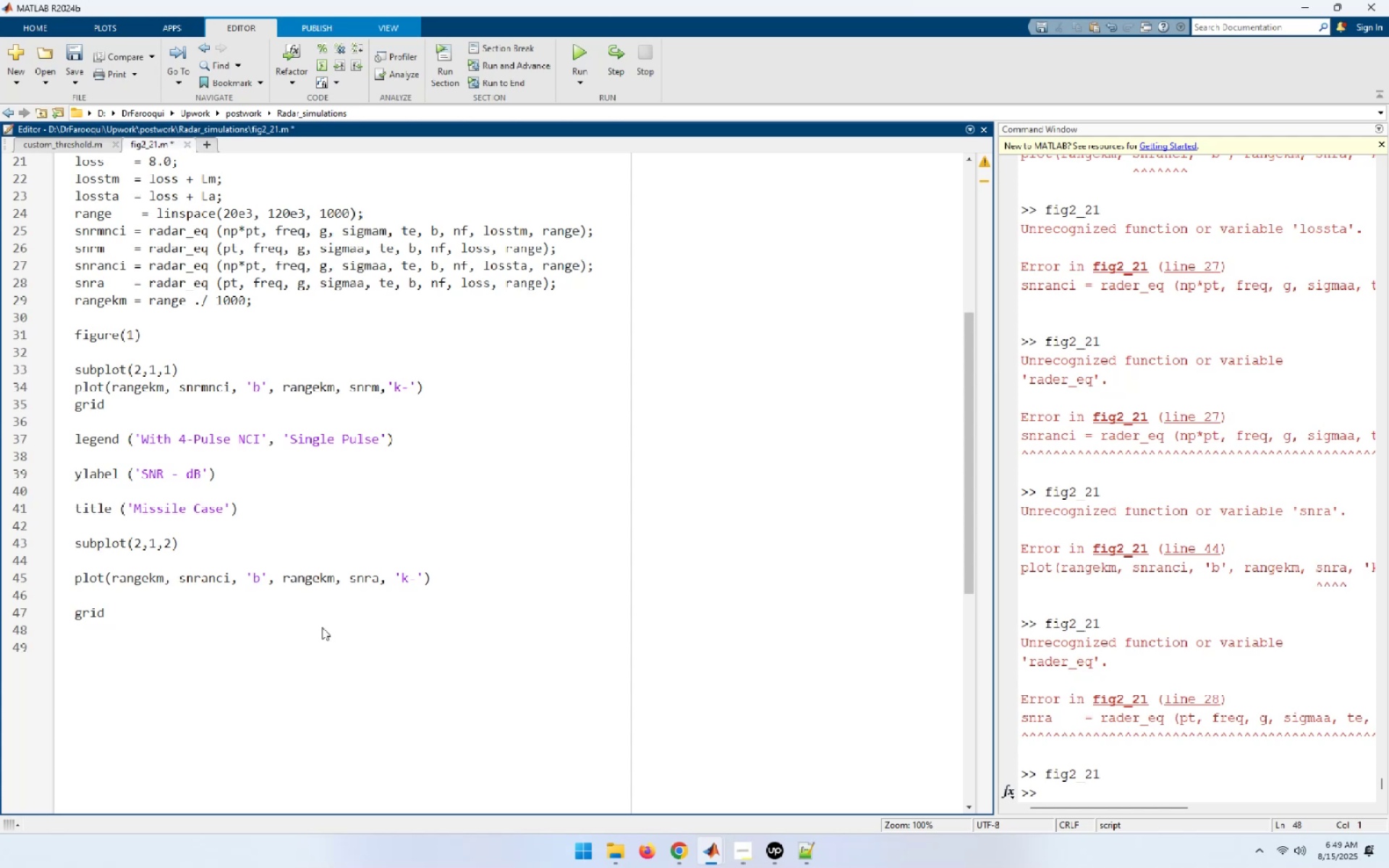 
key(NumpadEnter)
 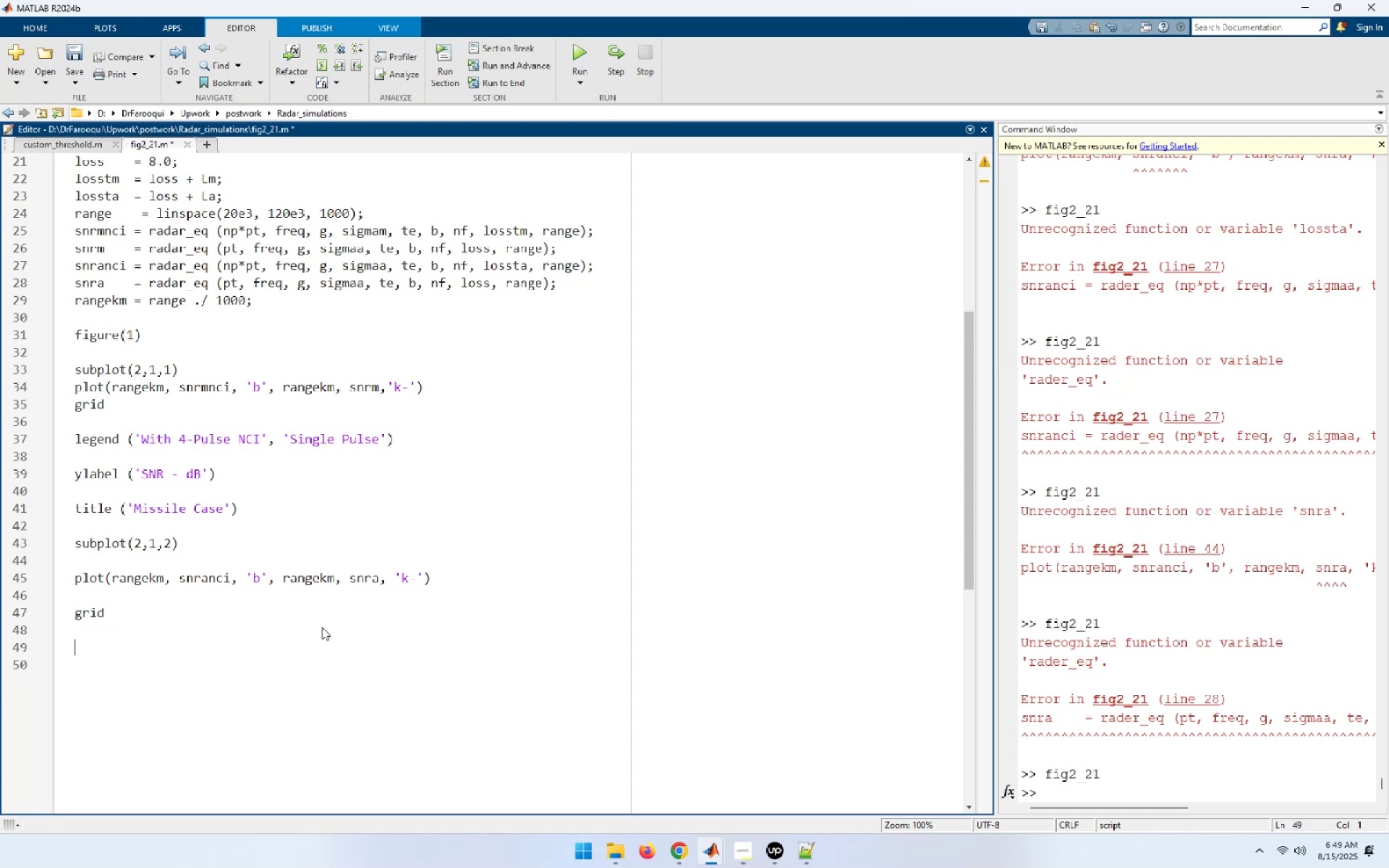 
type(legend ('With 4-Pulse NCI')
 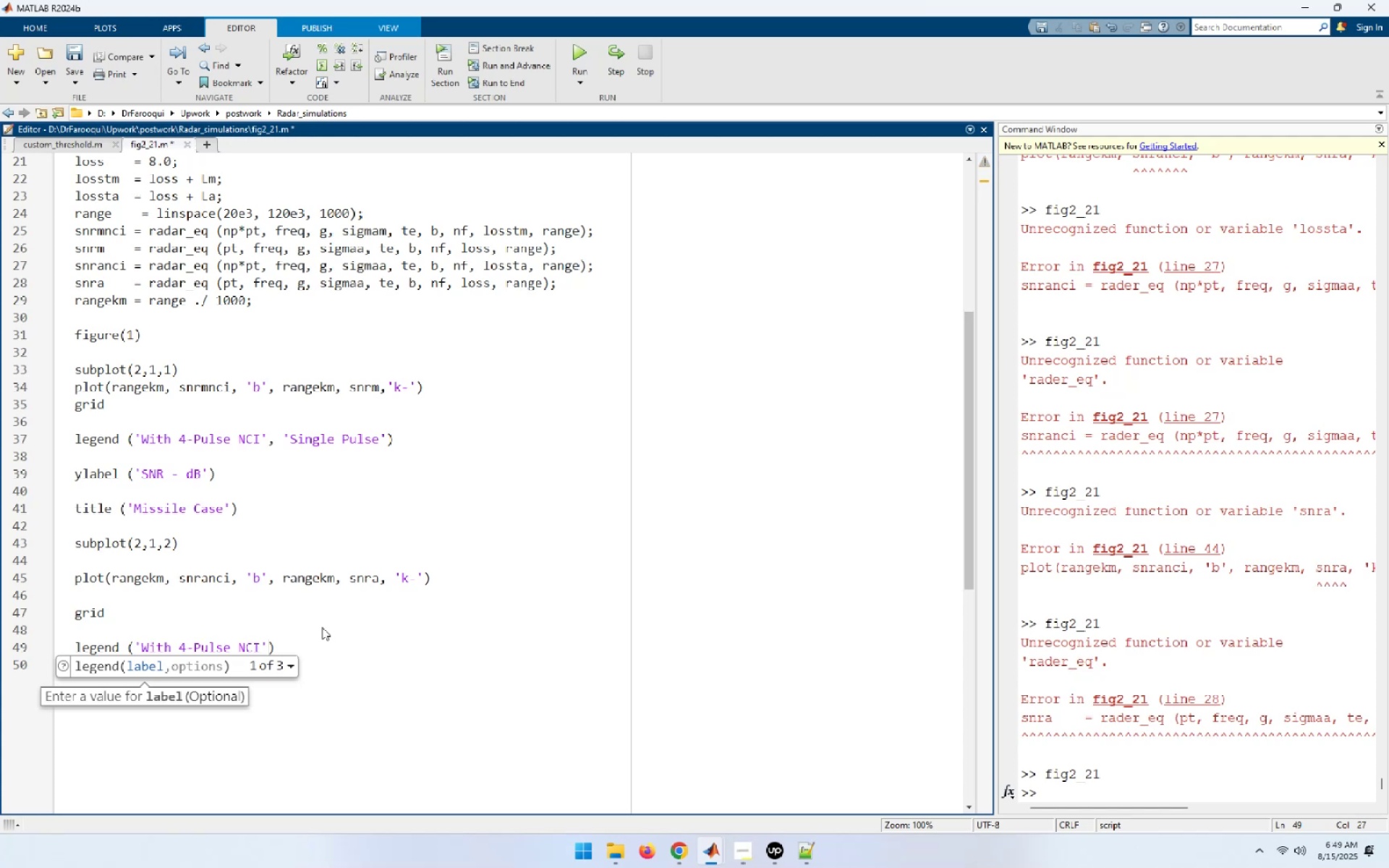 
type(, 'Sigle)
key(Backspace)
key(Backspace)
key(Backspace)
type(ngle Pulse'))
 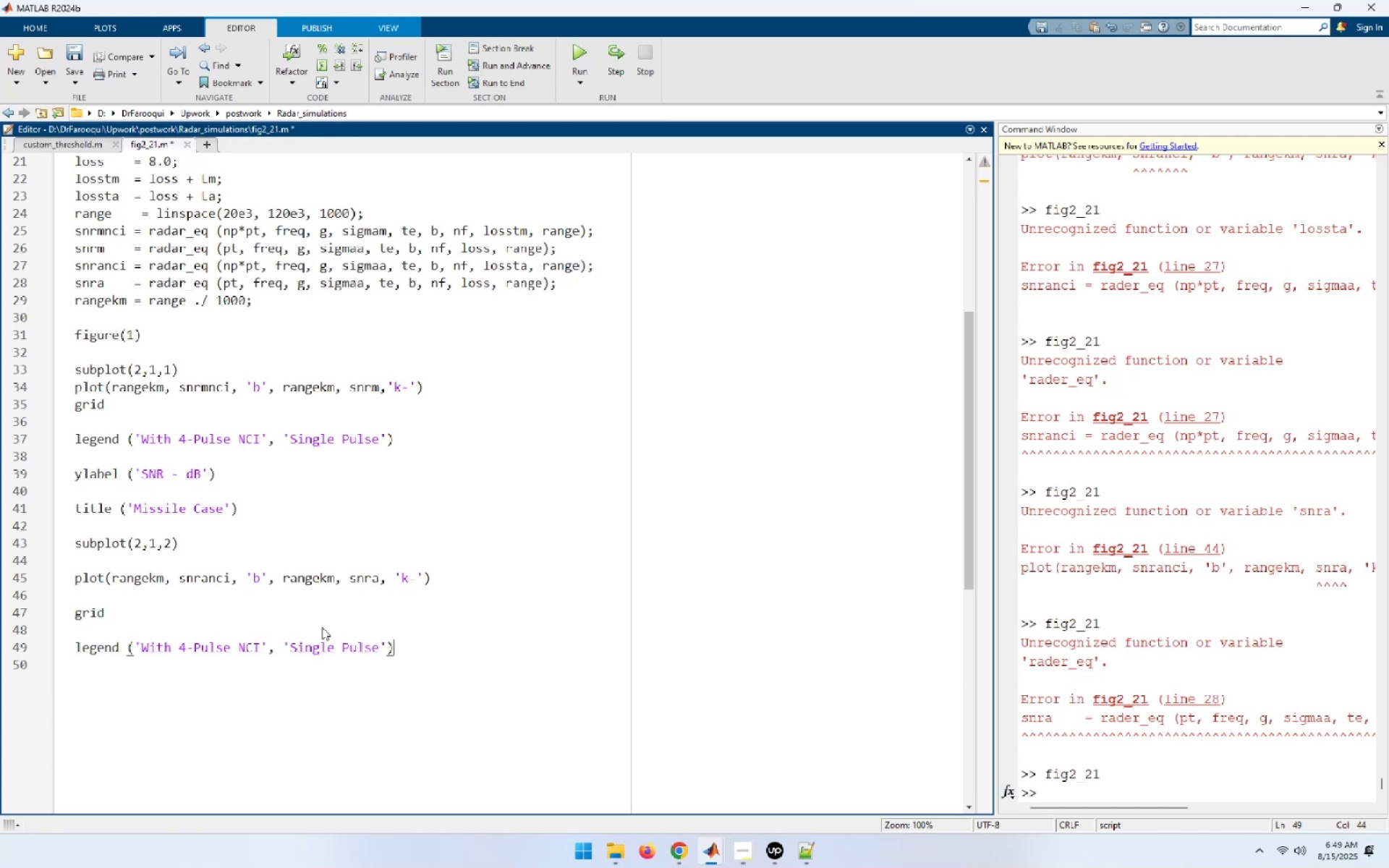 
key(NumpadEnter)
 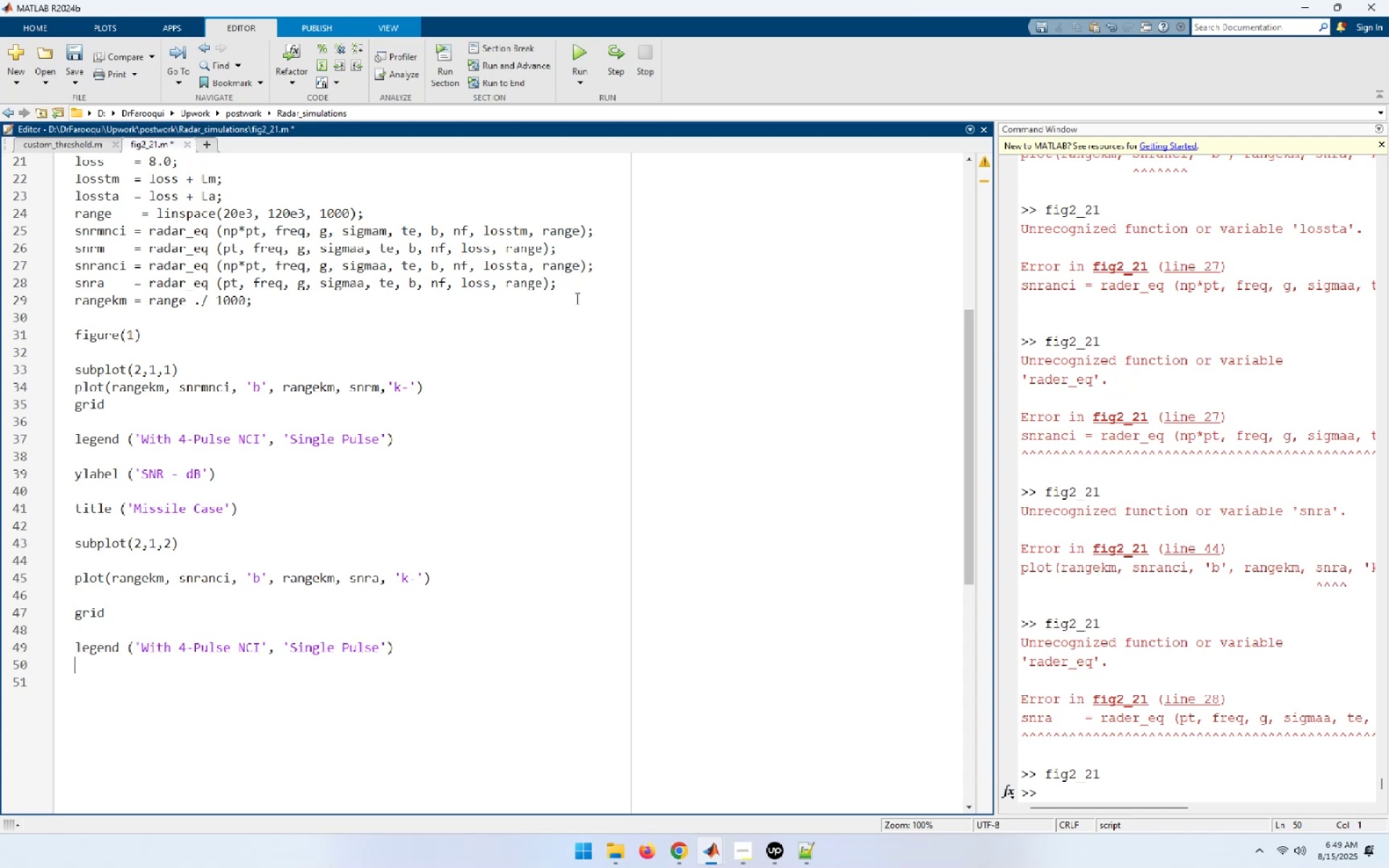 
left_click([77, 46])
 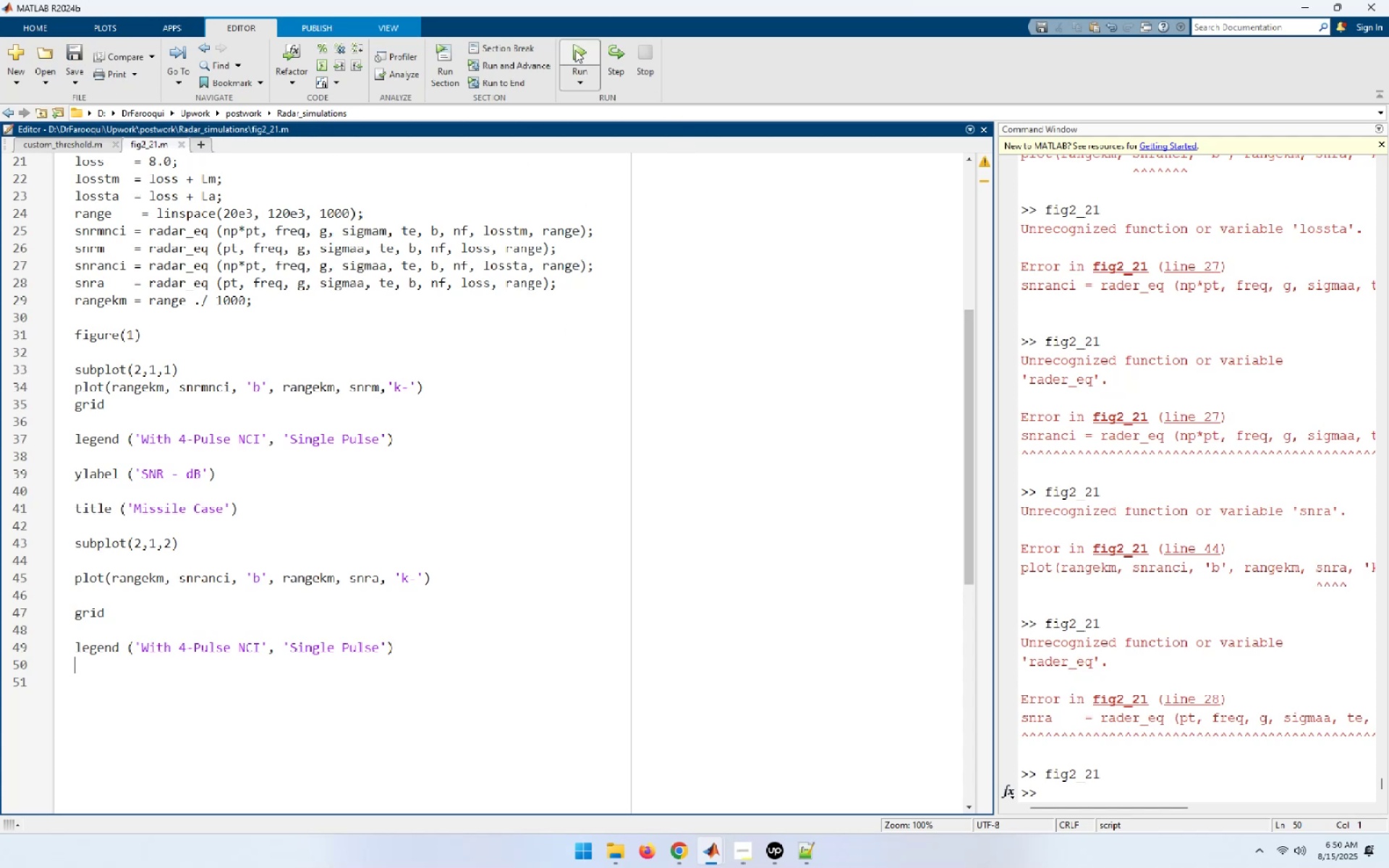 
left_click([575, 50])
 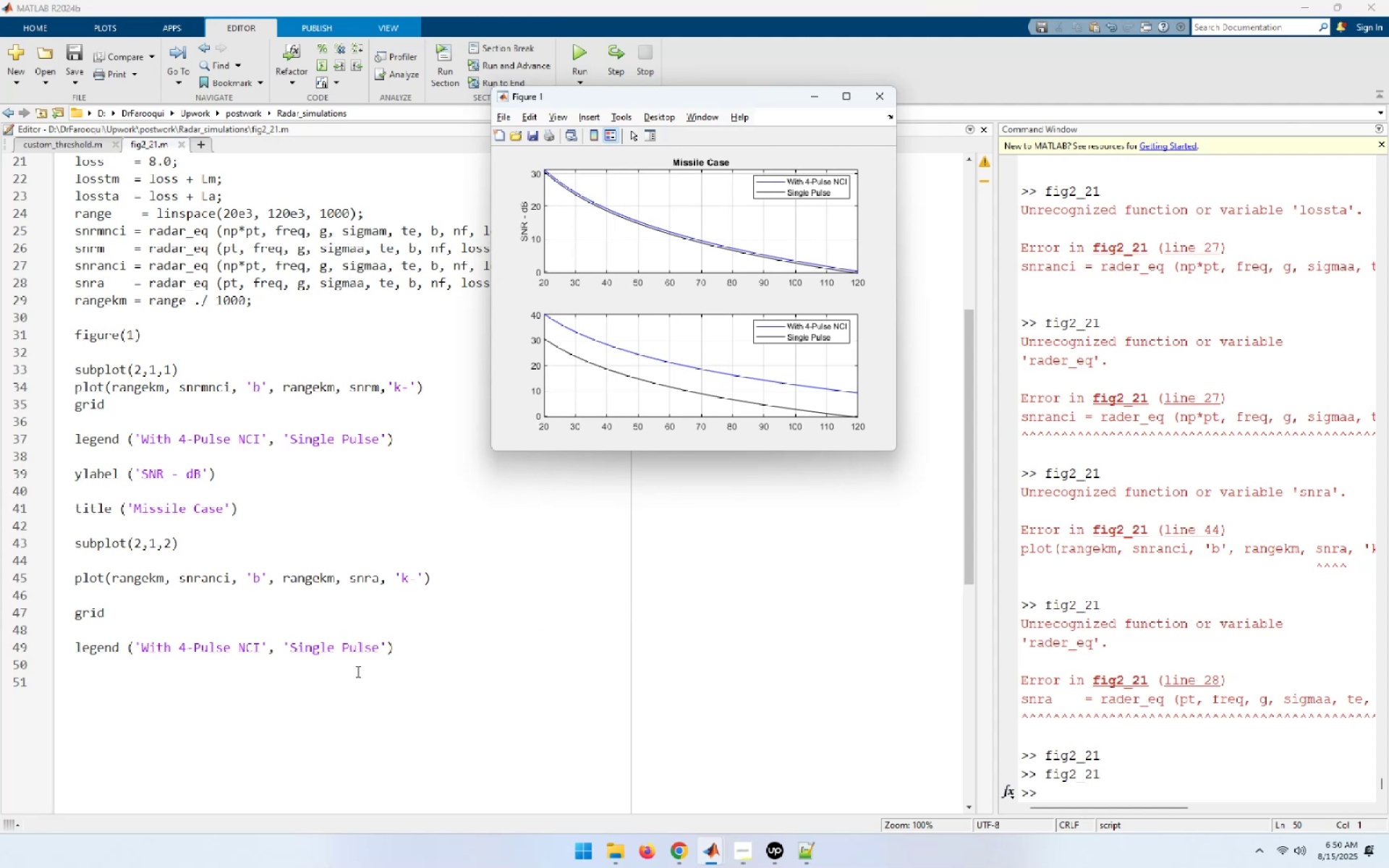 
wait(23.51)
 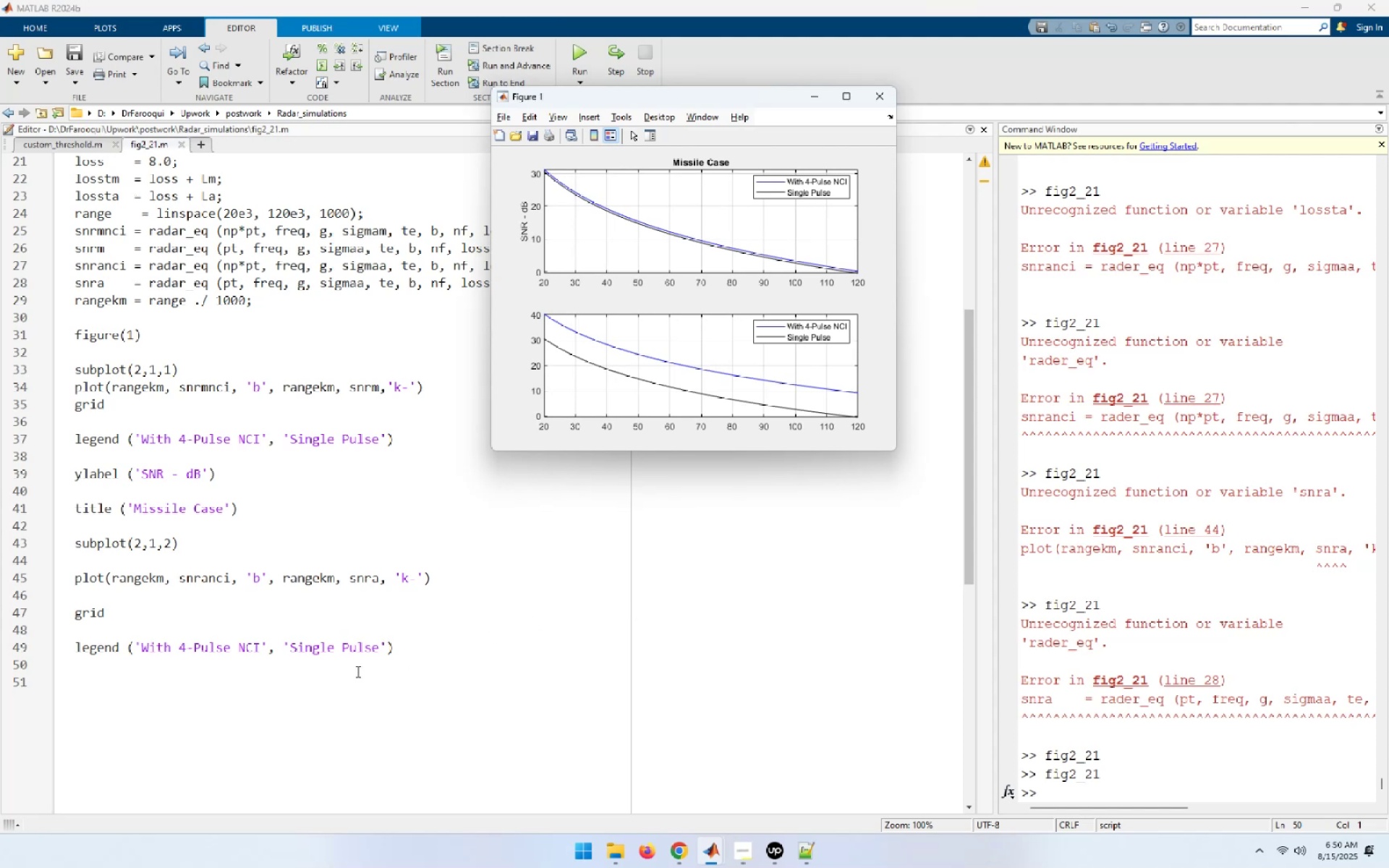 
left_click([404, 649])
 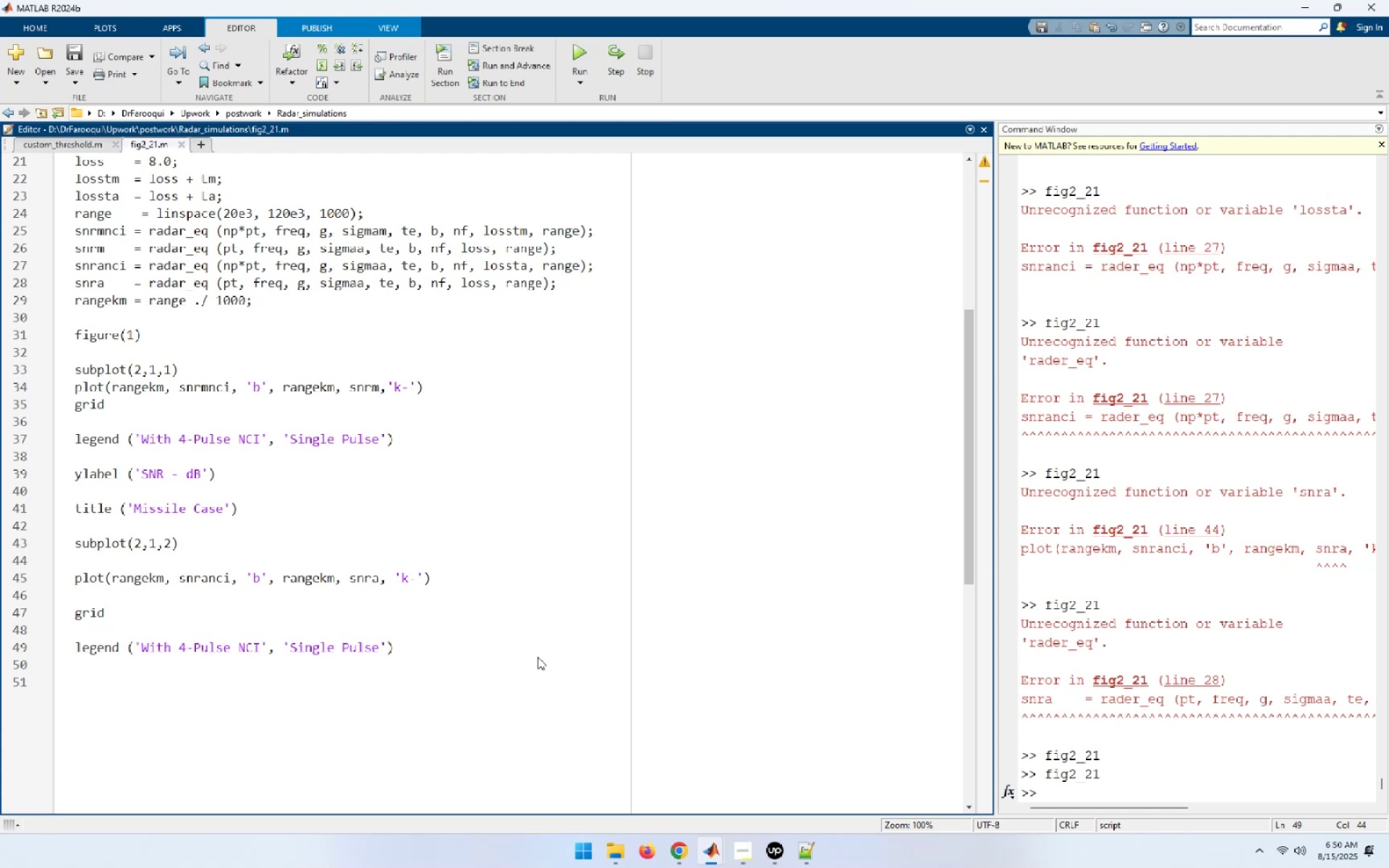 
key(NumpadEnter)
 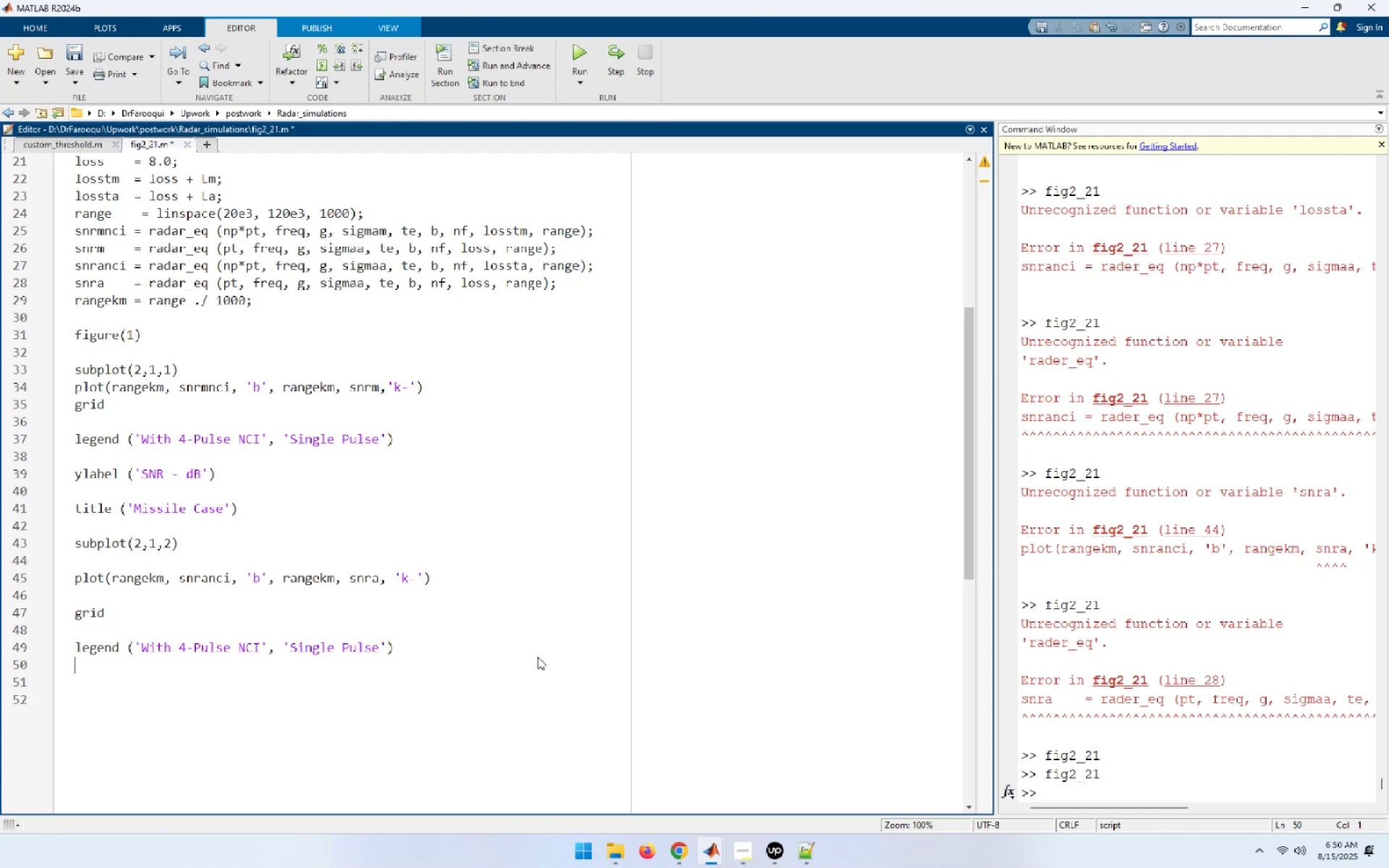 
key(Enter)
 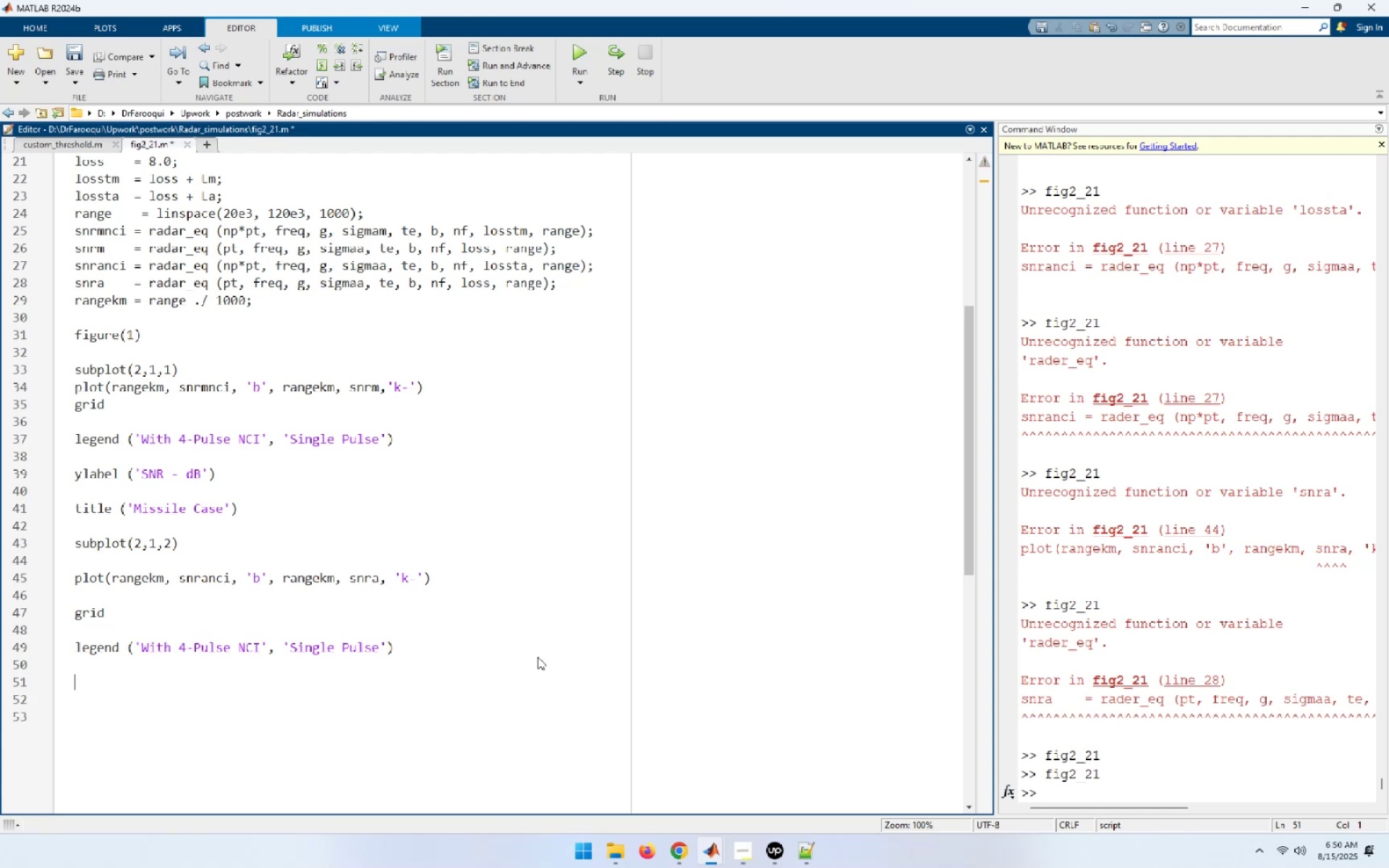 
type(yulab)
key(Backspace)
key(Backspace)
key(Backspace)
key(Backspace)
key(Backspace)
type(ylabel)
key(Backspace)
key(Backspace)
type(le ('SNR - dB'))
 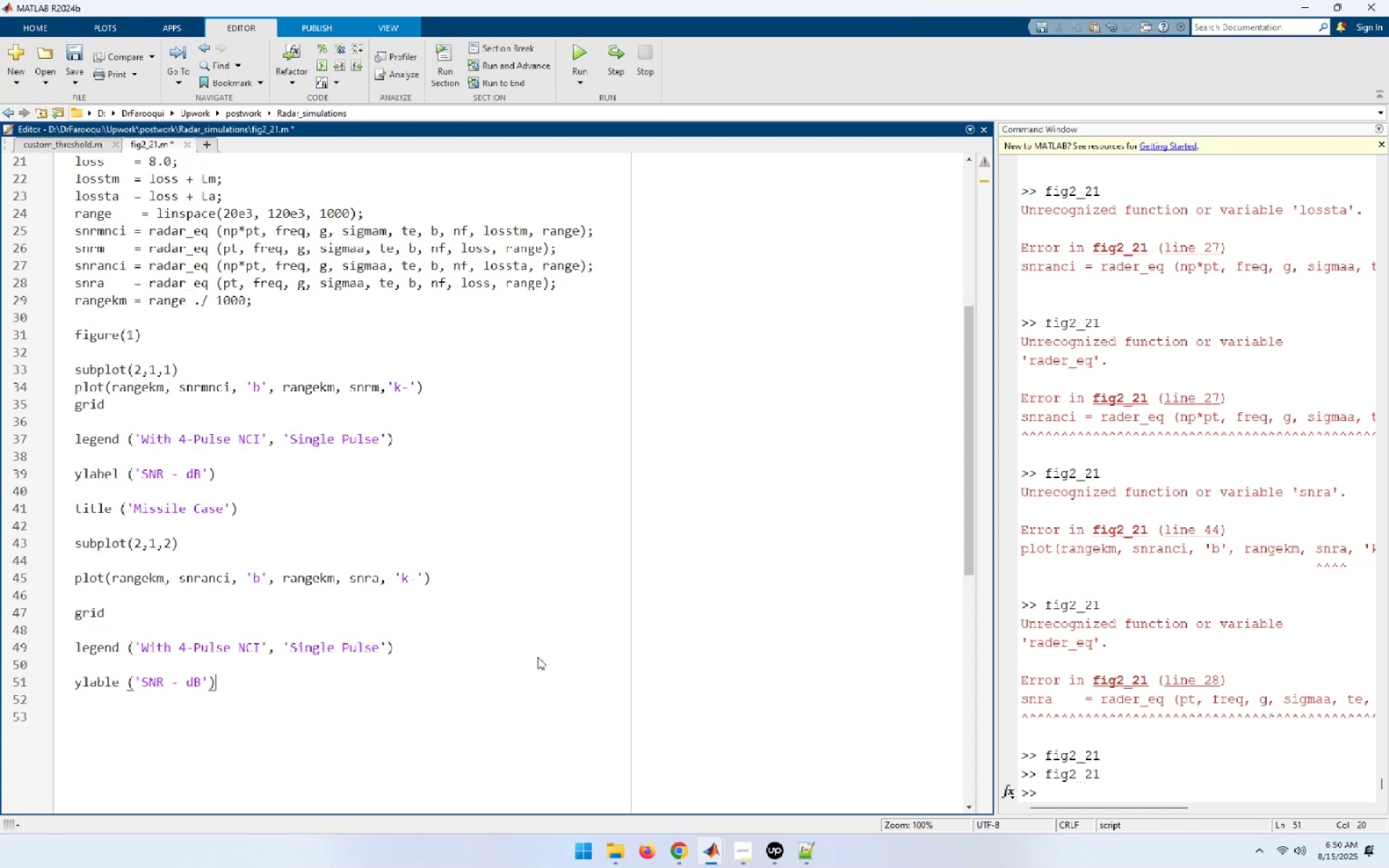 
wait(5.44)
 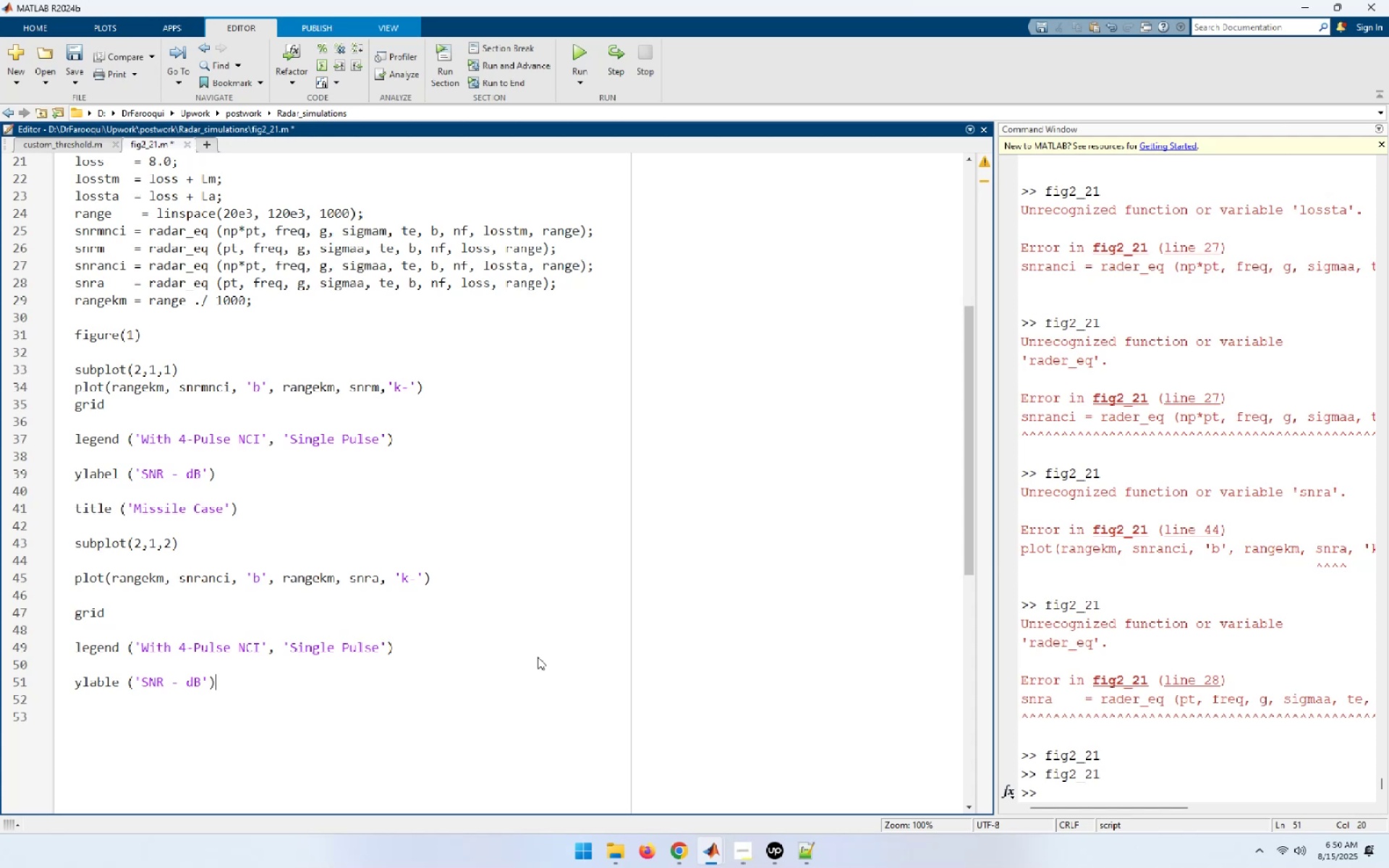 
left_click([580, 48])
 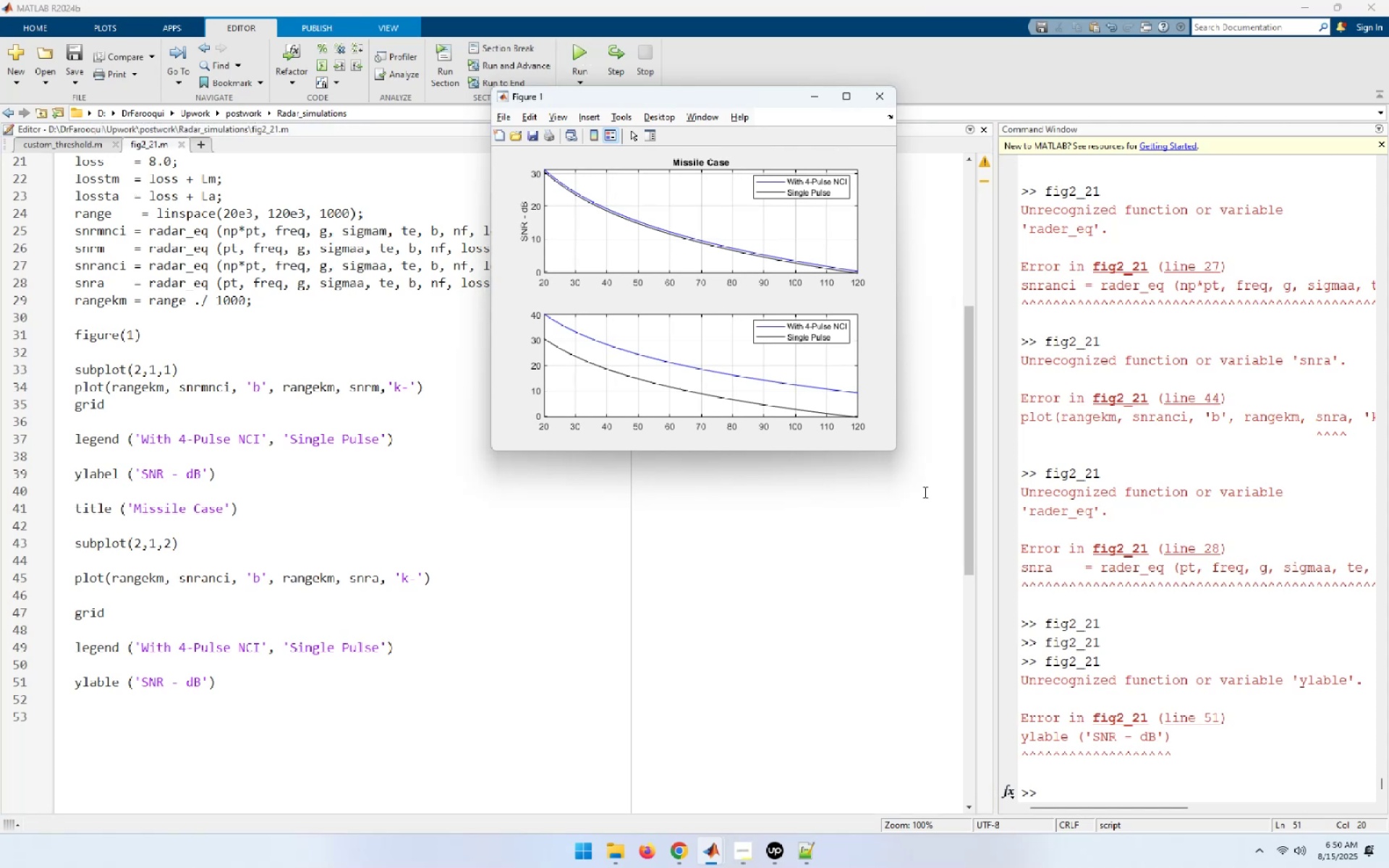 
wait(11.54)
 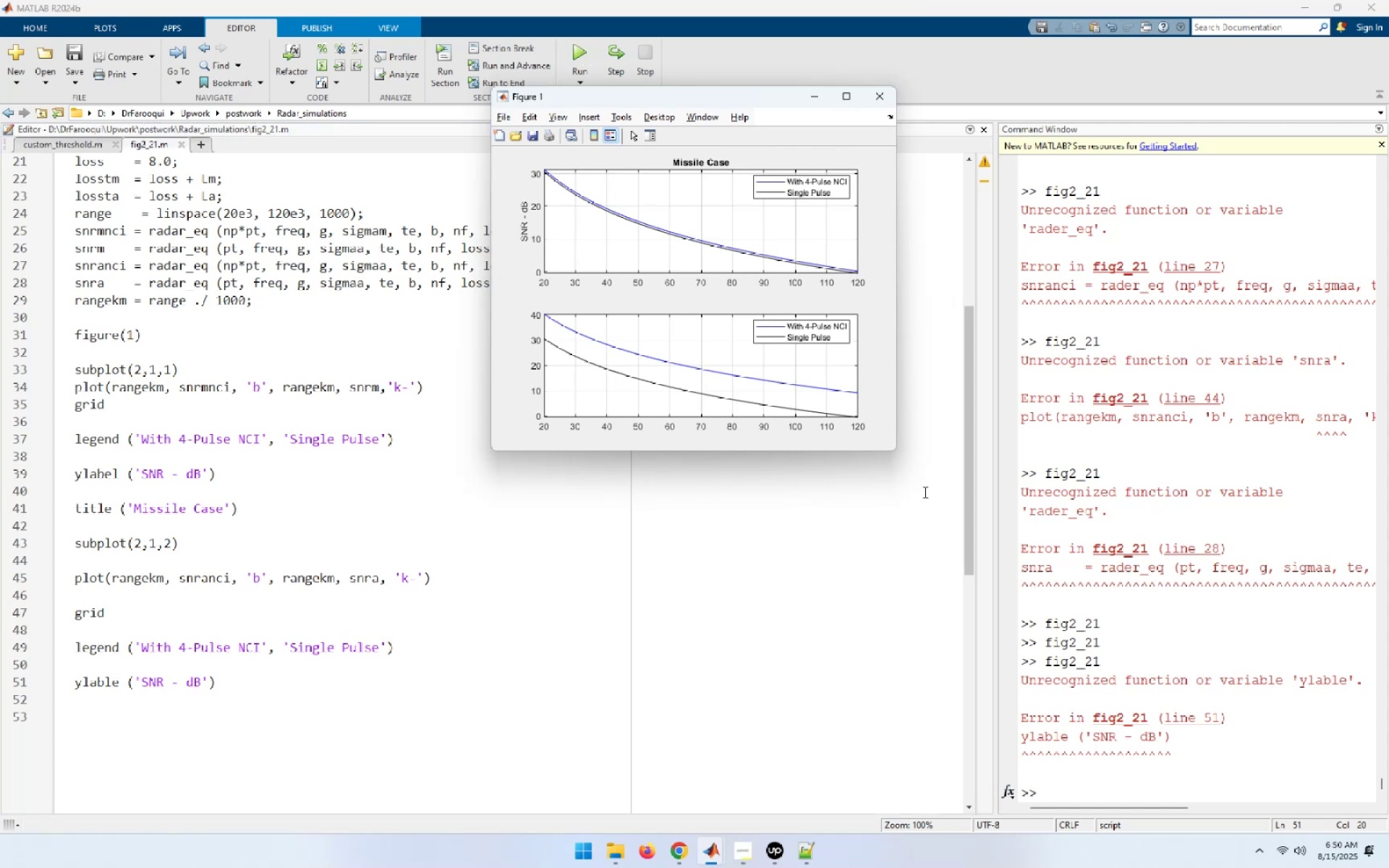 
left_click_drag(start_coordinate=[76, 681], to_coordinate=[236, 684])
 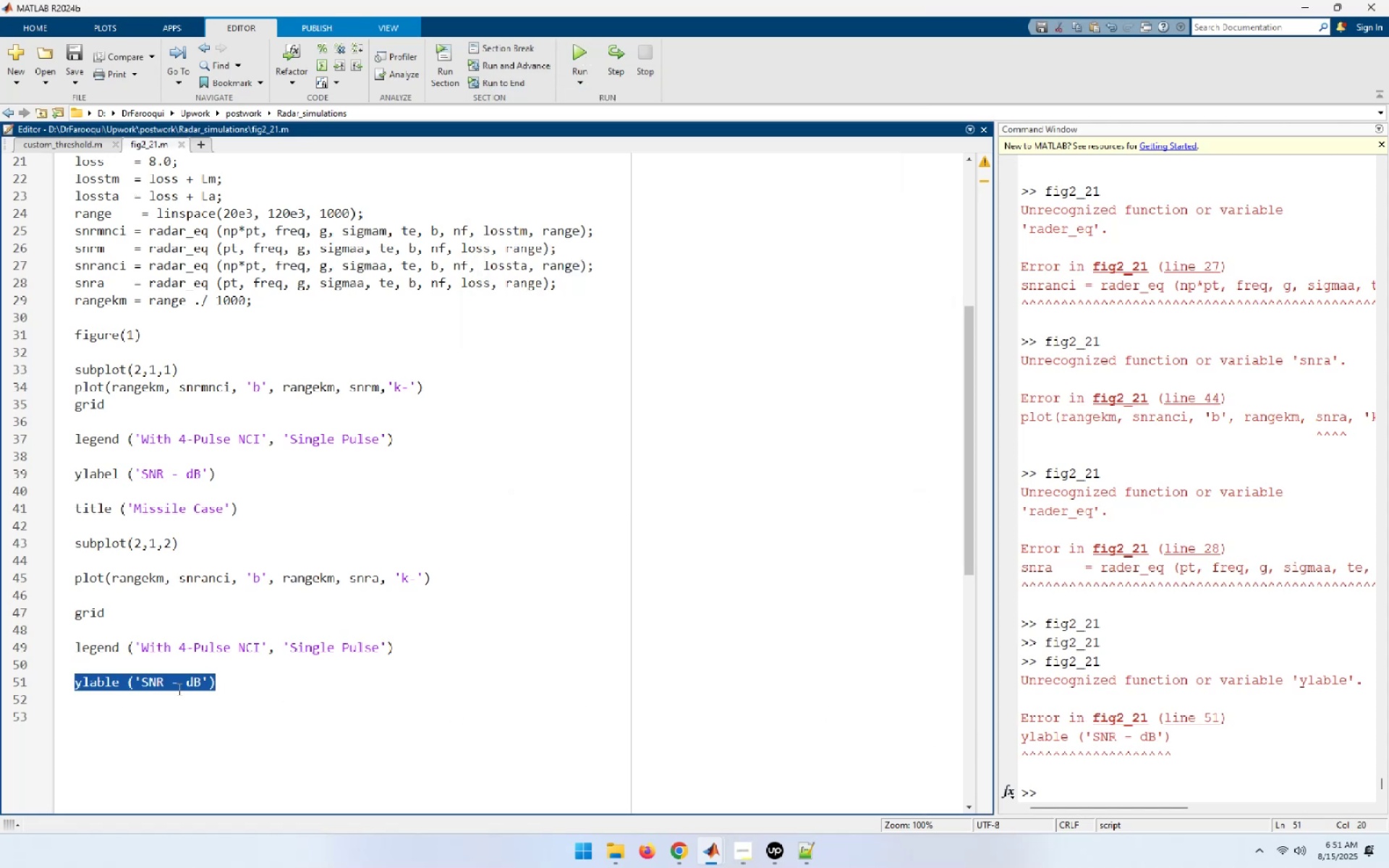 
right_click([178, 689])
 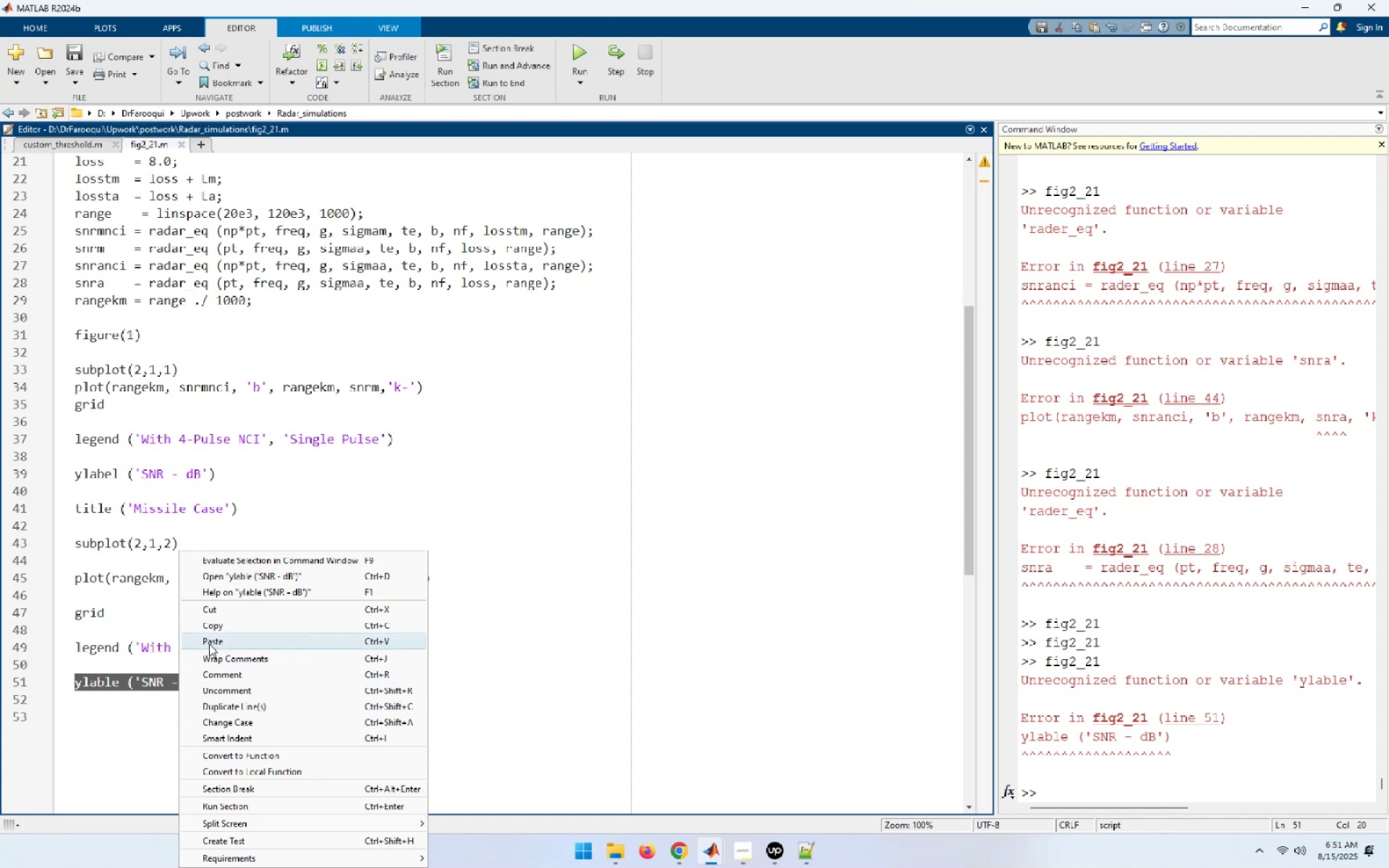 
left_click([231, 627])
 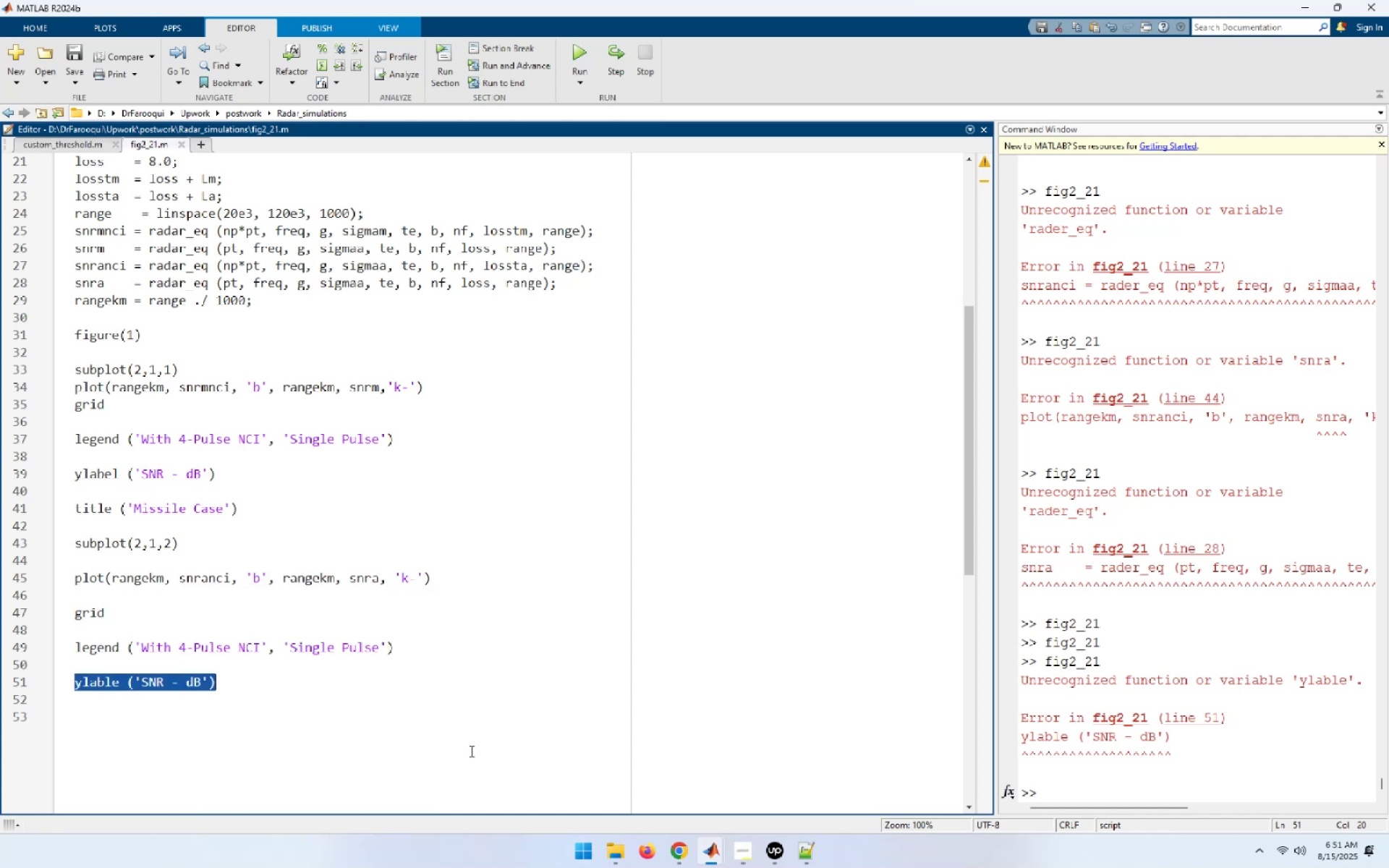 
mouse_move([674, 834])
 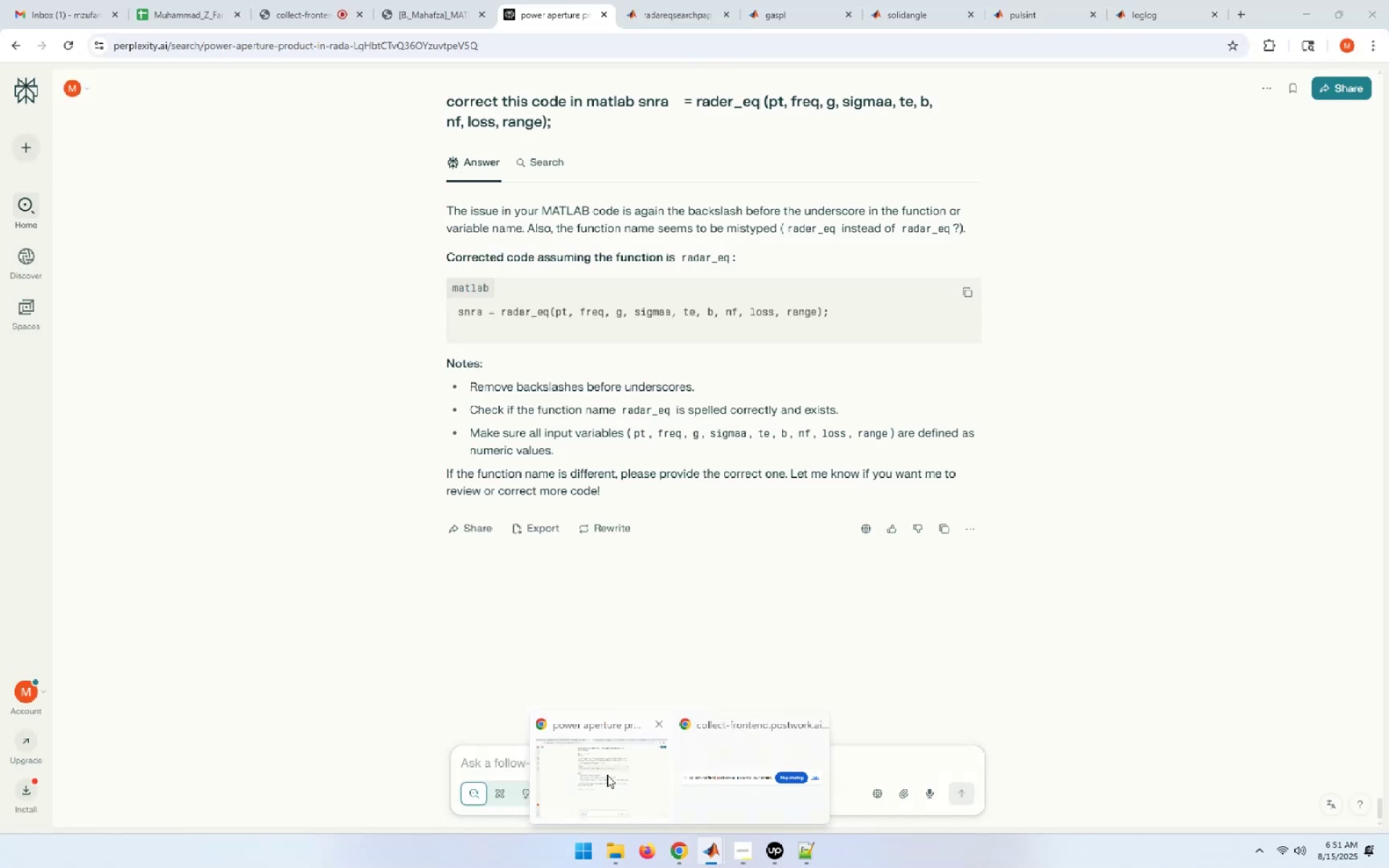 
left_click([592, 764])
 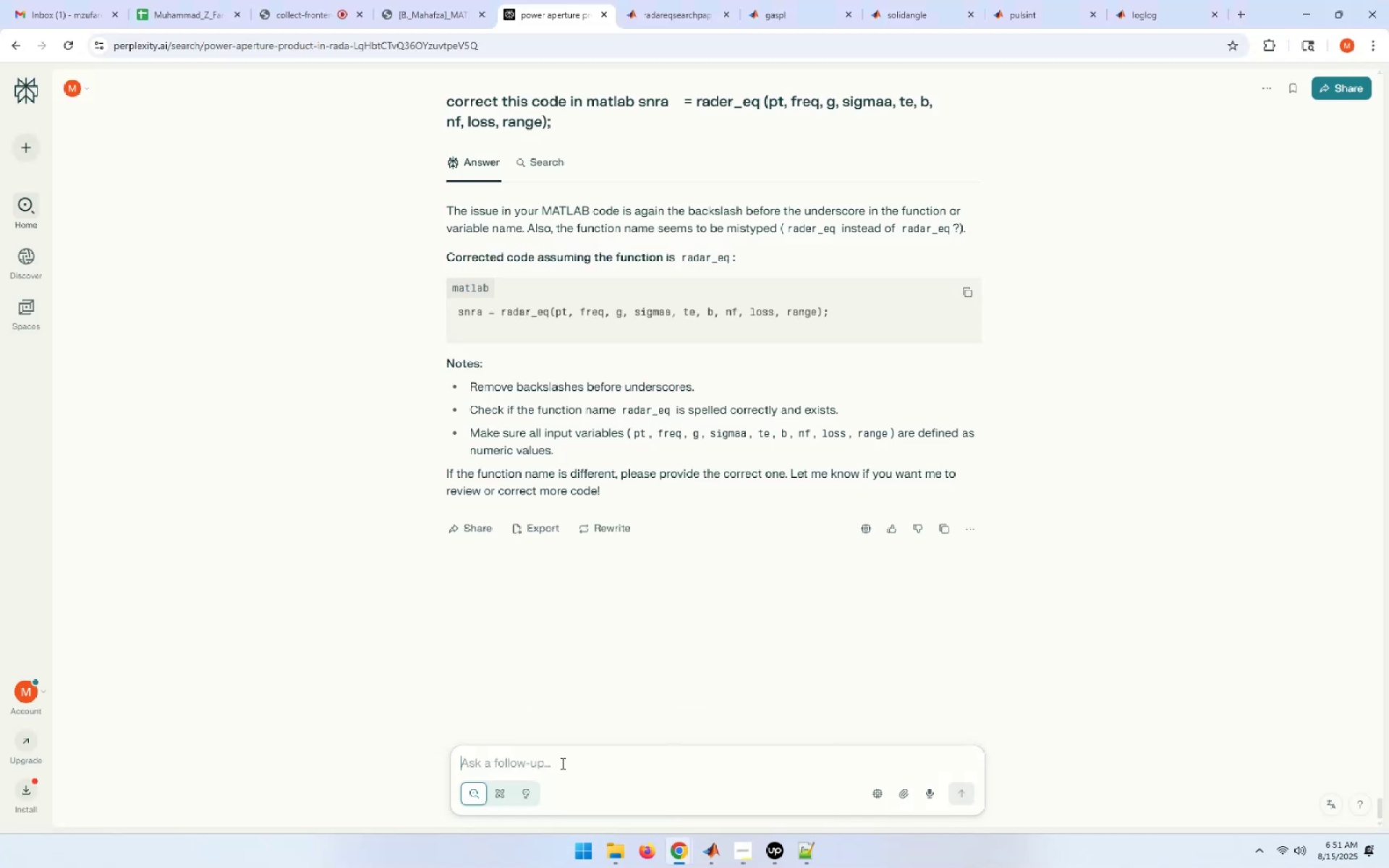 
left_click([553, 765])
 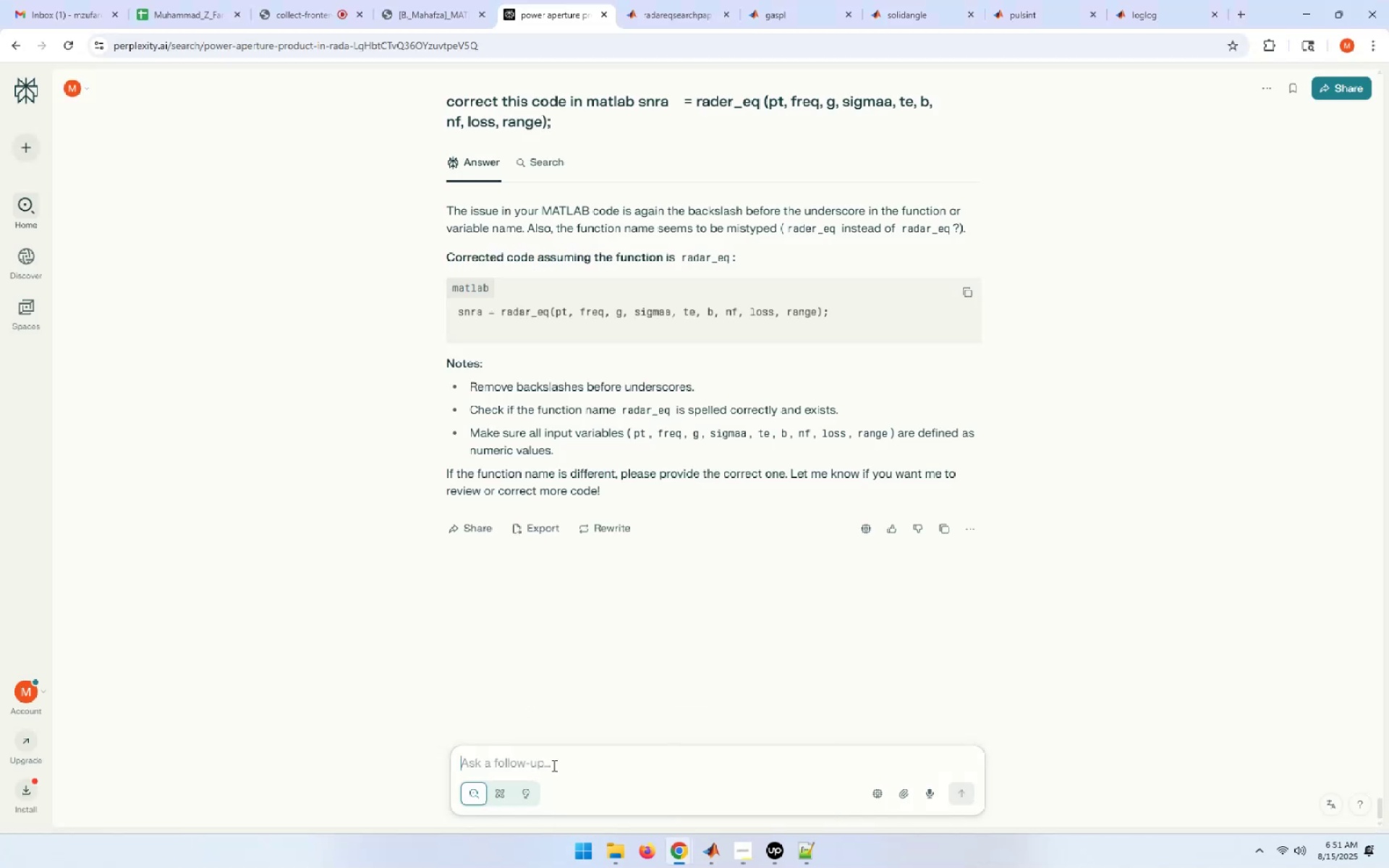 
type(correct this code in matlab )
 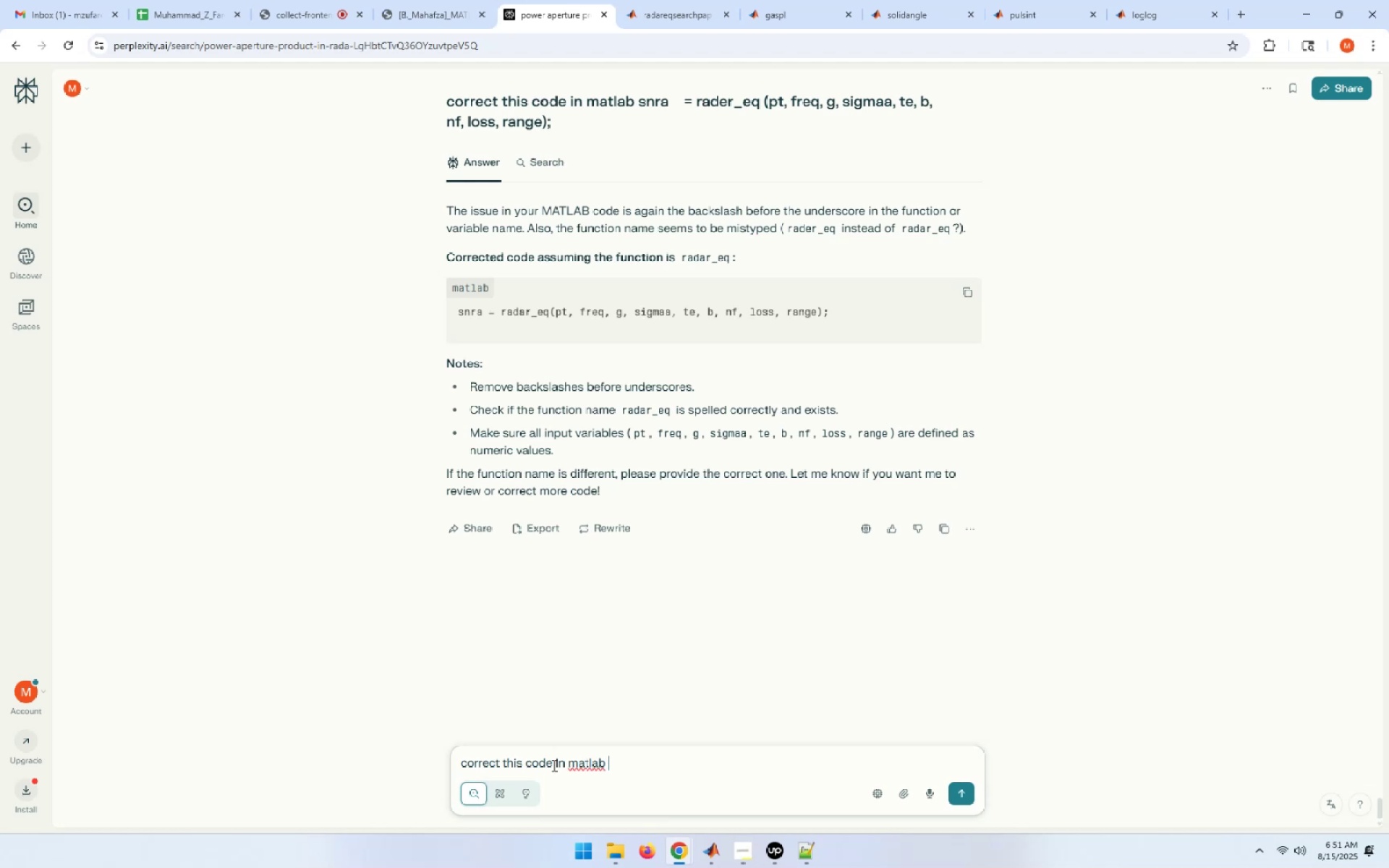 
key(Control+V)
 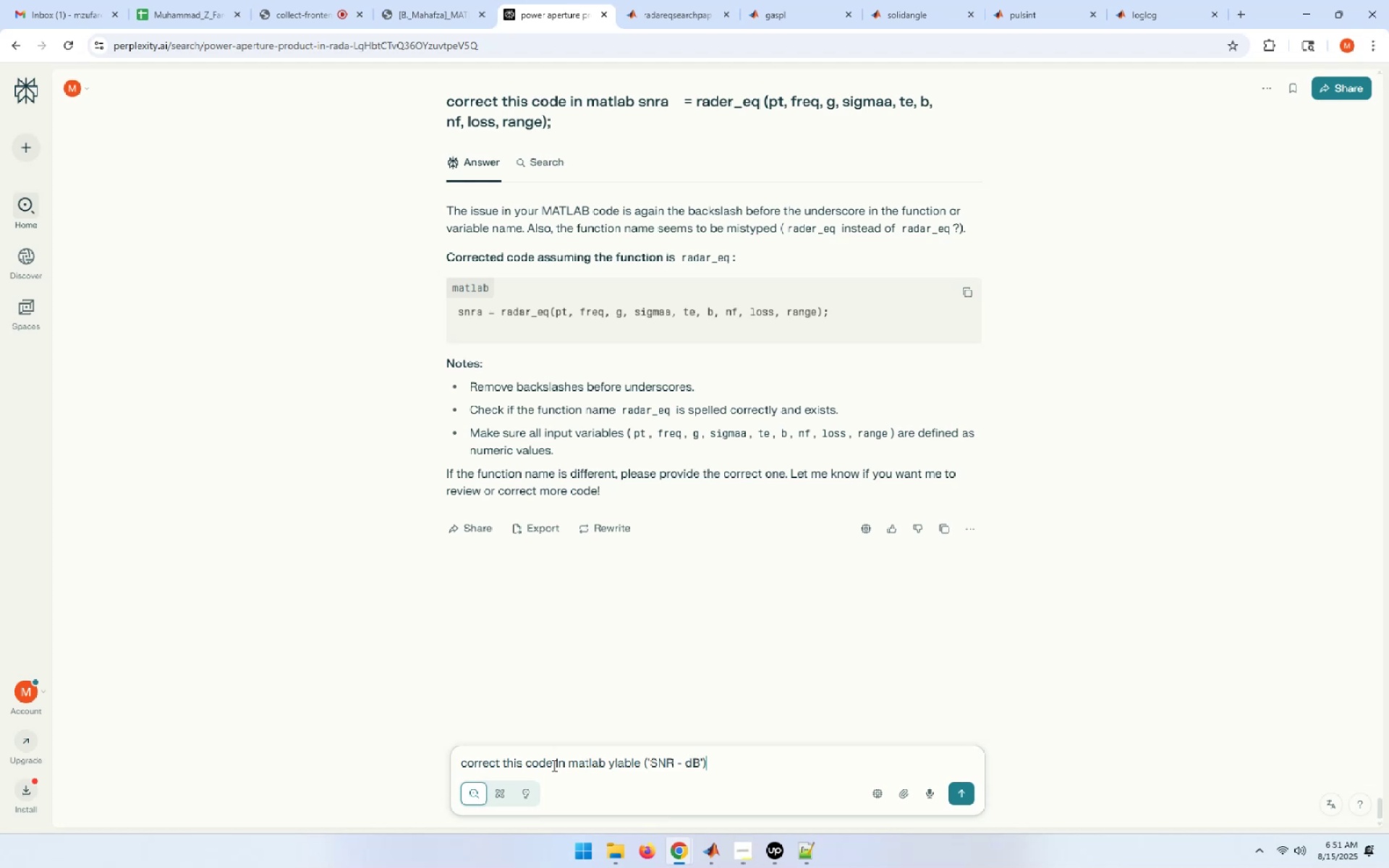 
key(Enter)
 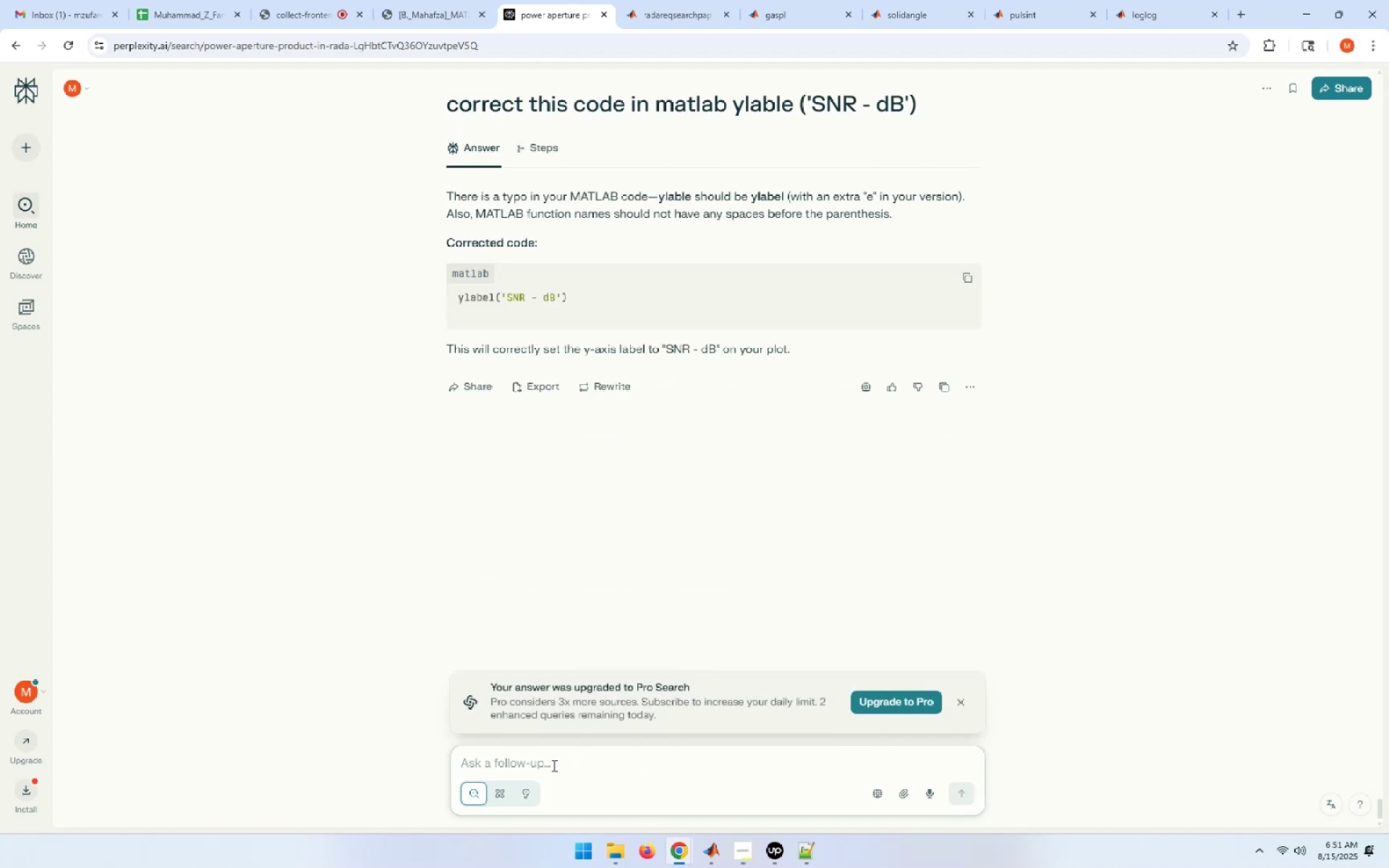 
wait(12.27)
 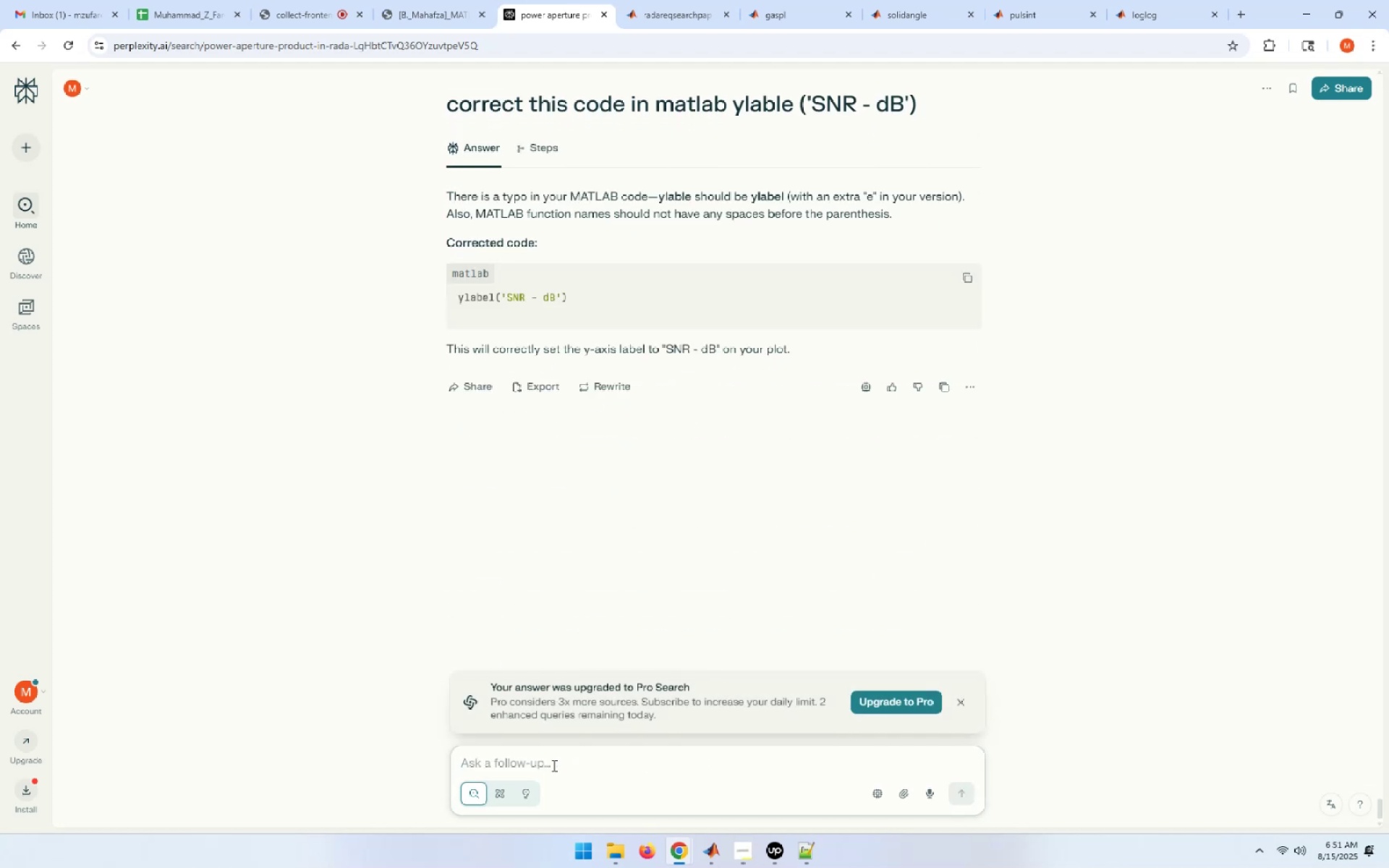 
left_click([708, 844])
 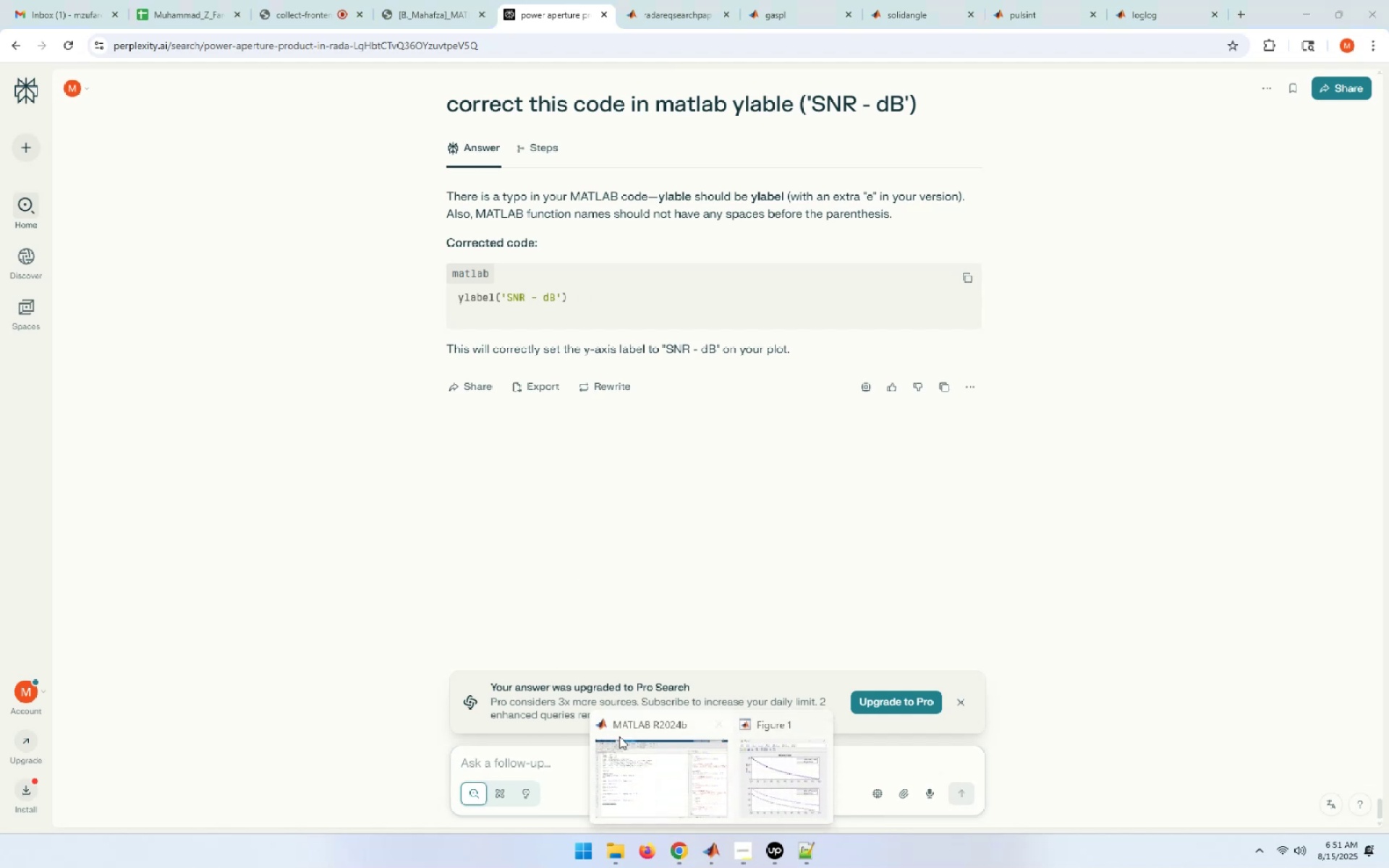 
left_click([637, 762])
 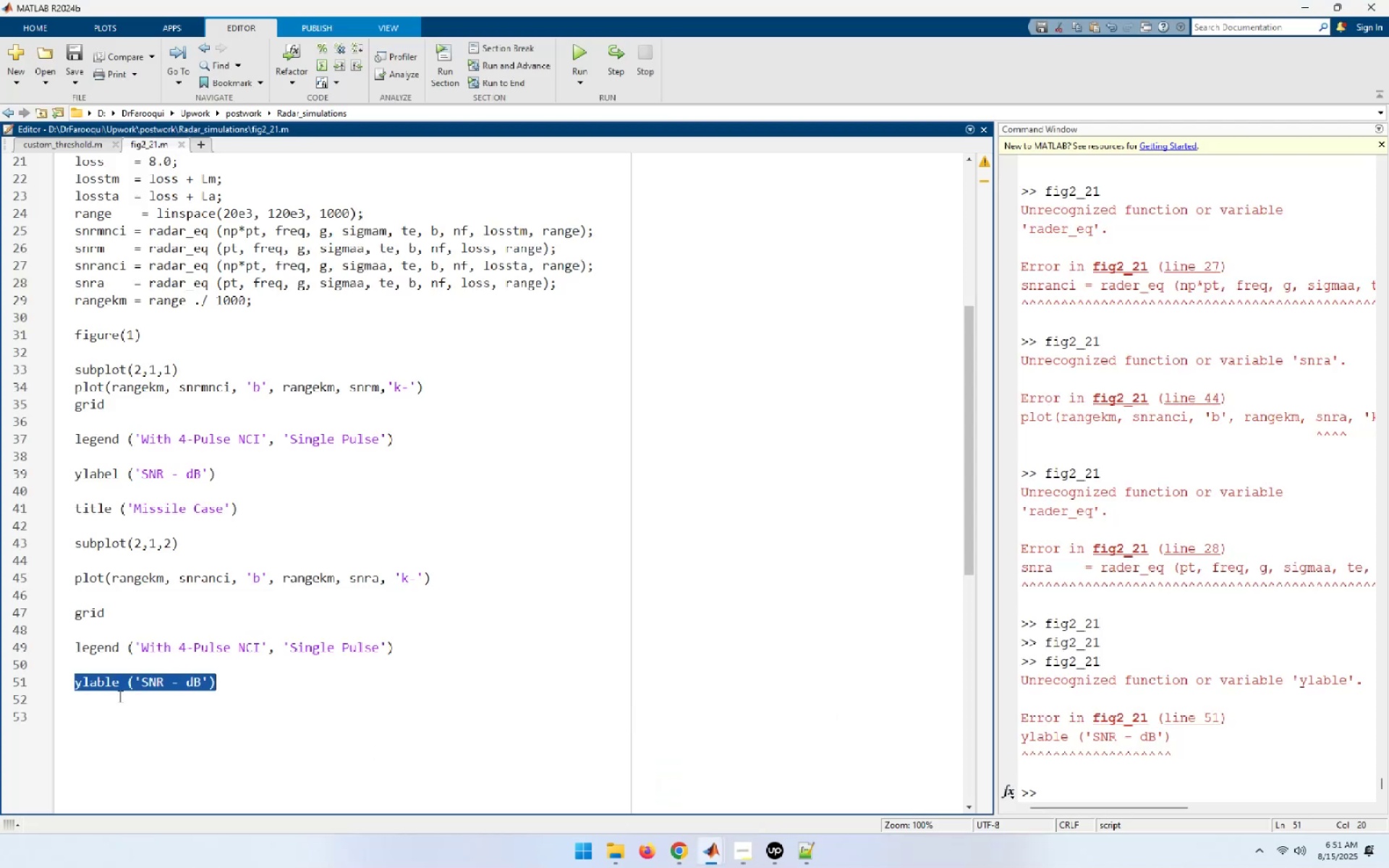 
left_click([110, 681])
 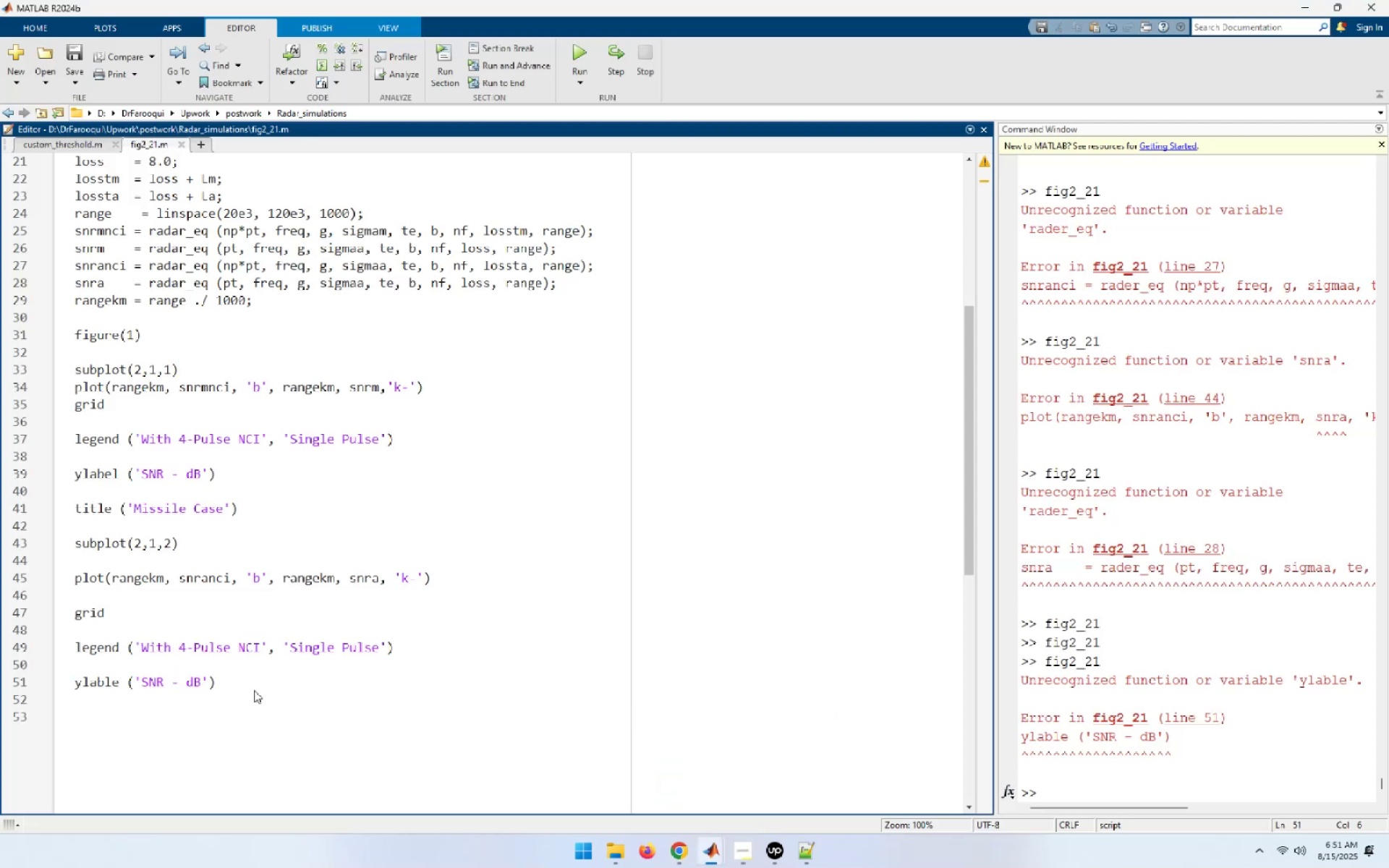 
key(Delete)
 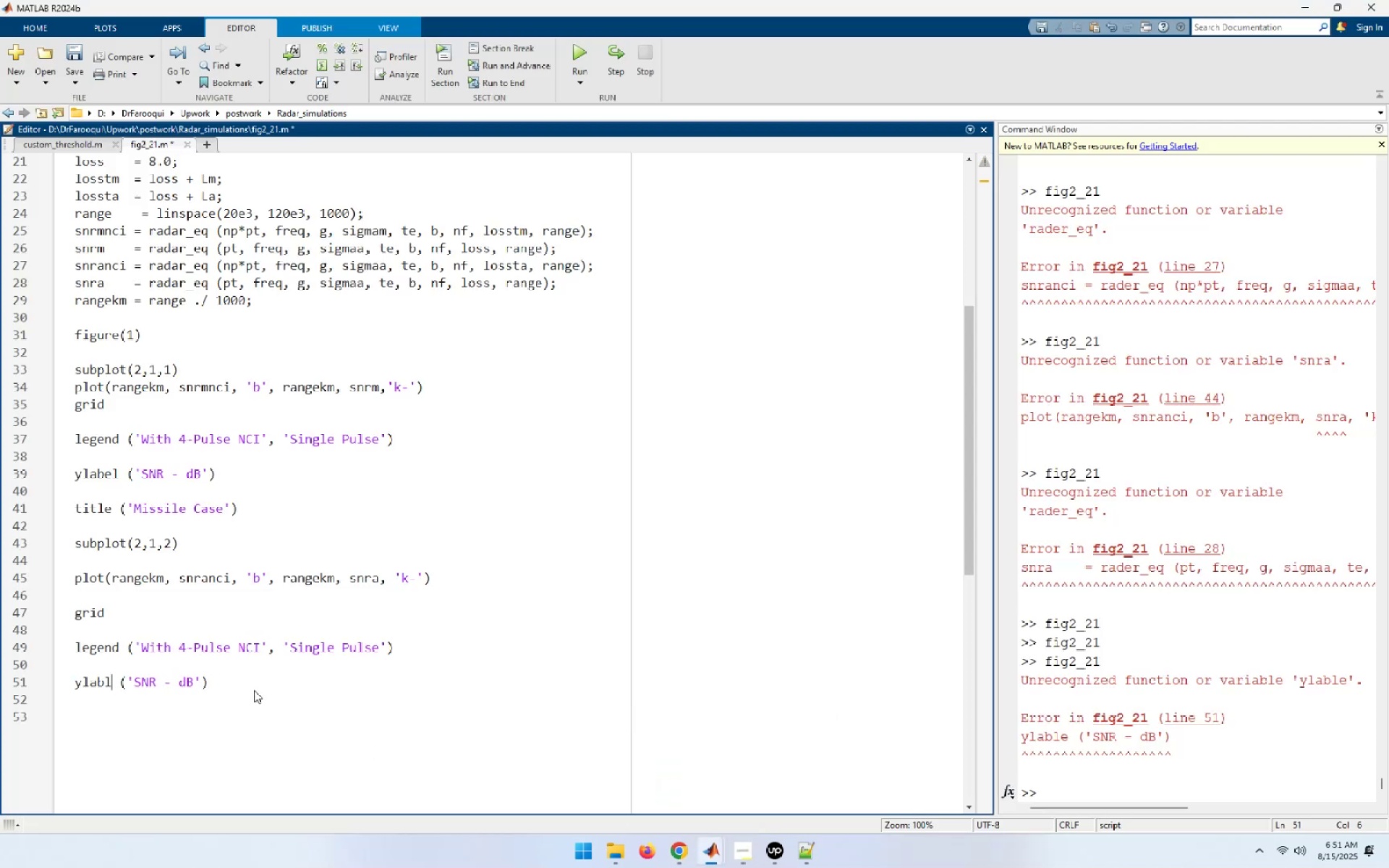 
key(ArrowLeft)
 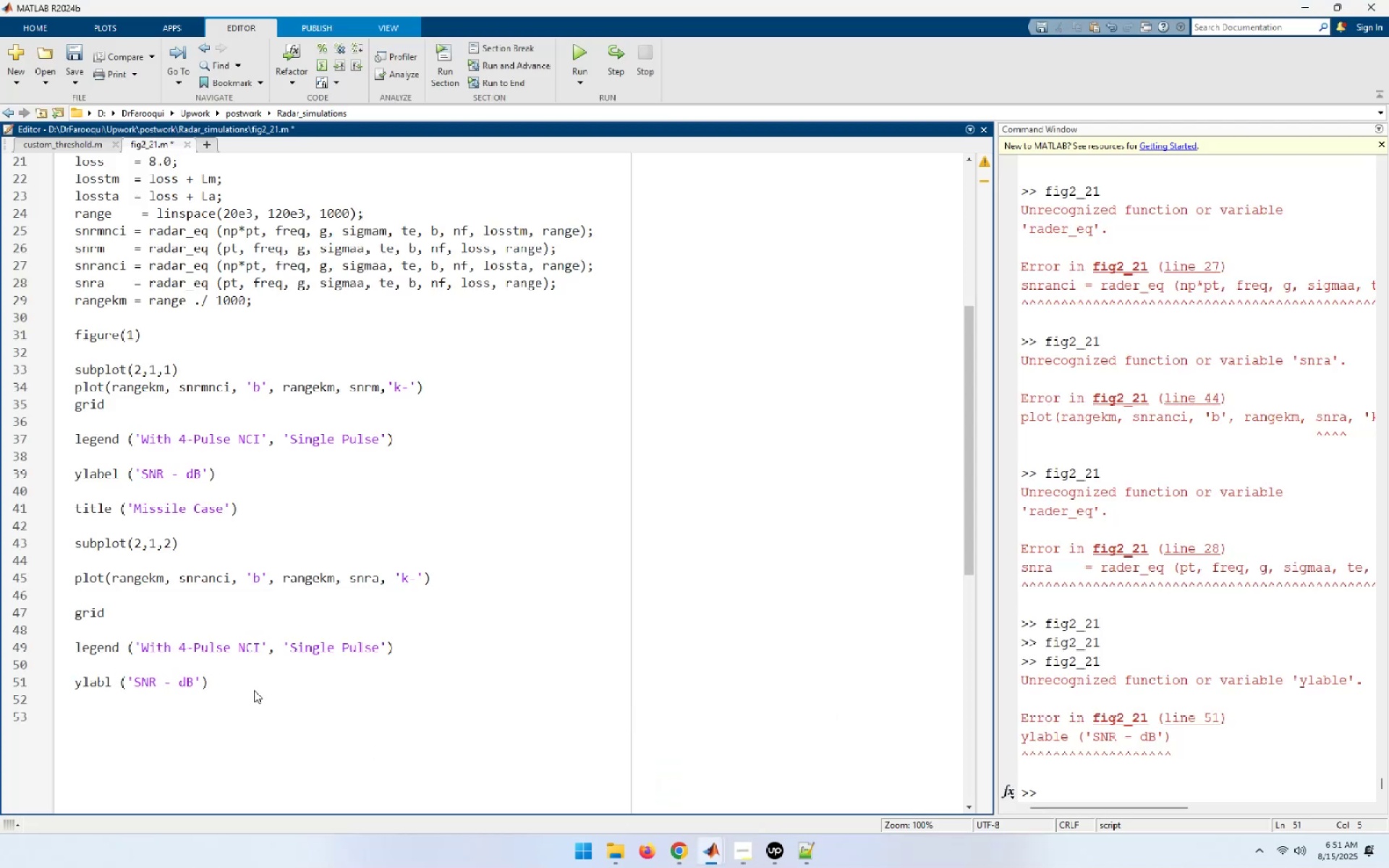 
key(E)
 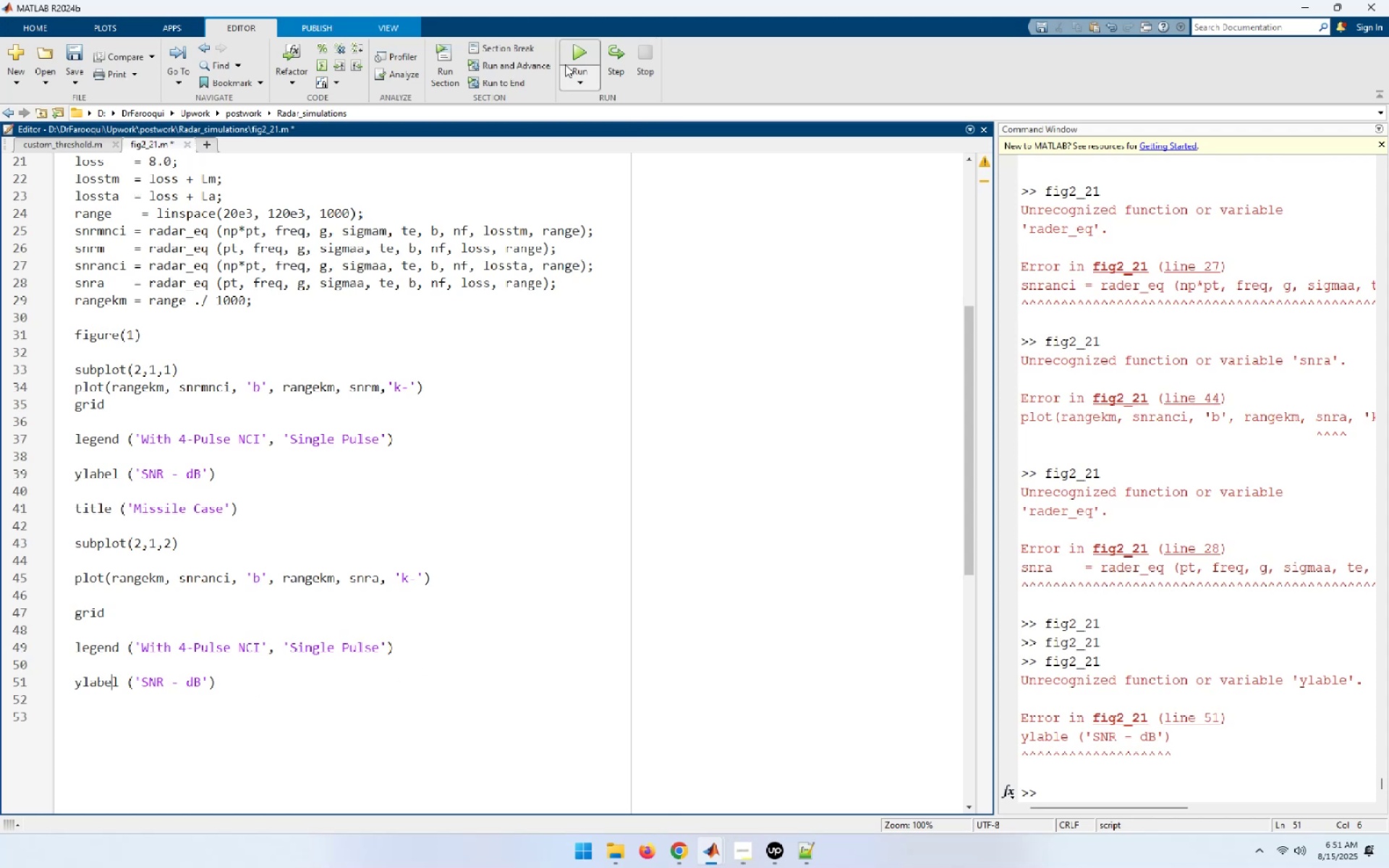 
left_click([75, 55])
 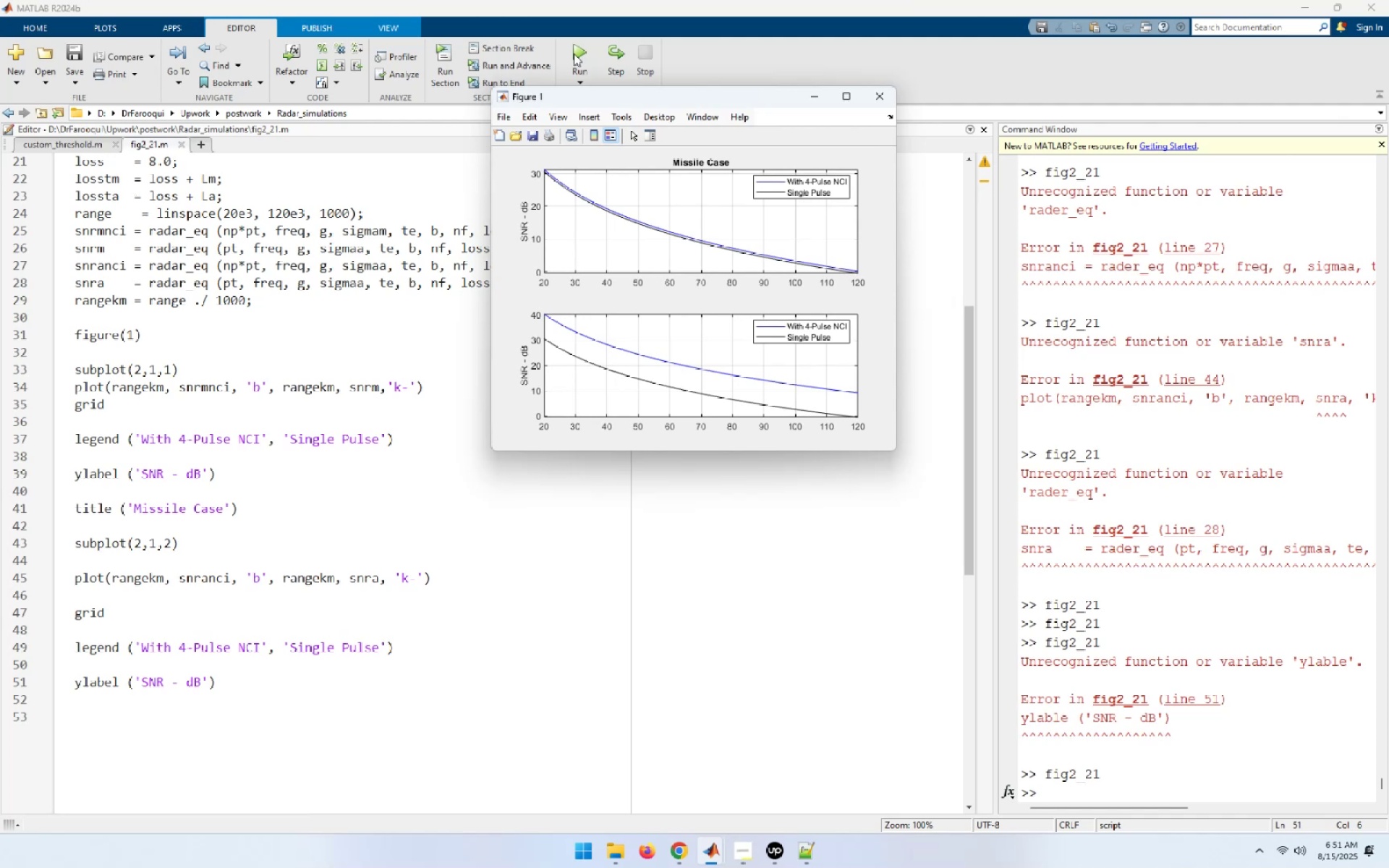 
wait(13.25)
 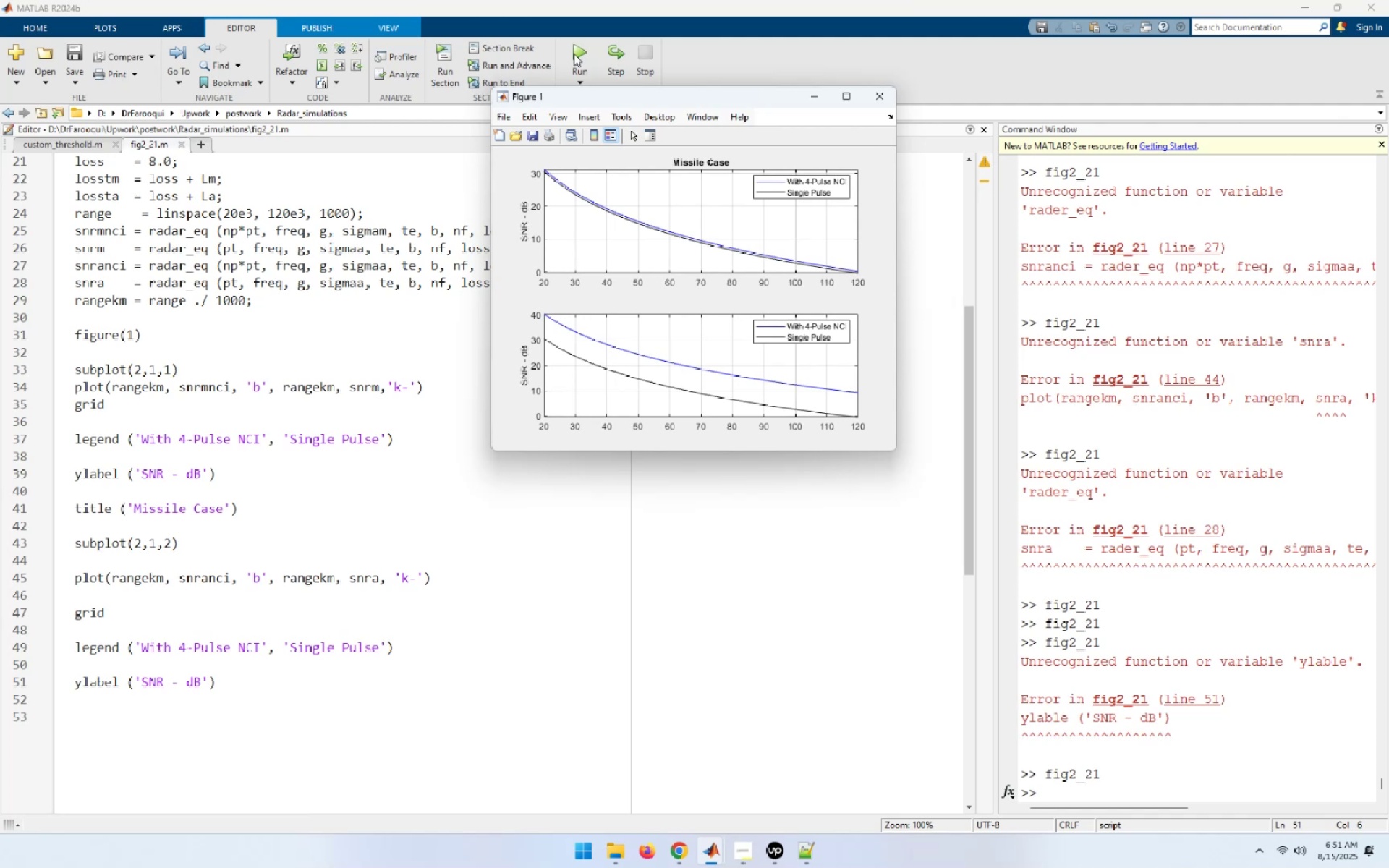 
mouse_move([566, 72])
 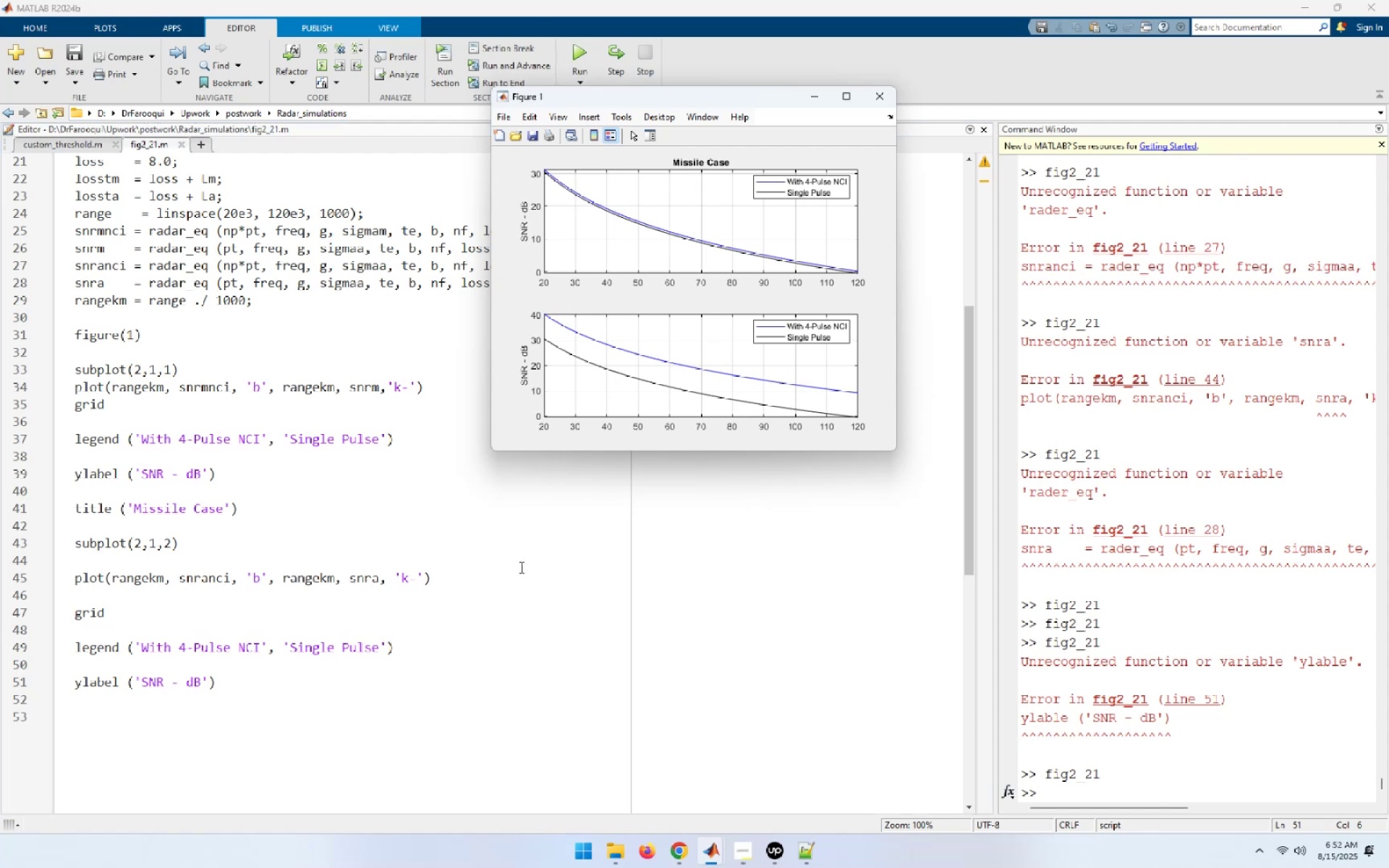 
wait(12.79)
 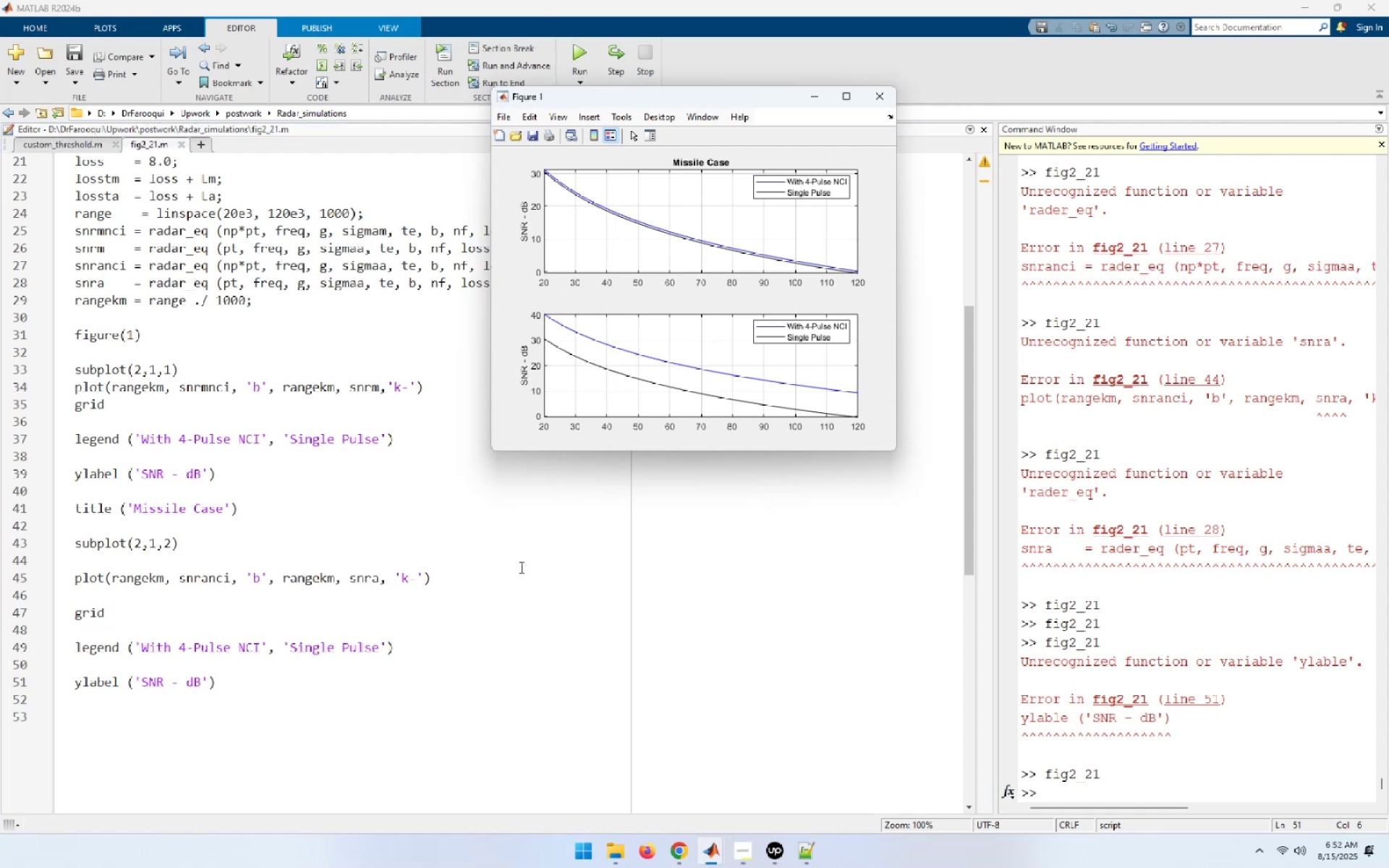 
left_click([615, 765])
 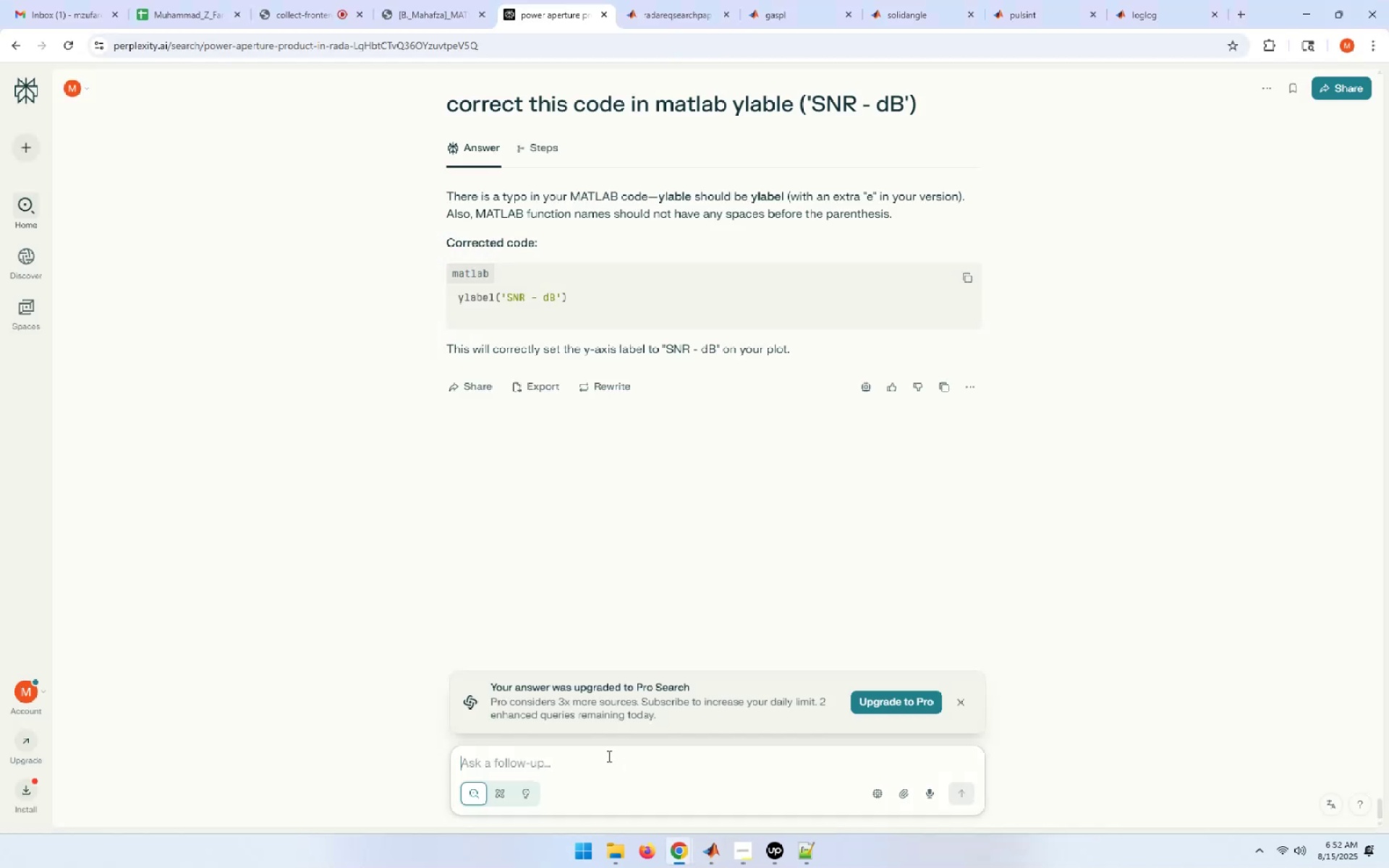 
left_click([603, 753])
 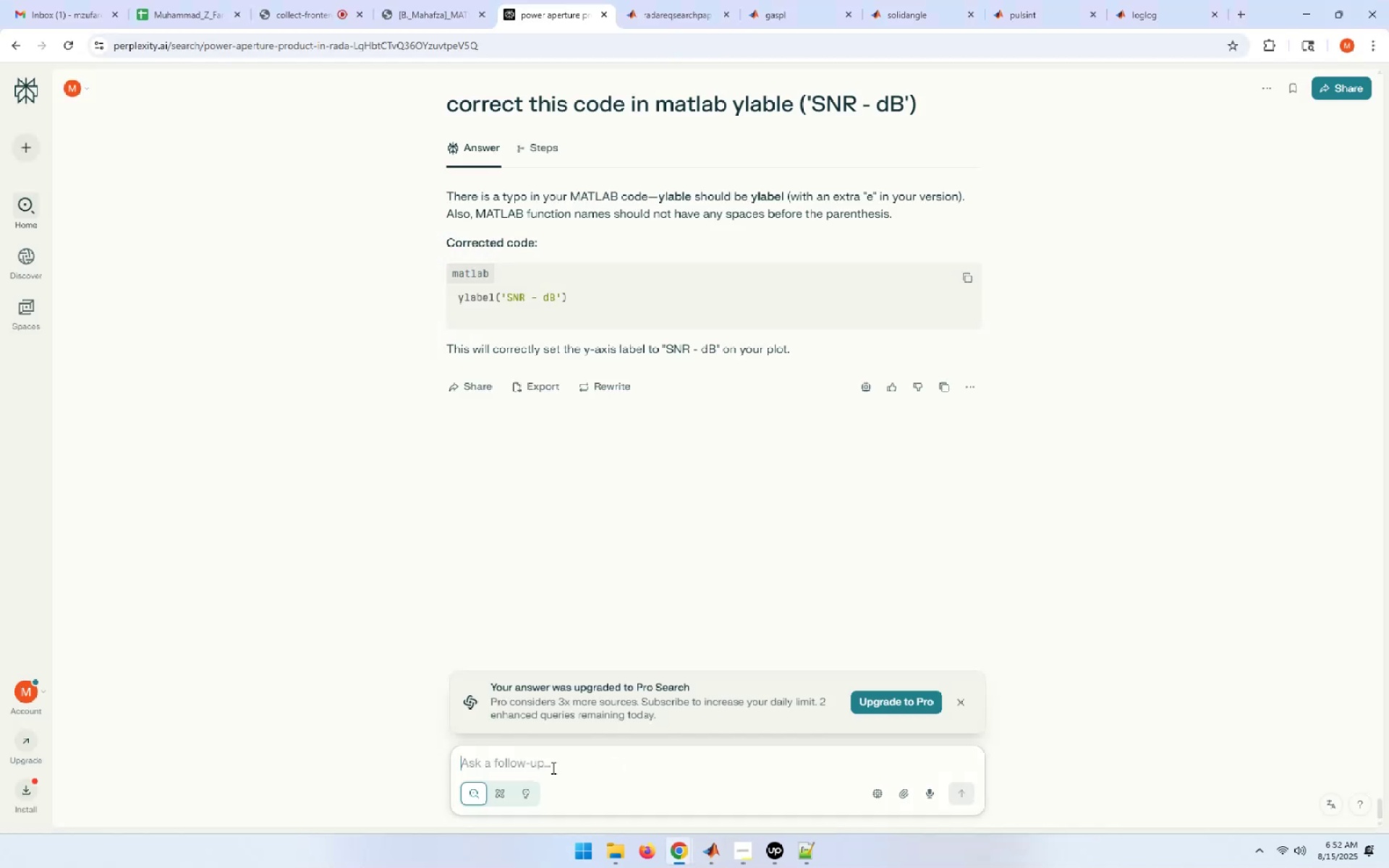 
left_click([542, 760])
 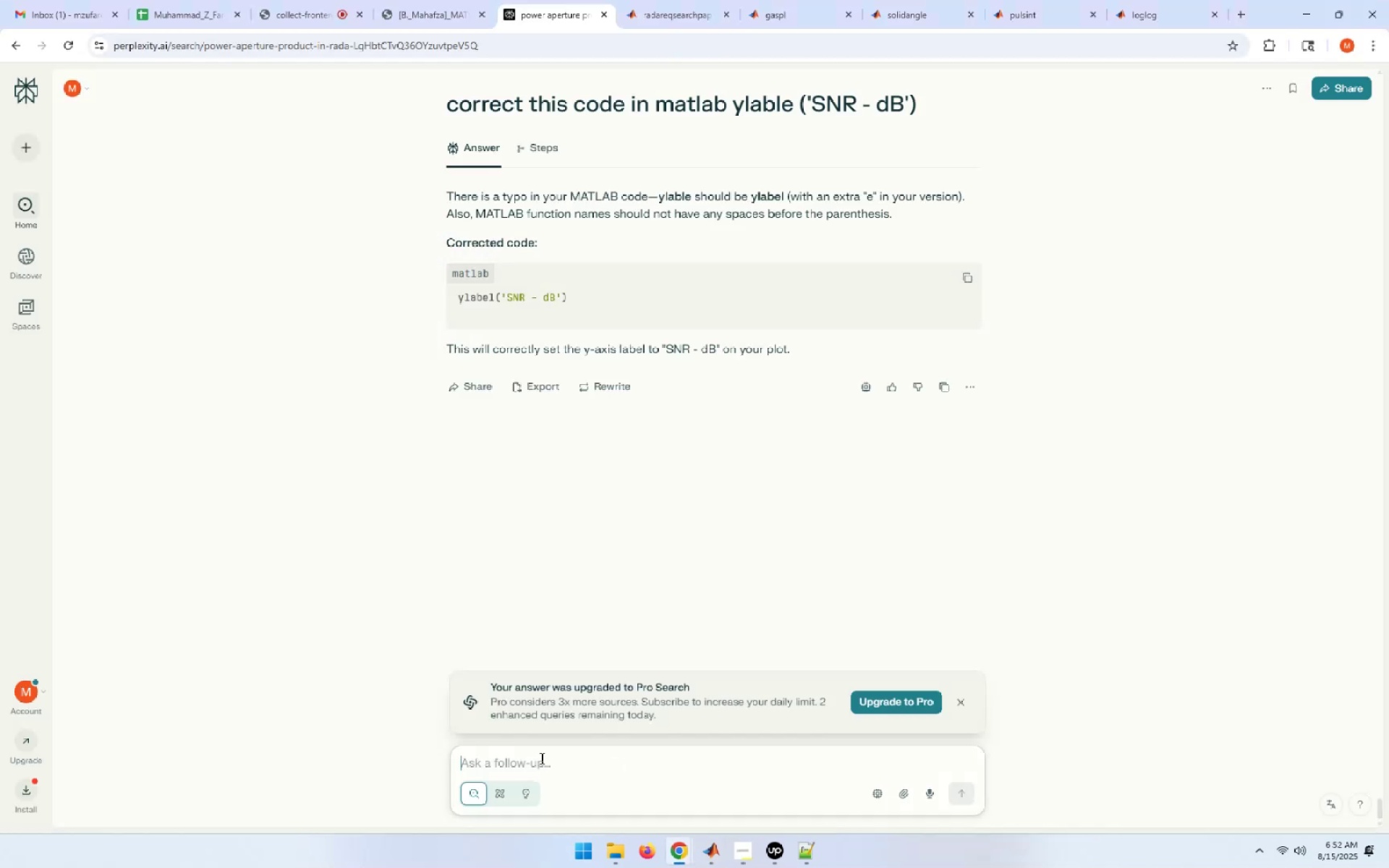 
type(esxplain )
 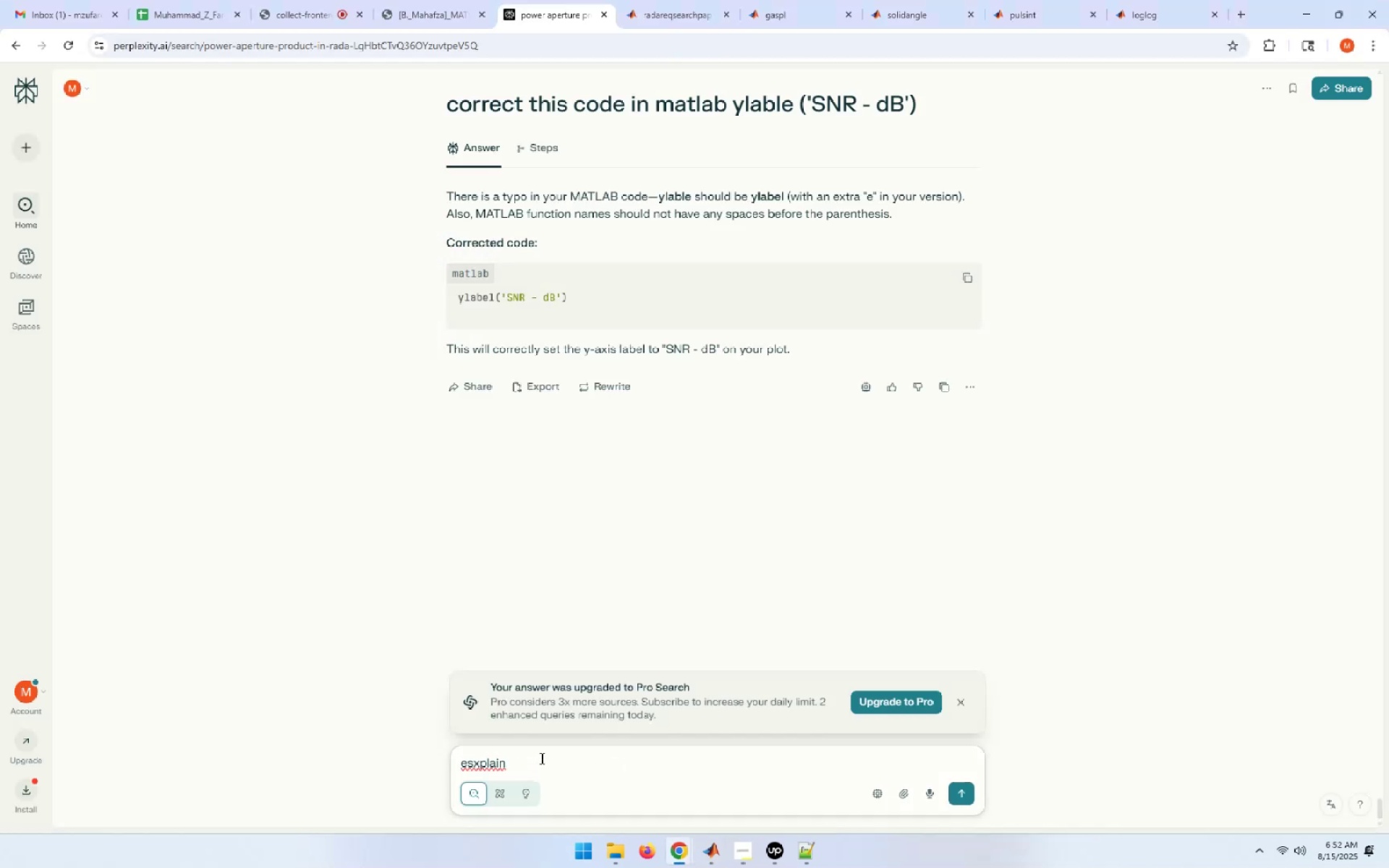 
key(Control+ControlLeft)
 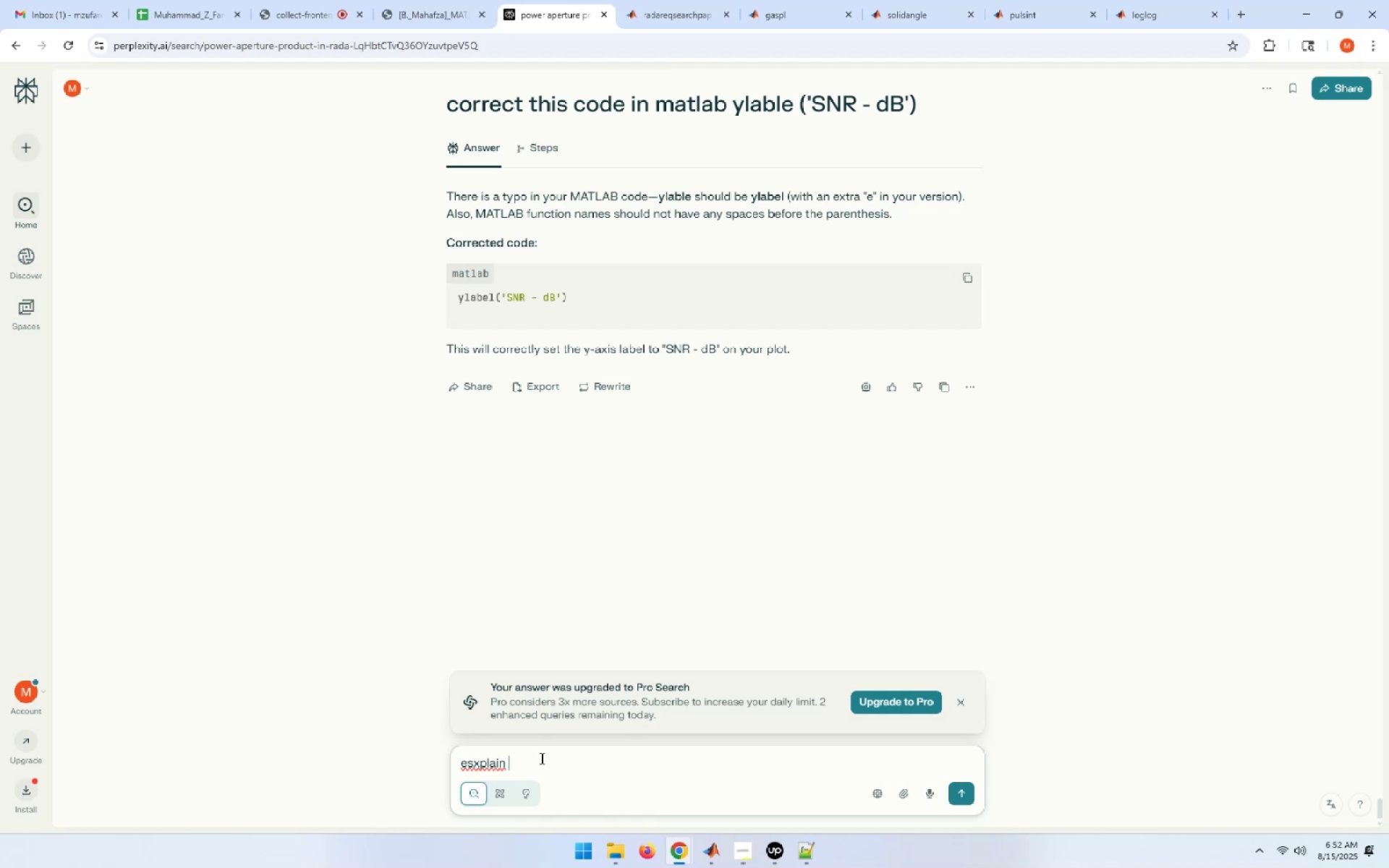 
key(Control+Backspace)
 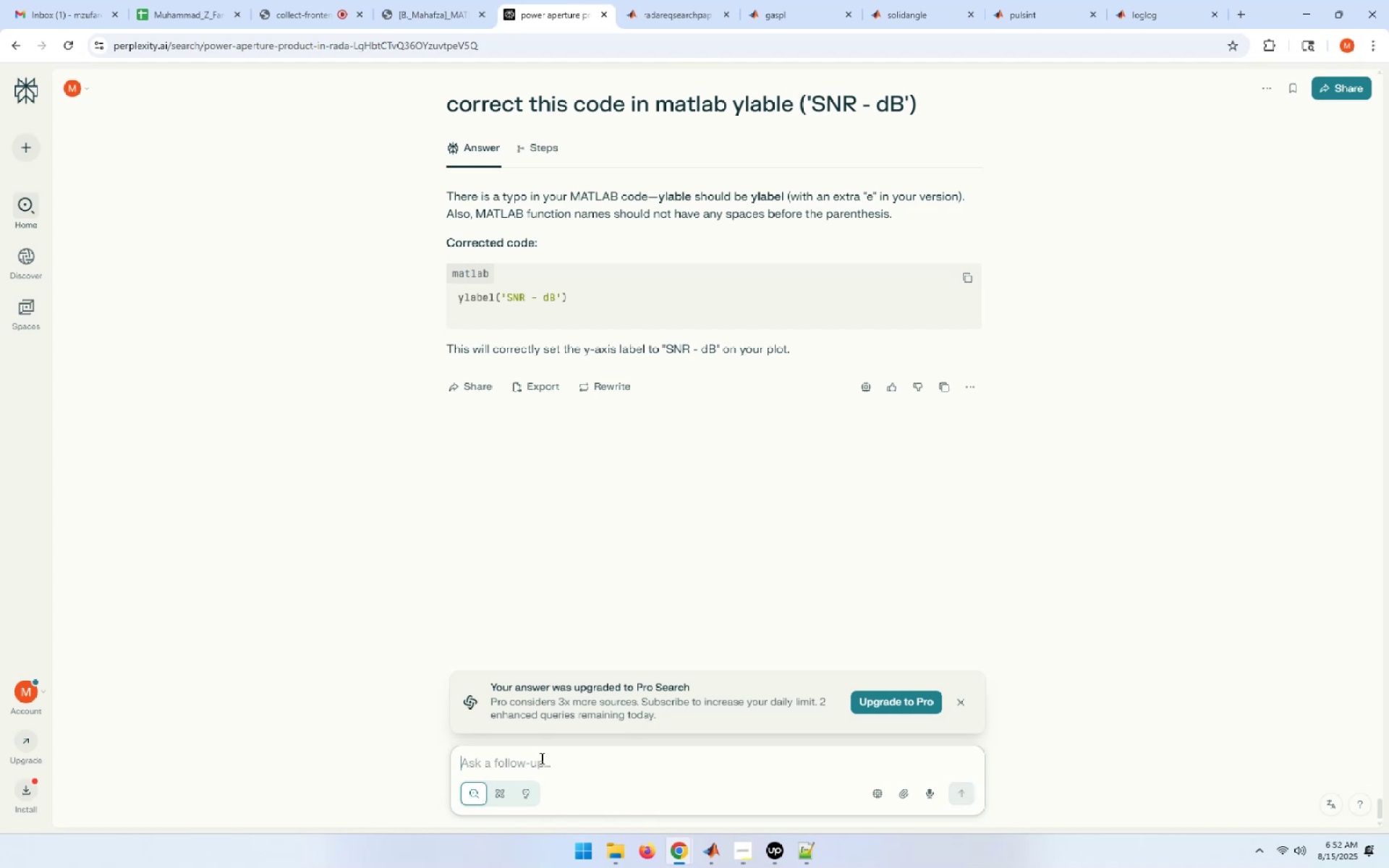 
type(explain in detail about the missle a)
key(Backspace)
key(Backspace)
key(Backspace)
key(Backspace)
type(ile and c)
key(Backspace)
type(its detection range )
 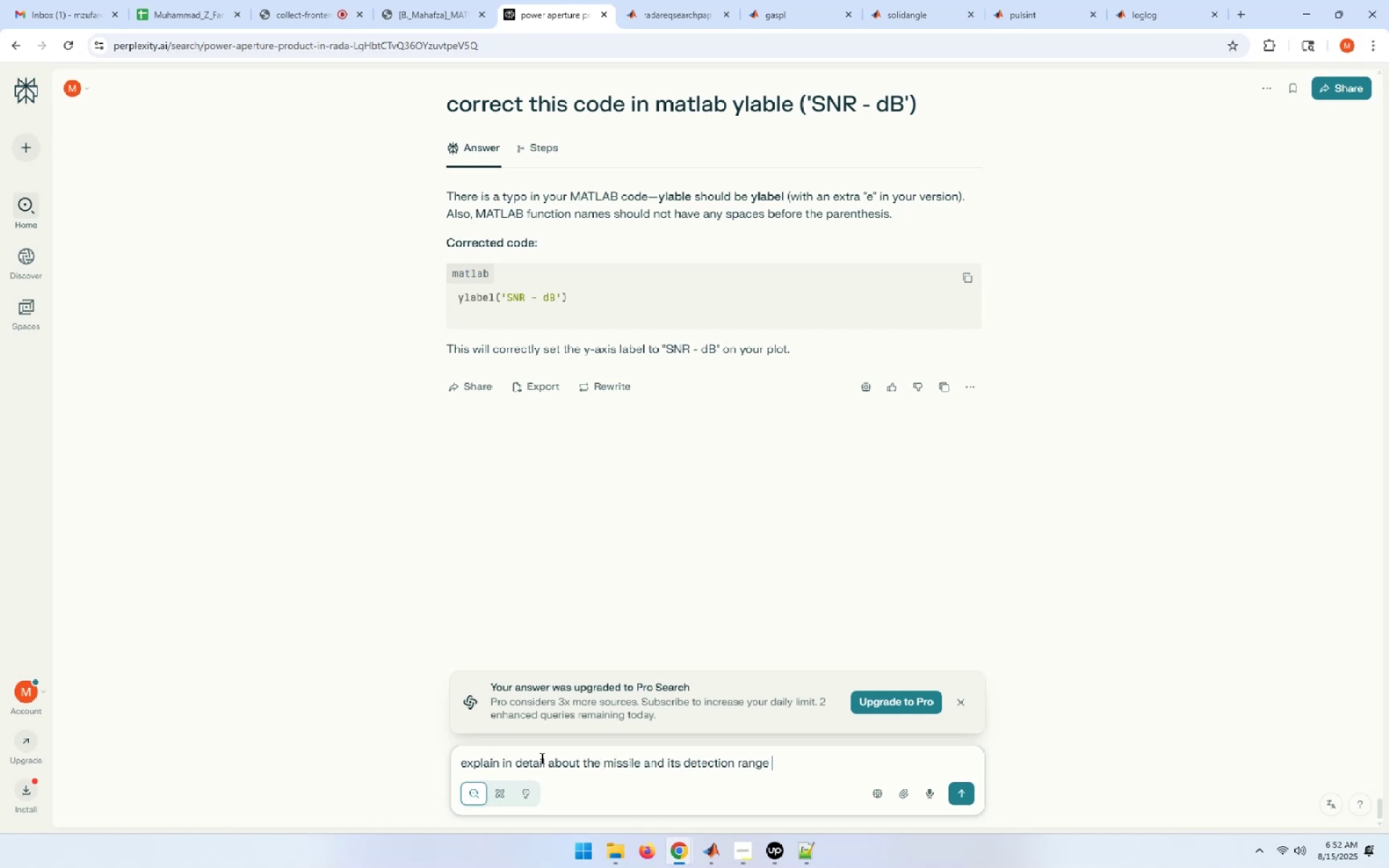 
key(Enter)
 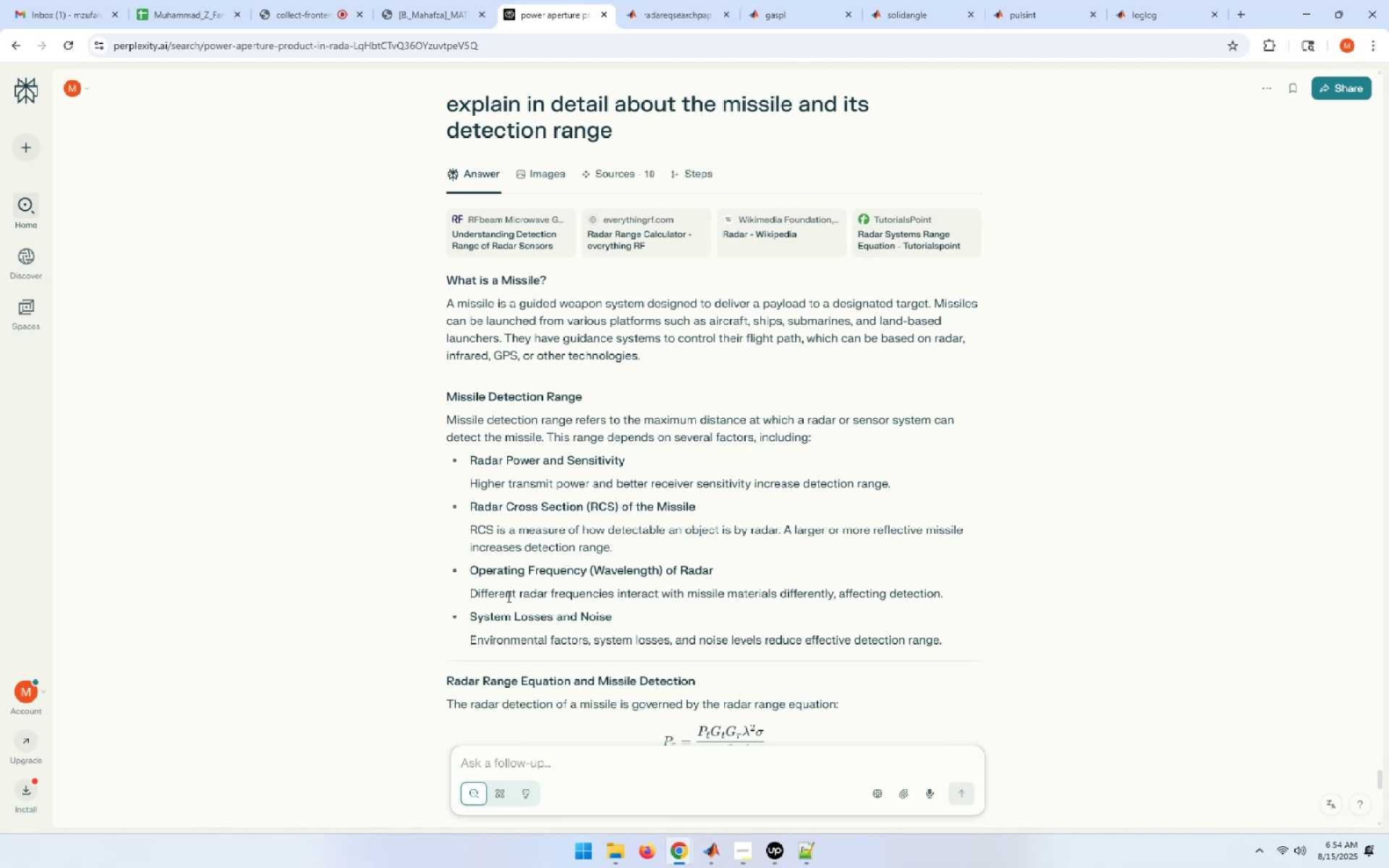 
wait(97.54)
 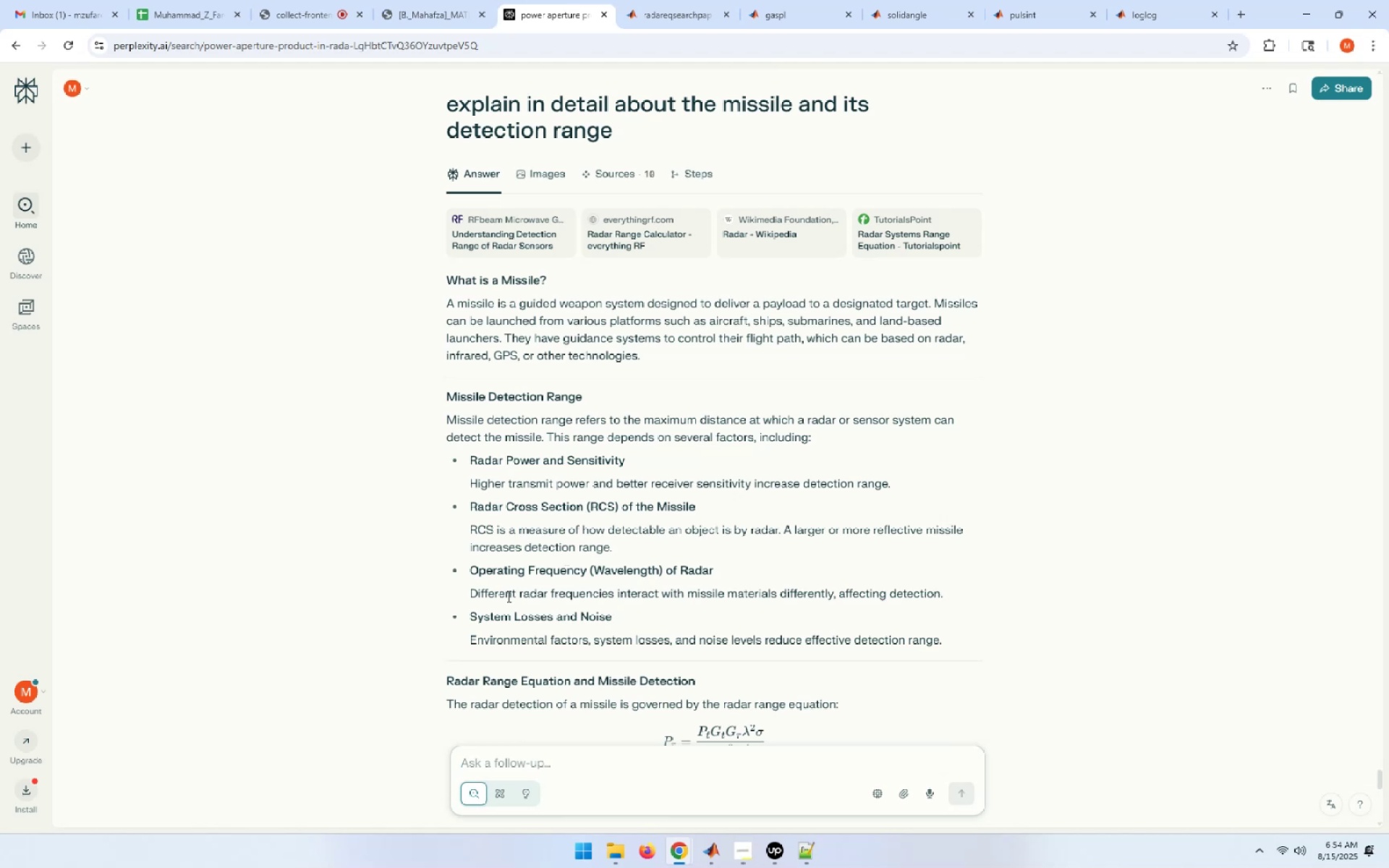 
scroll: coordinate [601, 609], scroll_direction: down, amount: 2.0
 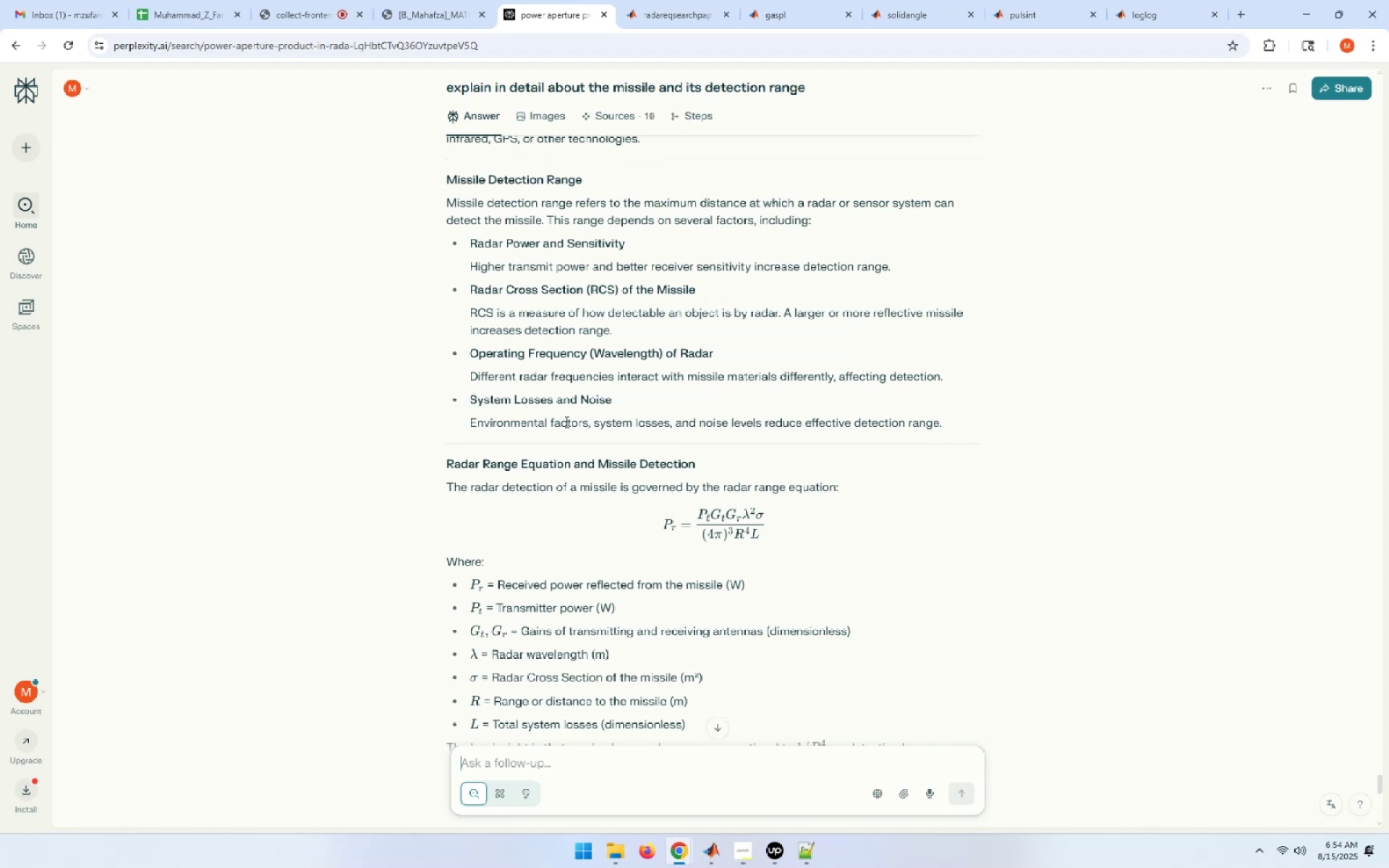 
wait(11.29)
 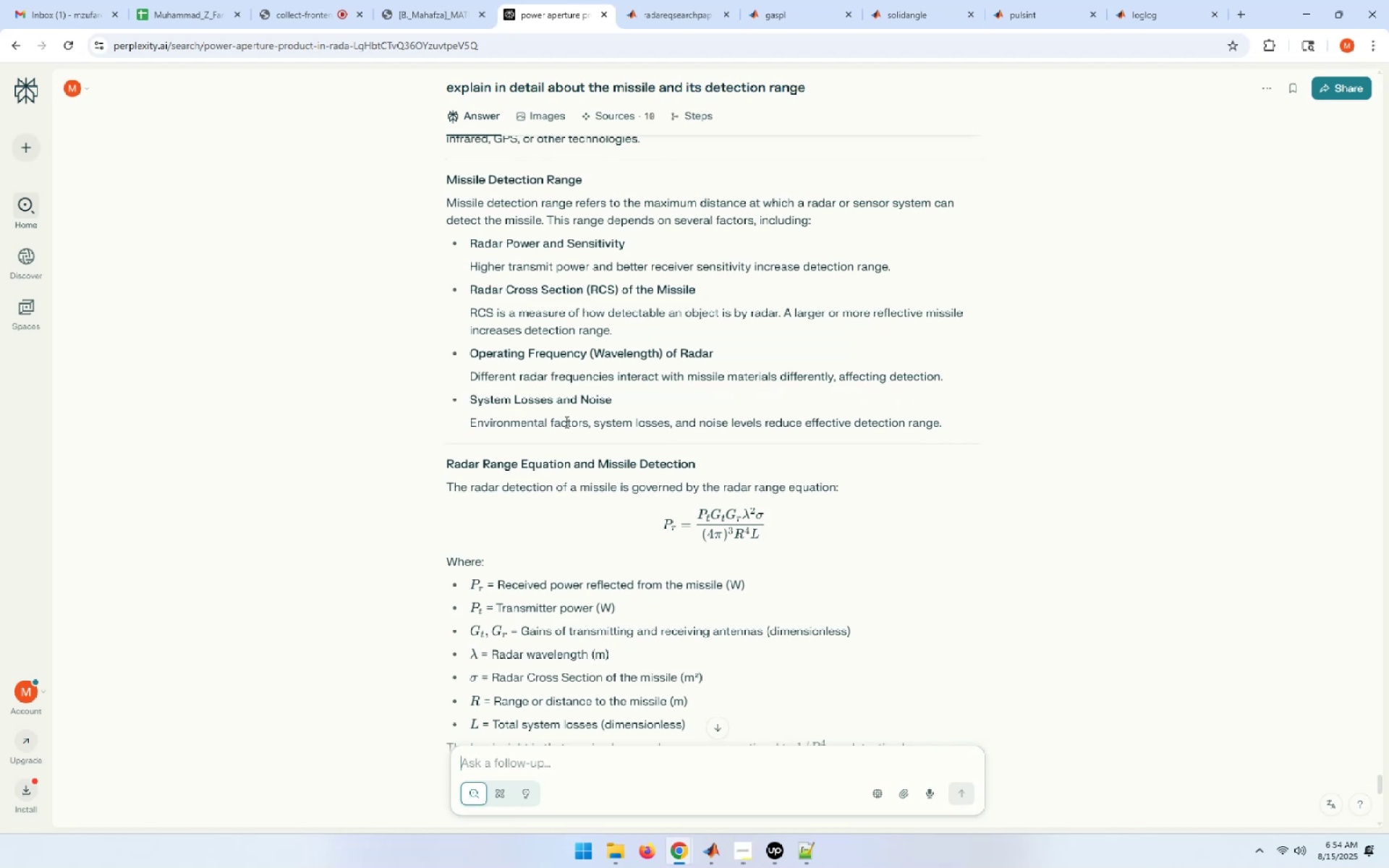 
scroll: coordinate [775, 398], scroll_direction: down, amount: 2.0
 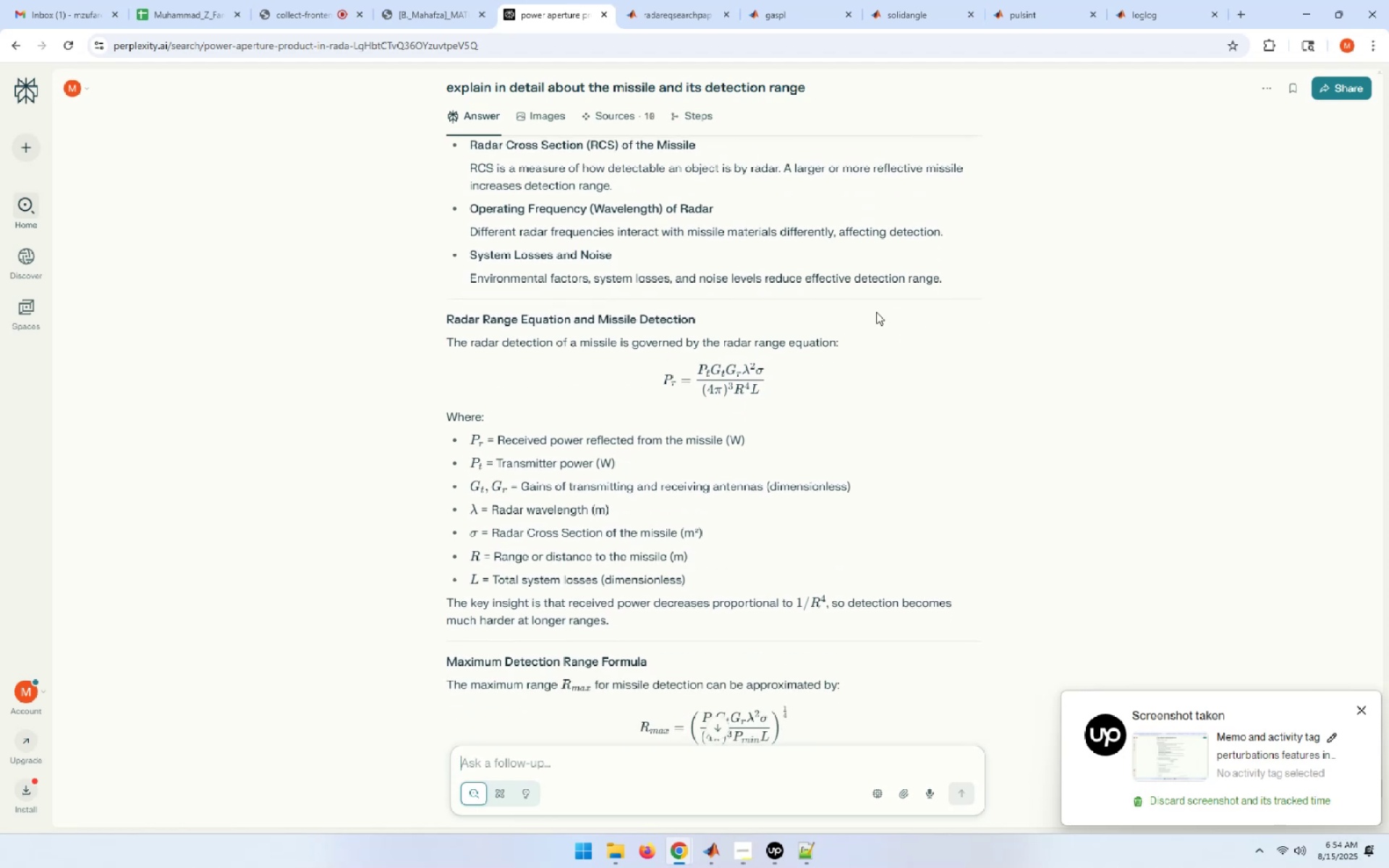 
left_click([546, 372])
 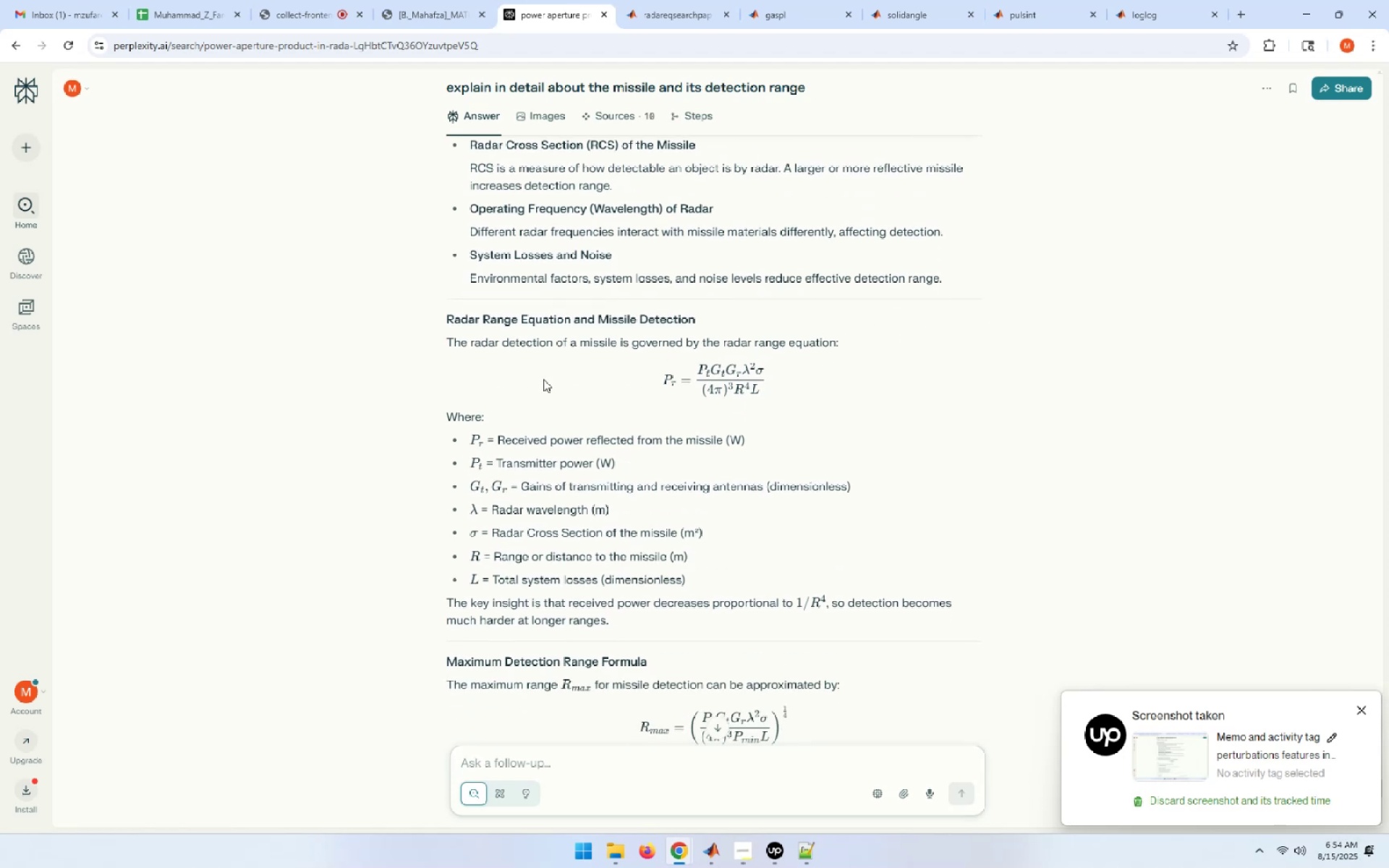 
key(ArrowDown)
 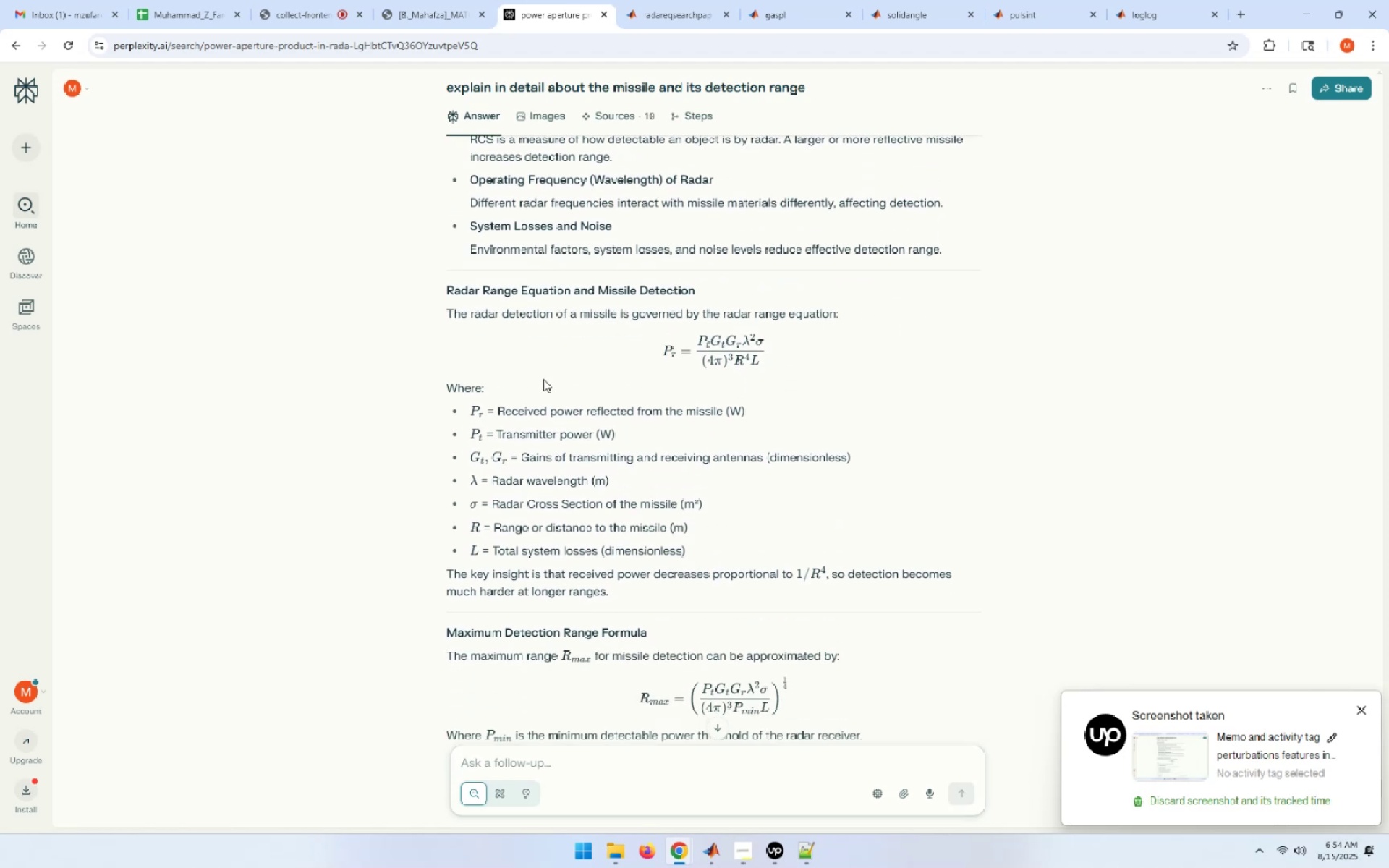 
key(ArrowDown)
 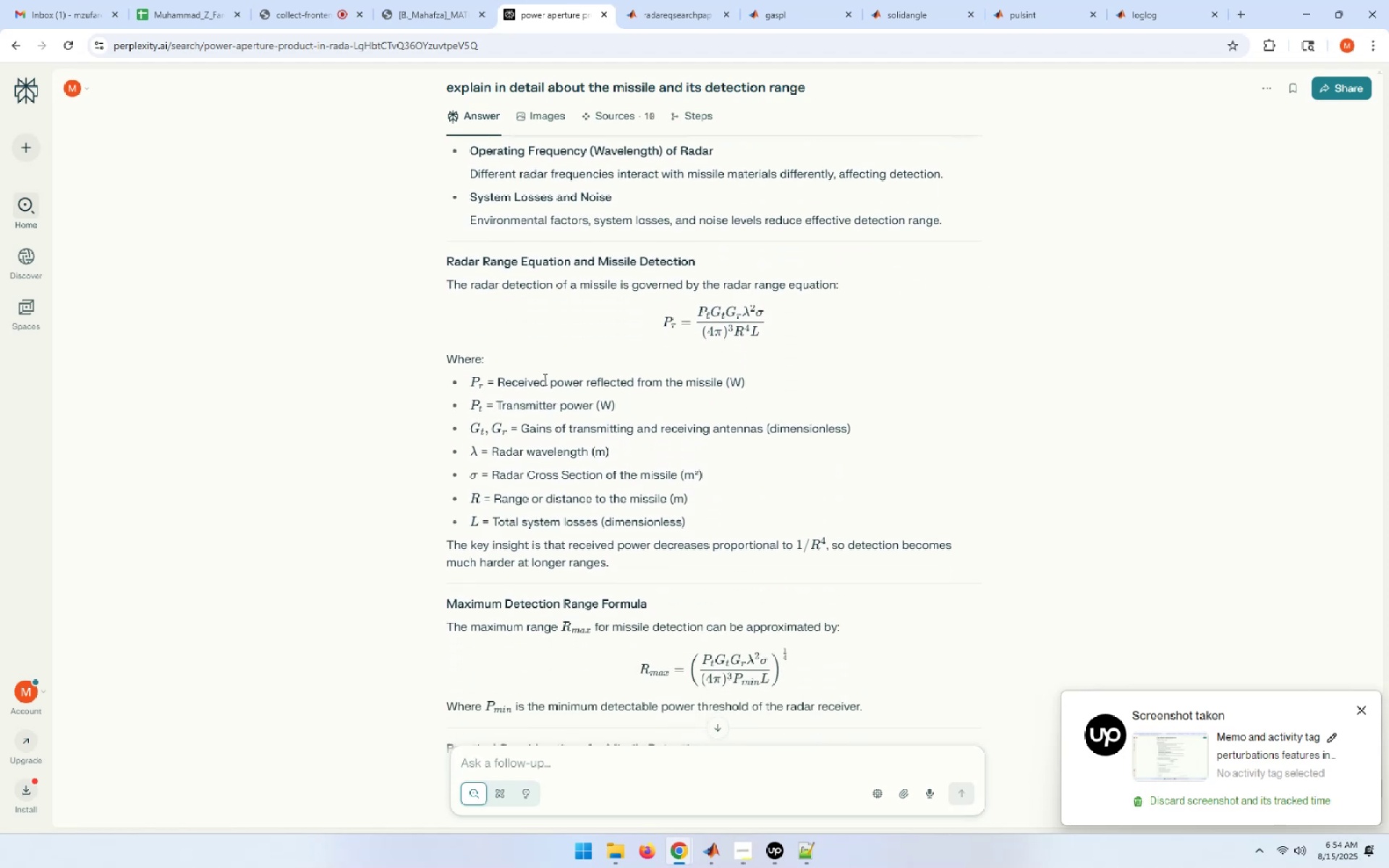 
key(ArrowDown)
 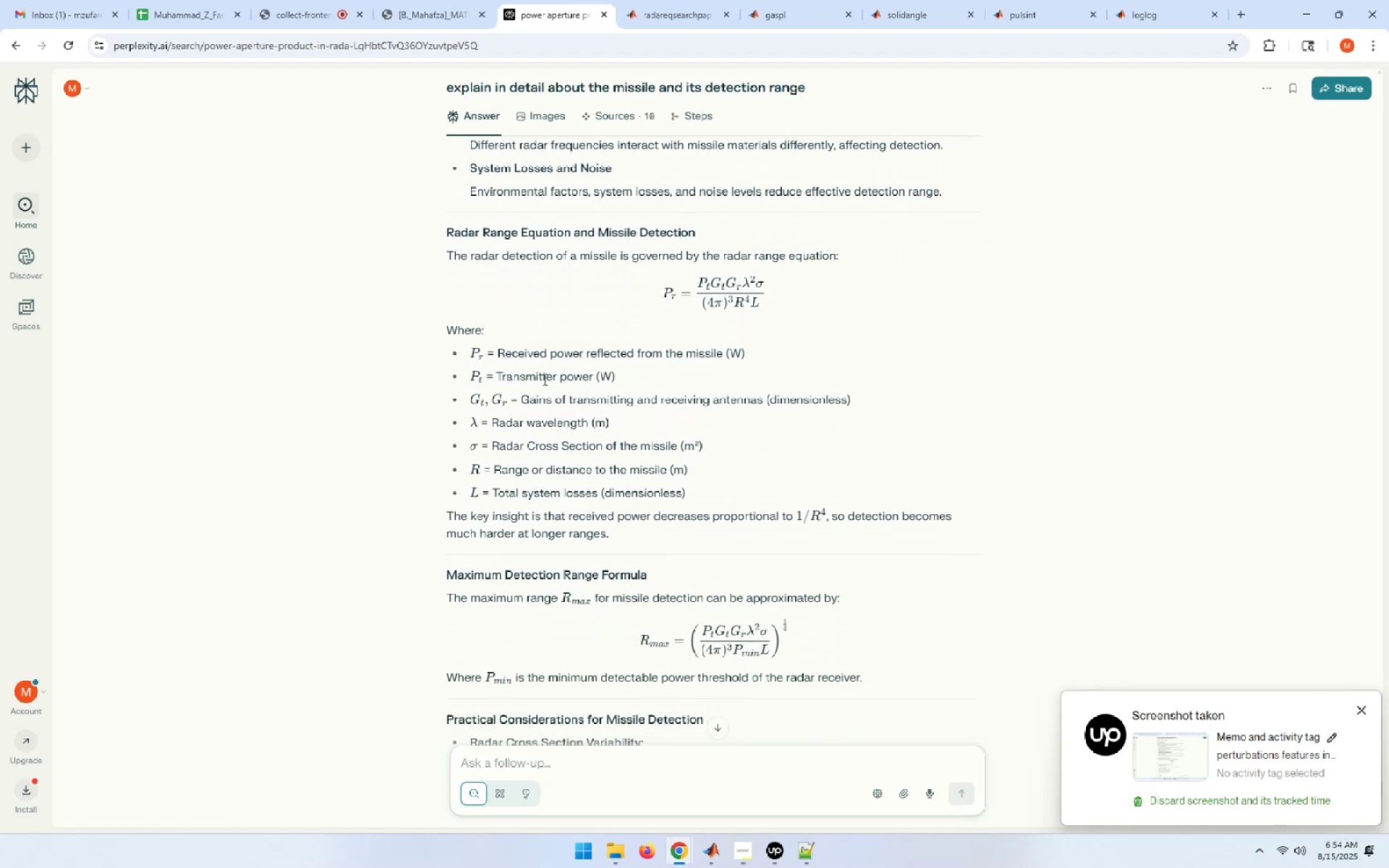 
key(ArrowDown)
 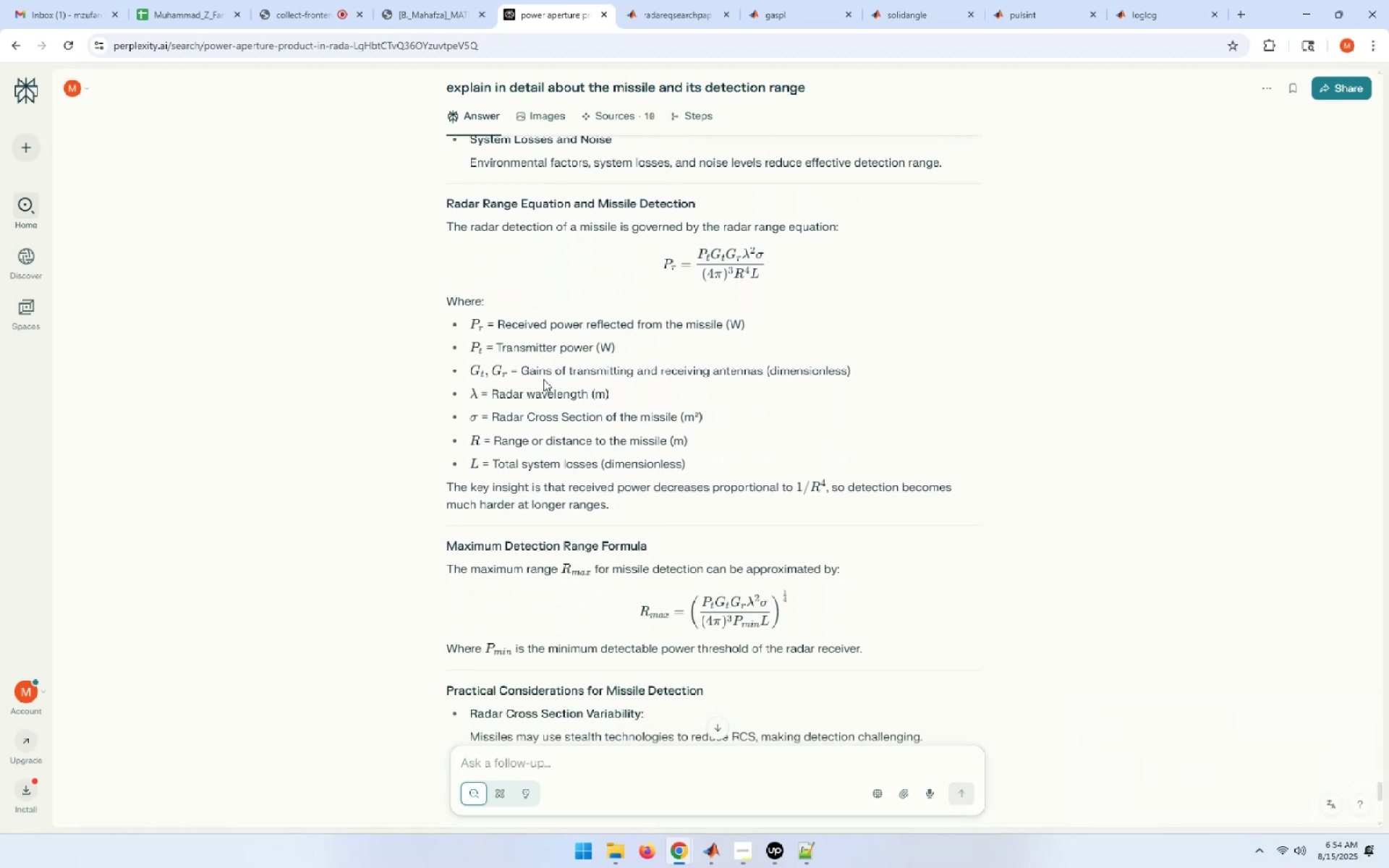 
key(ArrowDown)
 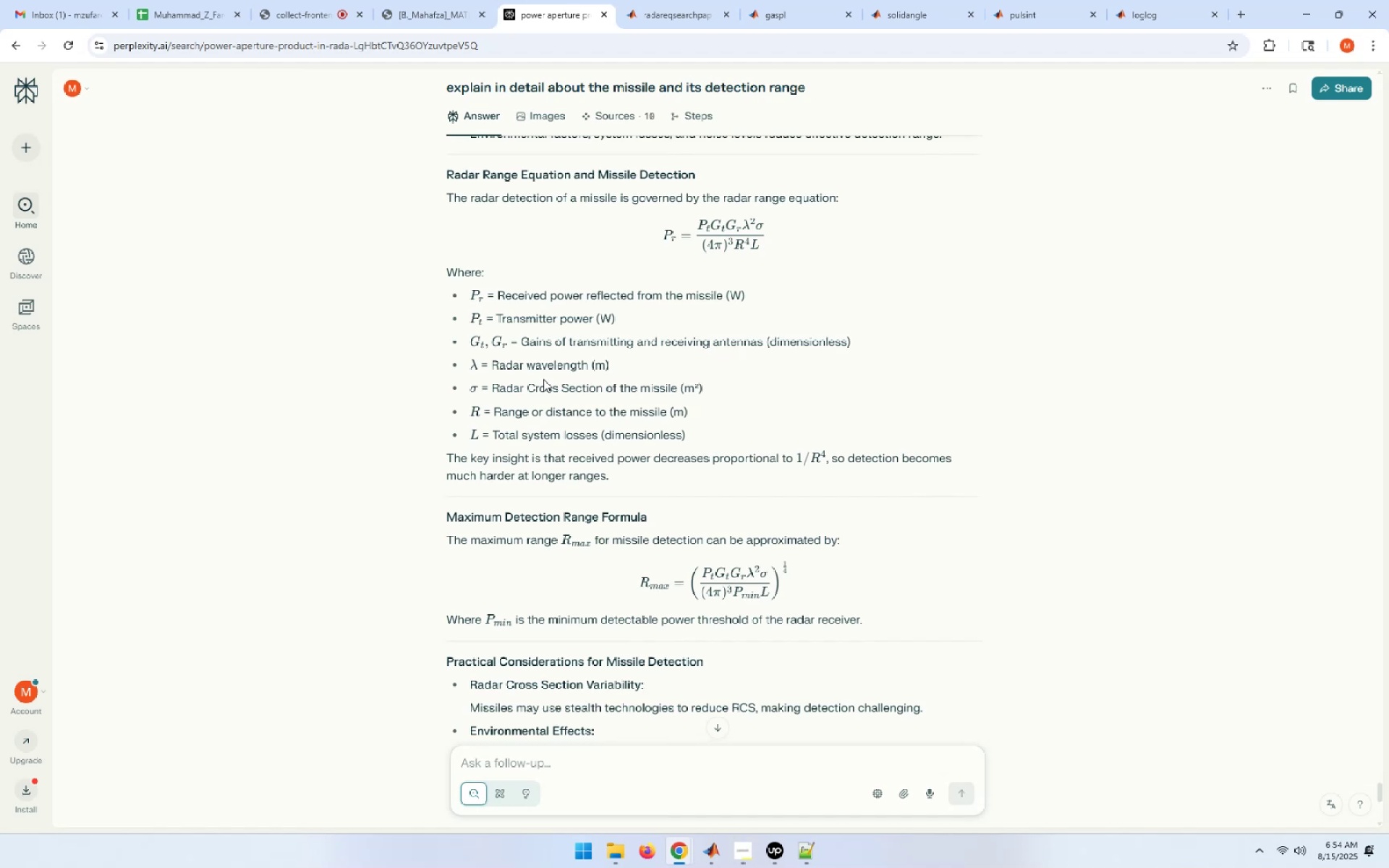 
key(ArrowDown)
 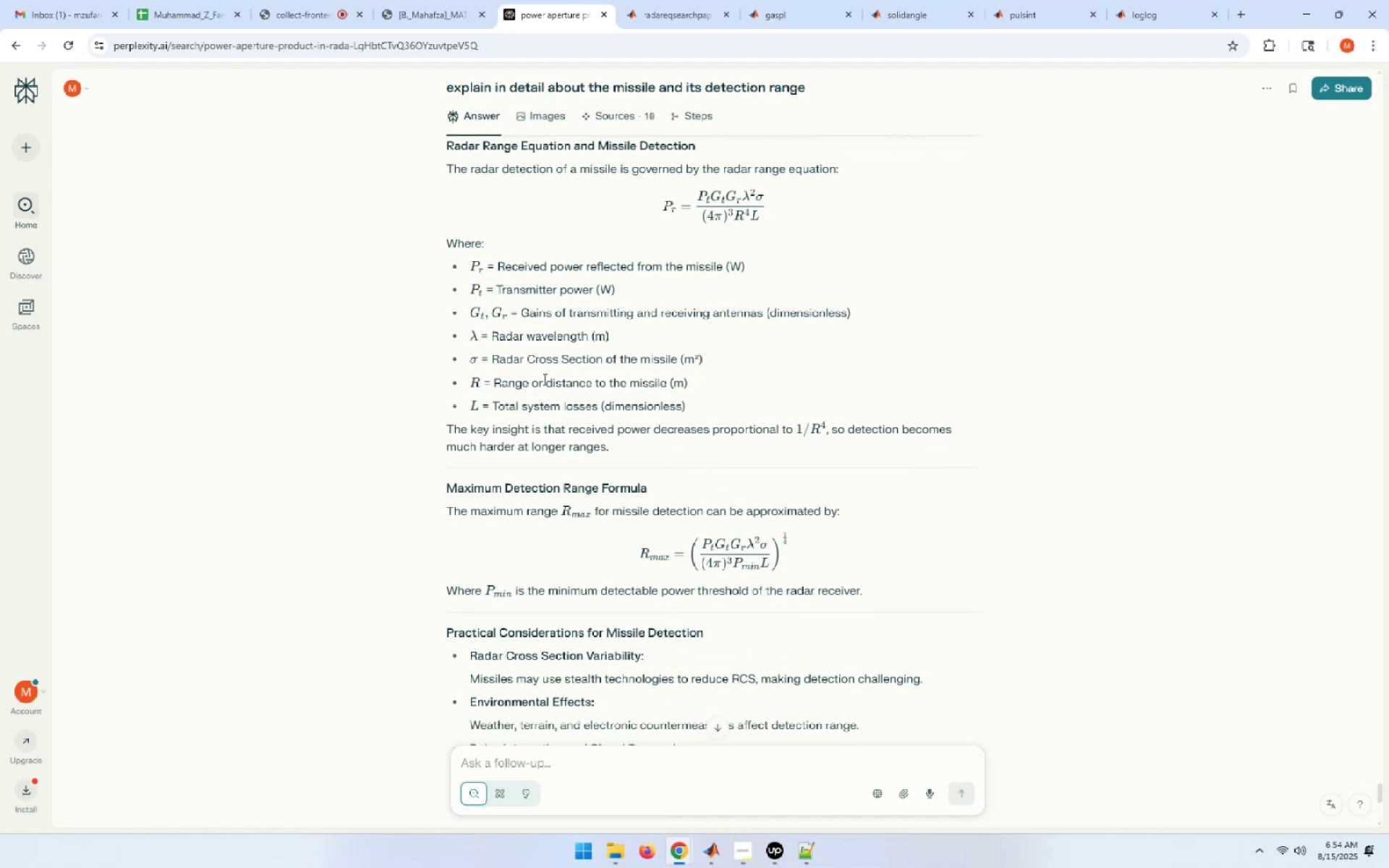 
key(ArrowUp)
 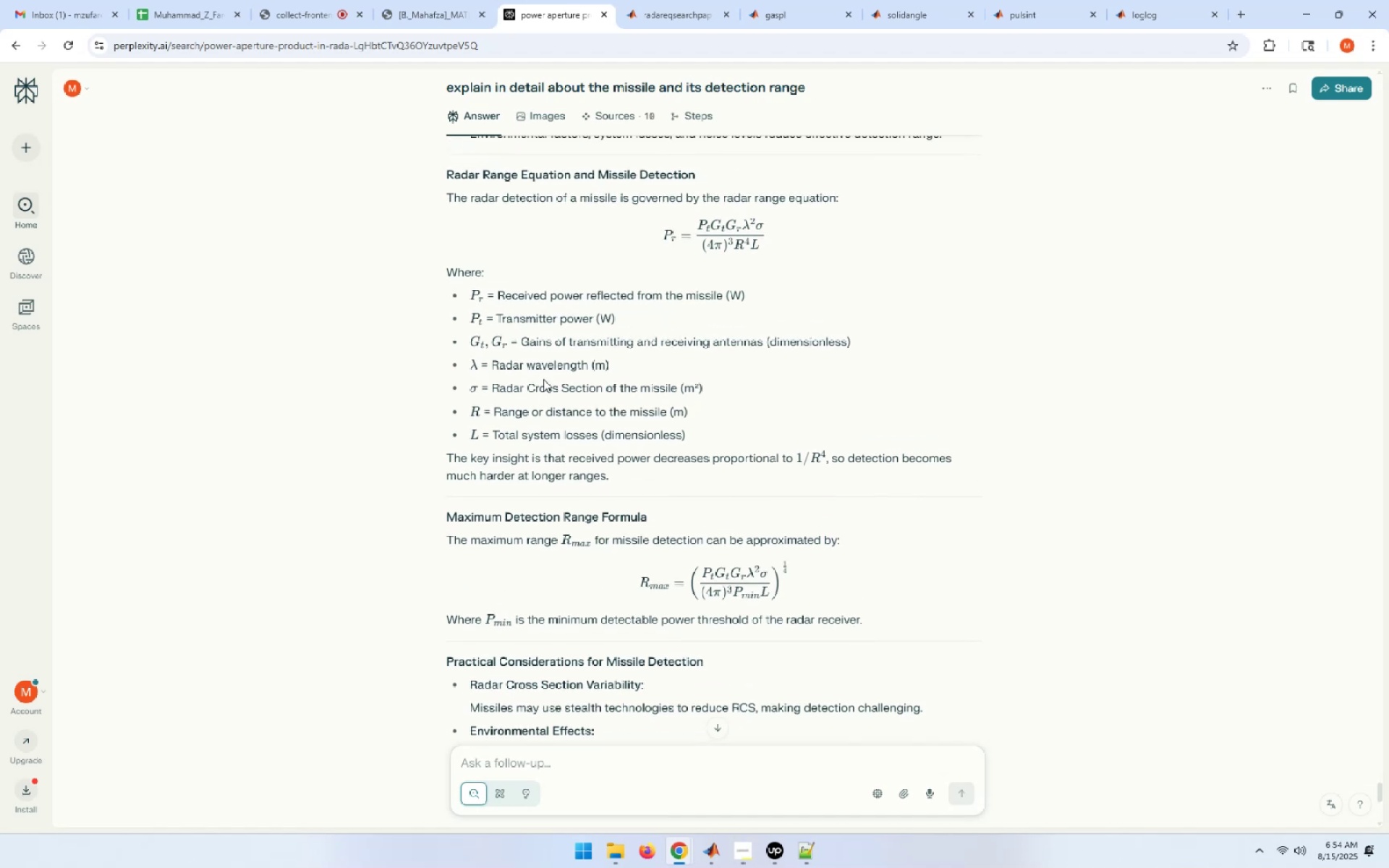 
wait(6.14)
 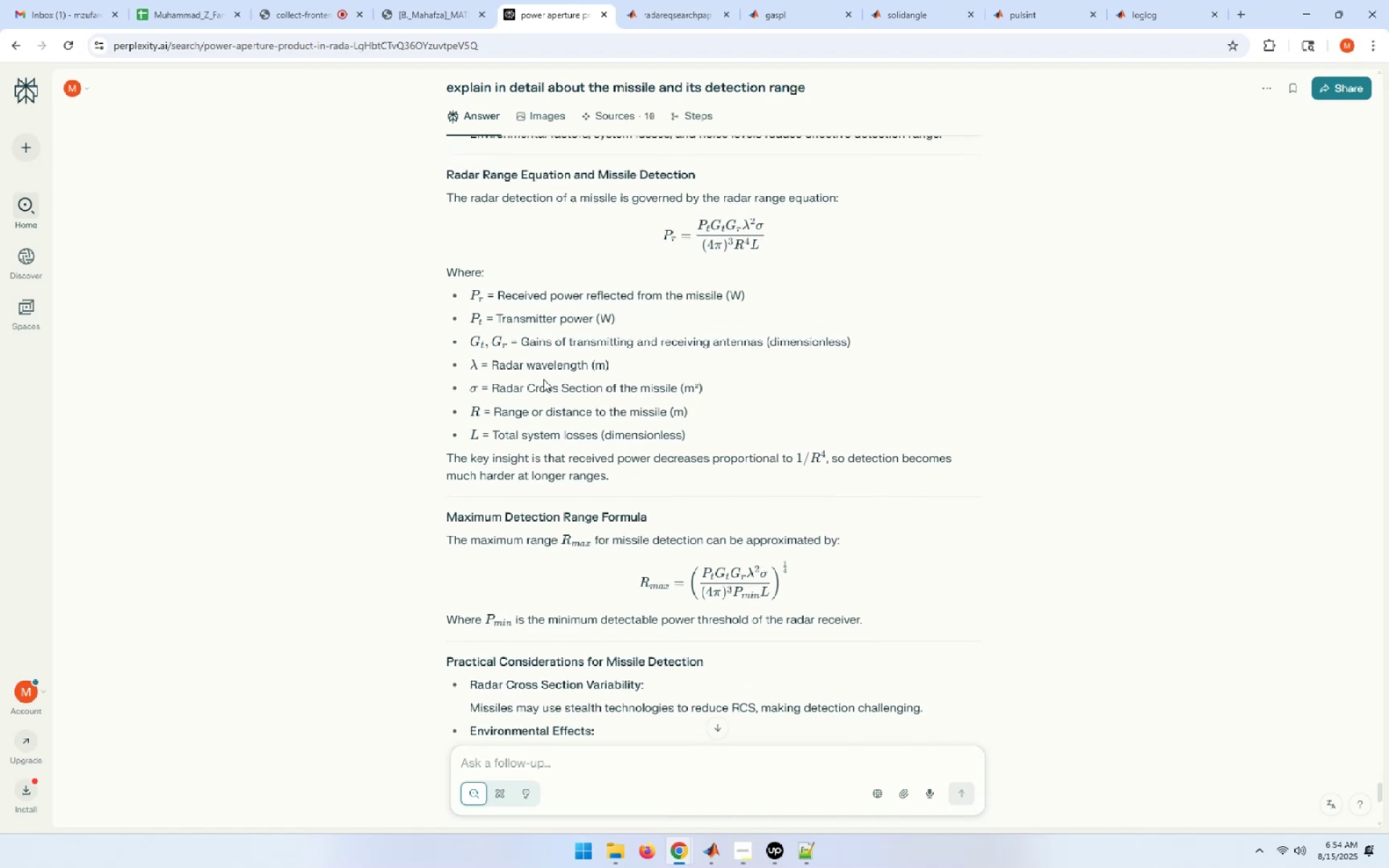 
key(ArrowDown)
 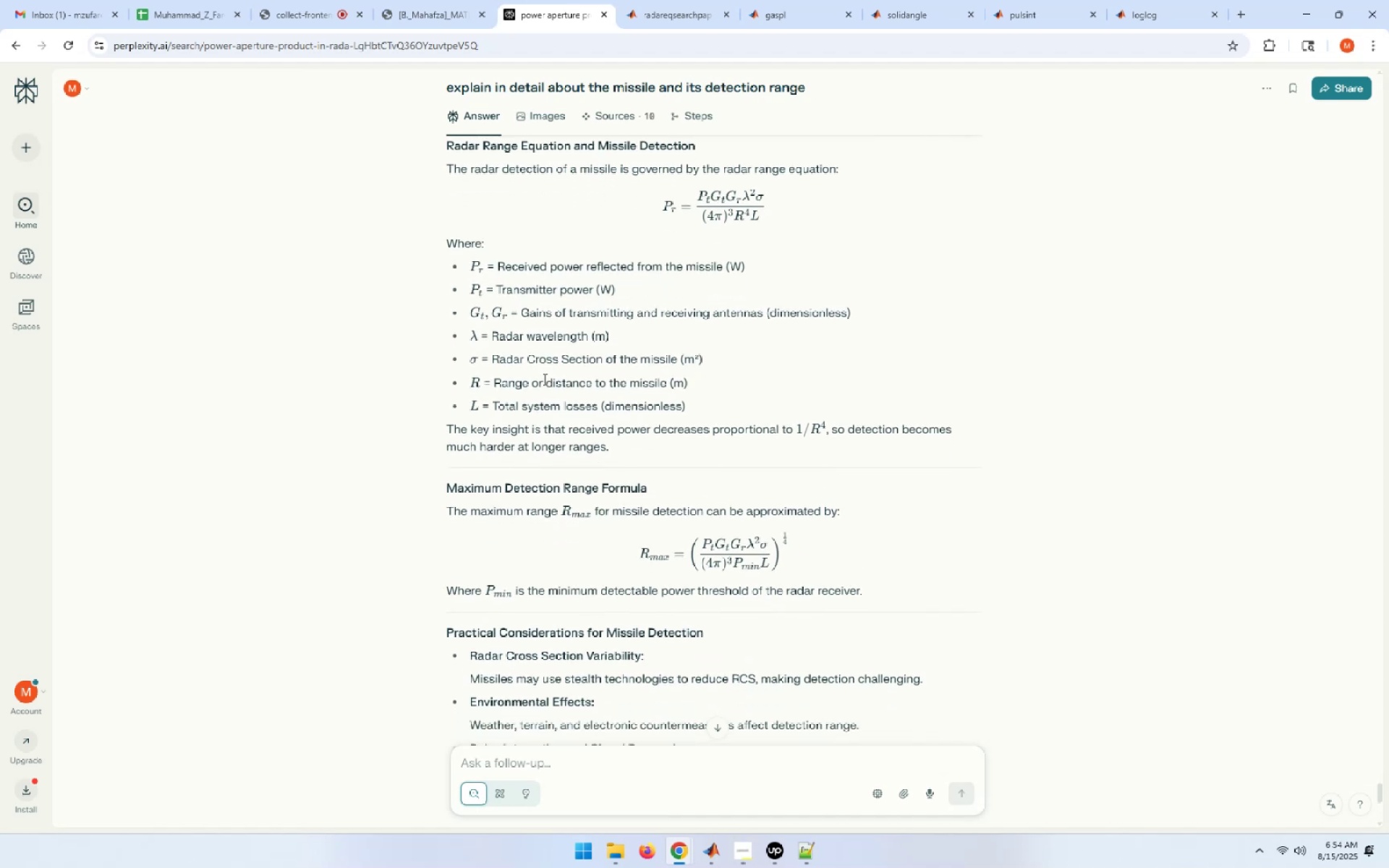 
key(ArrowDown)
 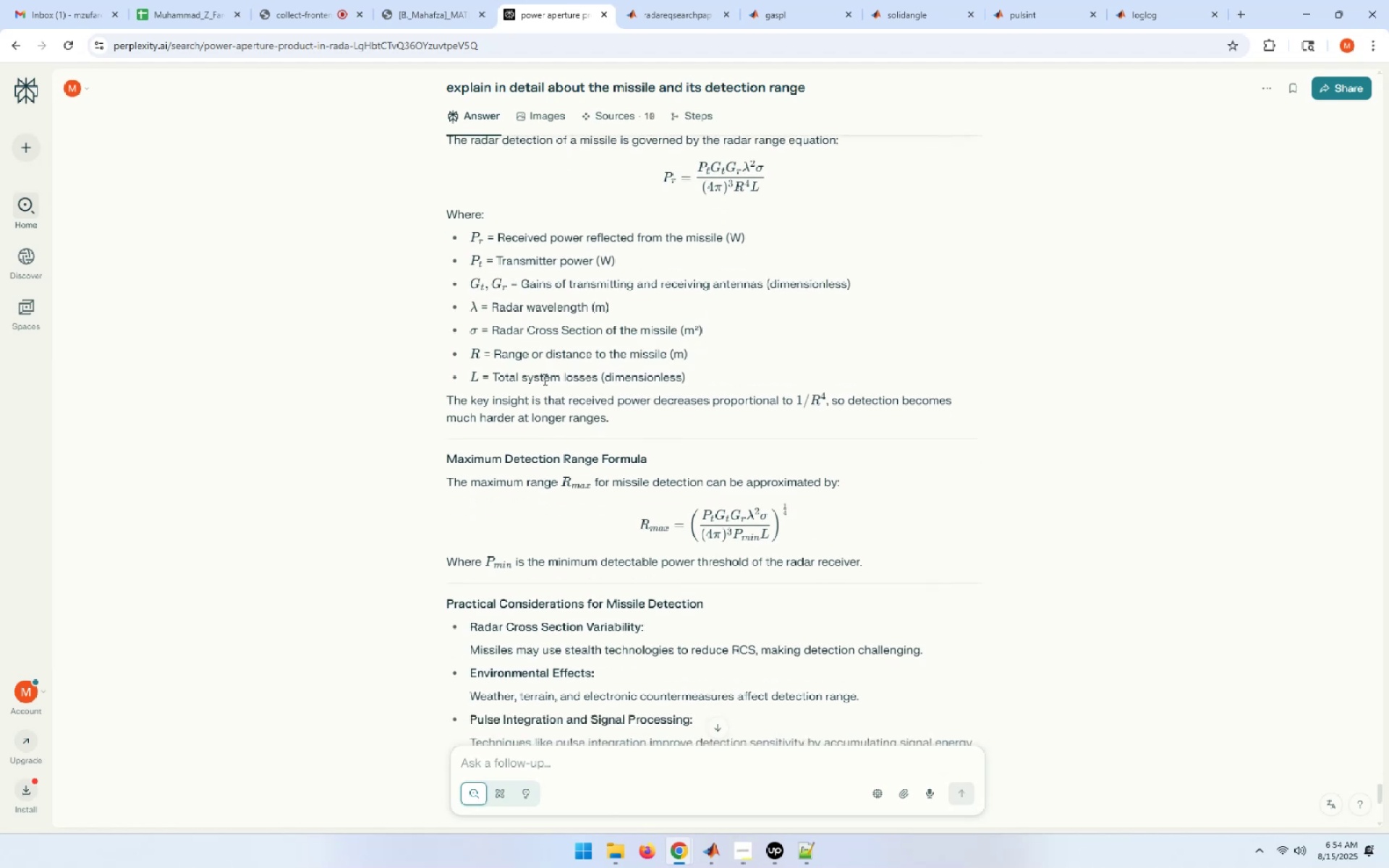 
key(ArrowUp)
 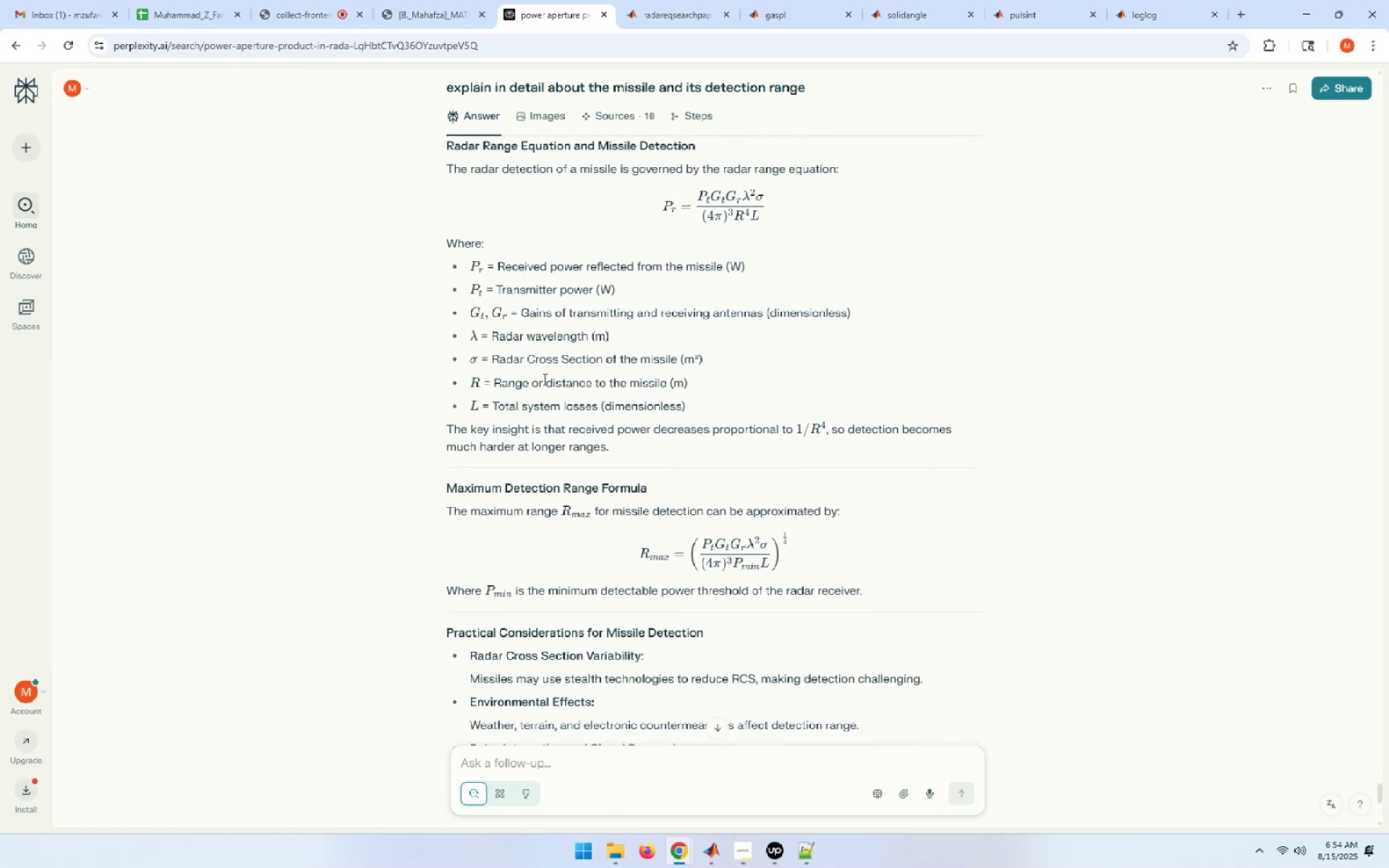 
key(ArrowUp)
 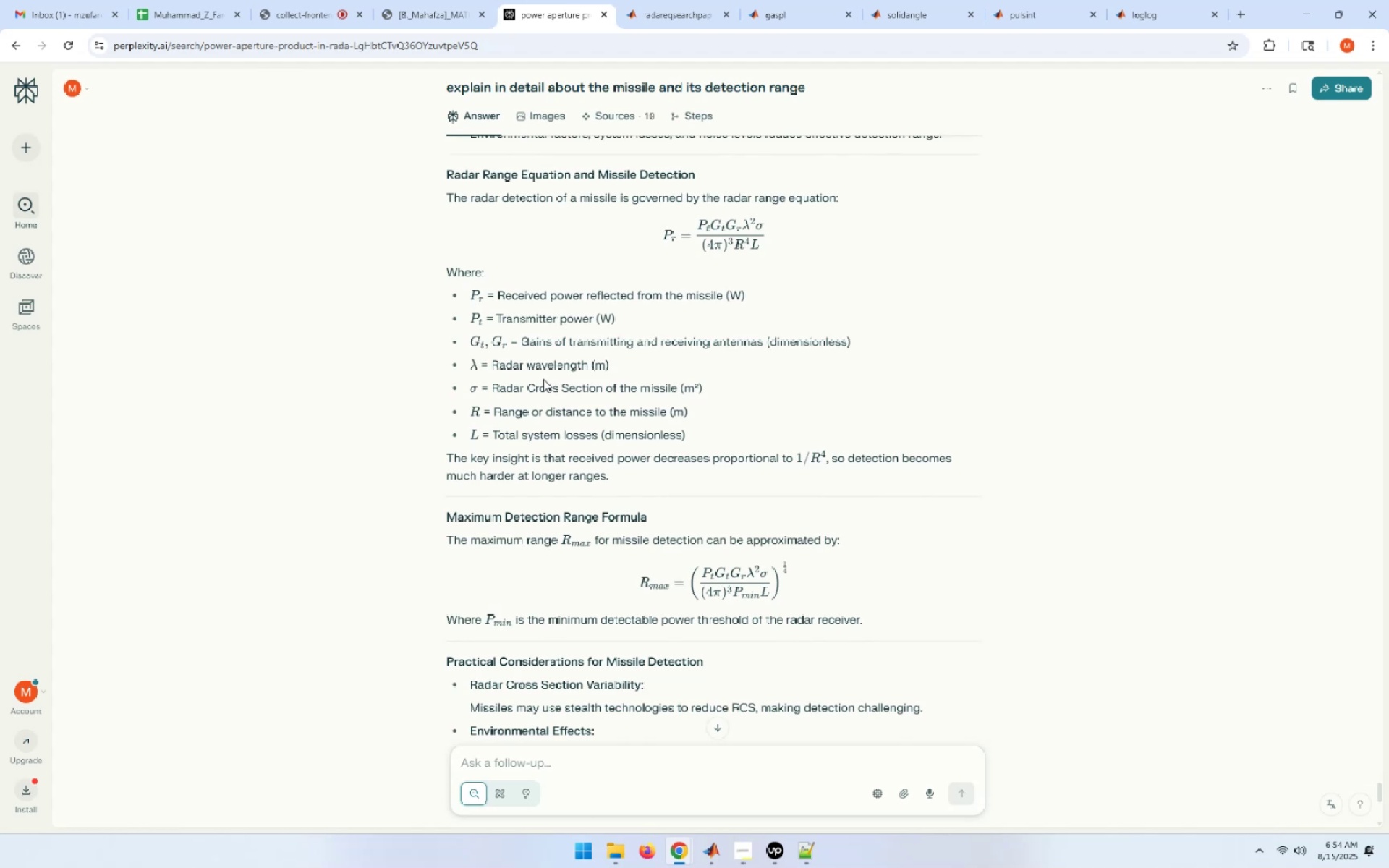 
wait(13.9)
 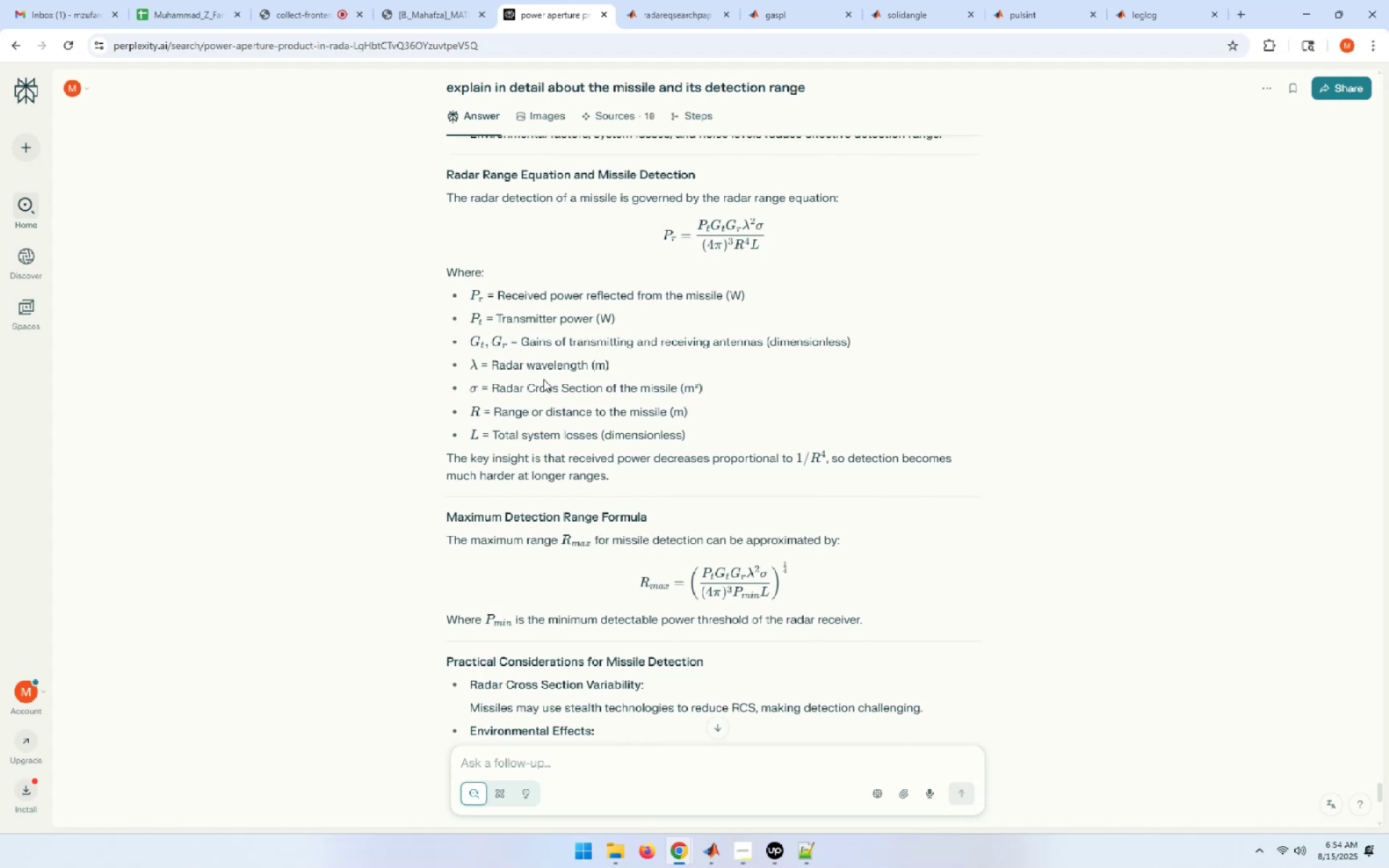 
key(ArrowDown)
 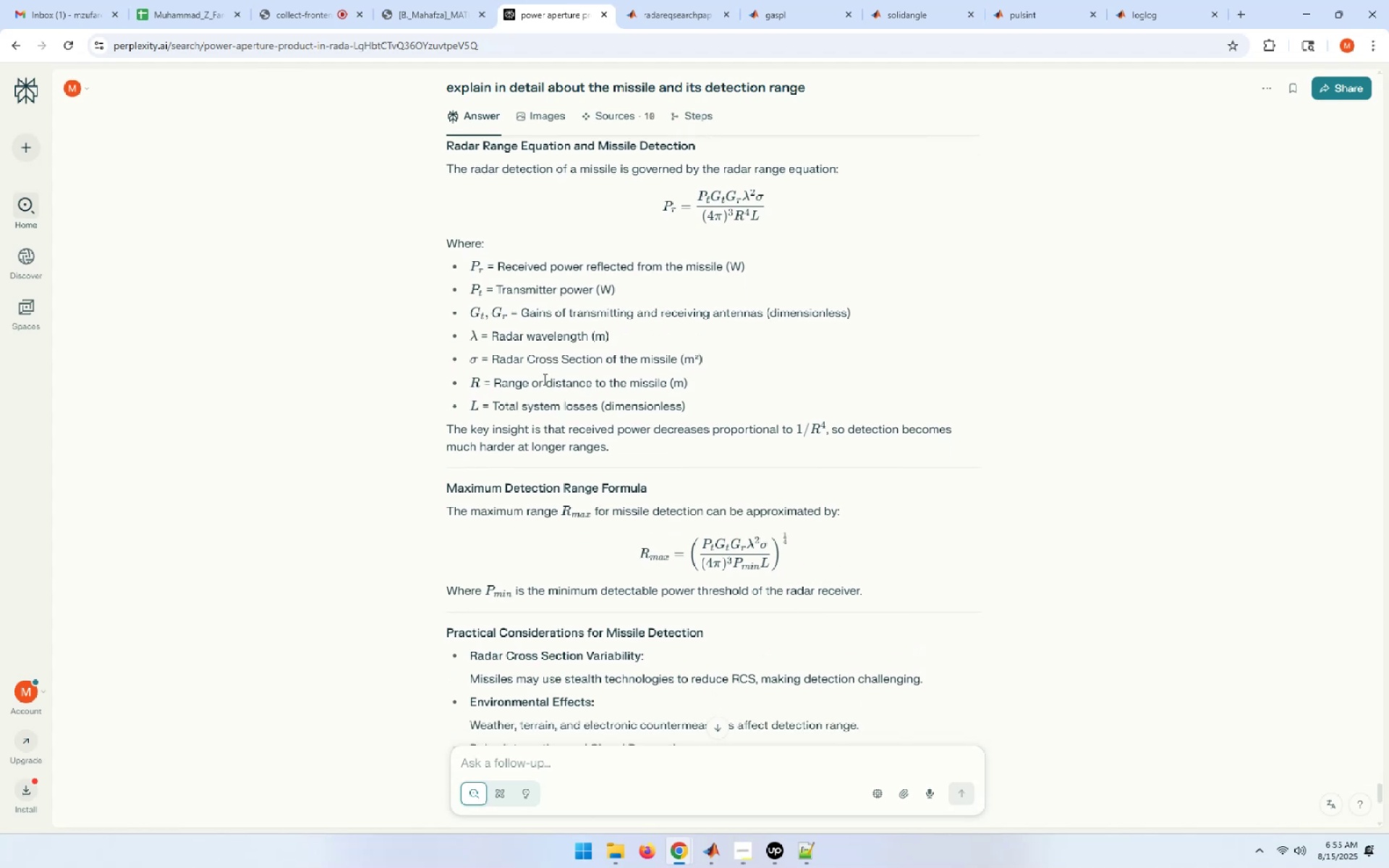 
key(ArrowDown)
 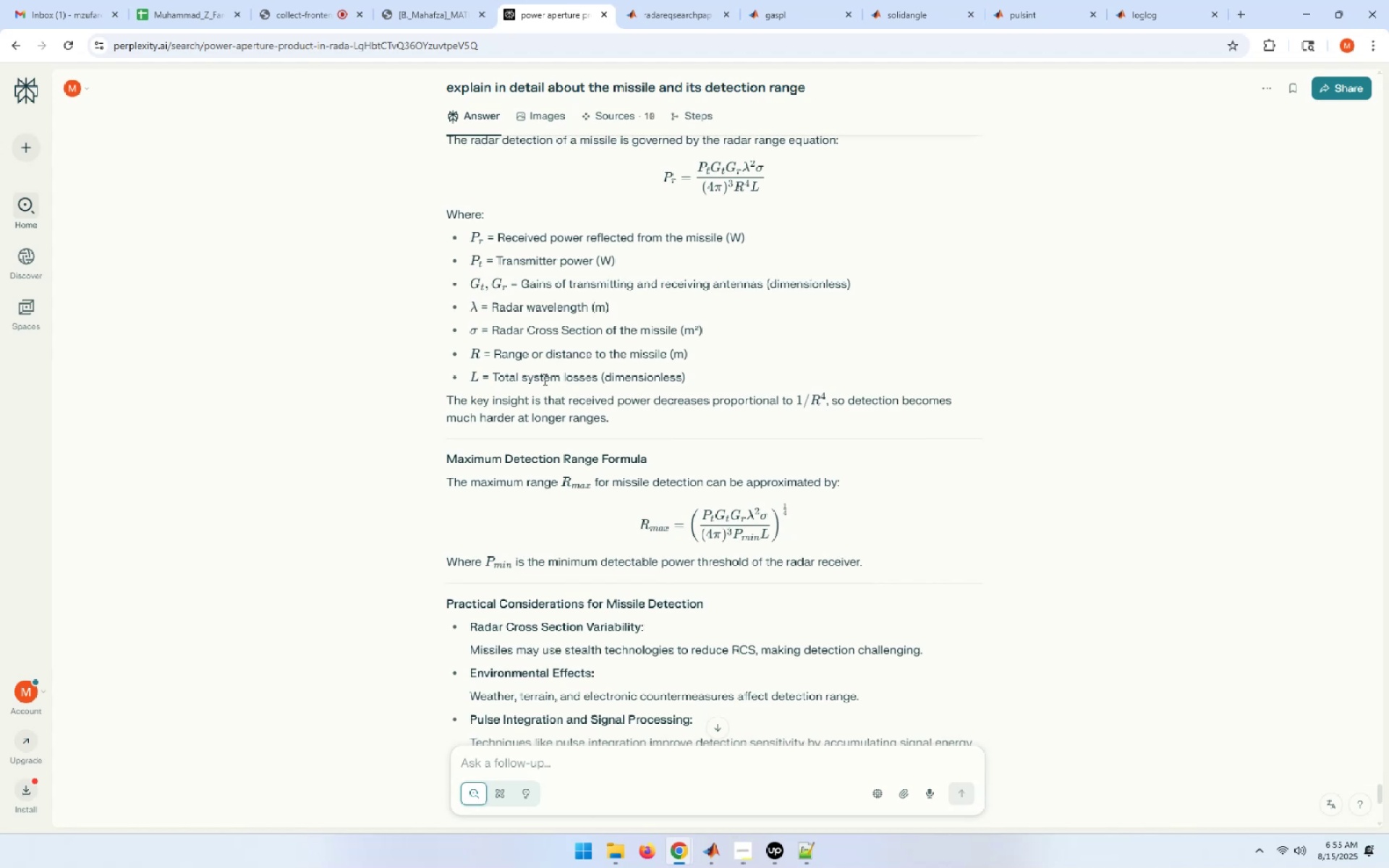 
key(ArrowDown)
 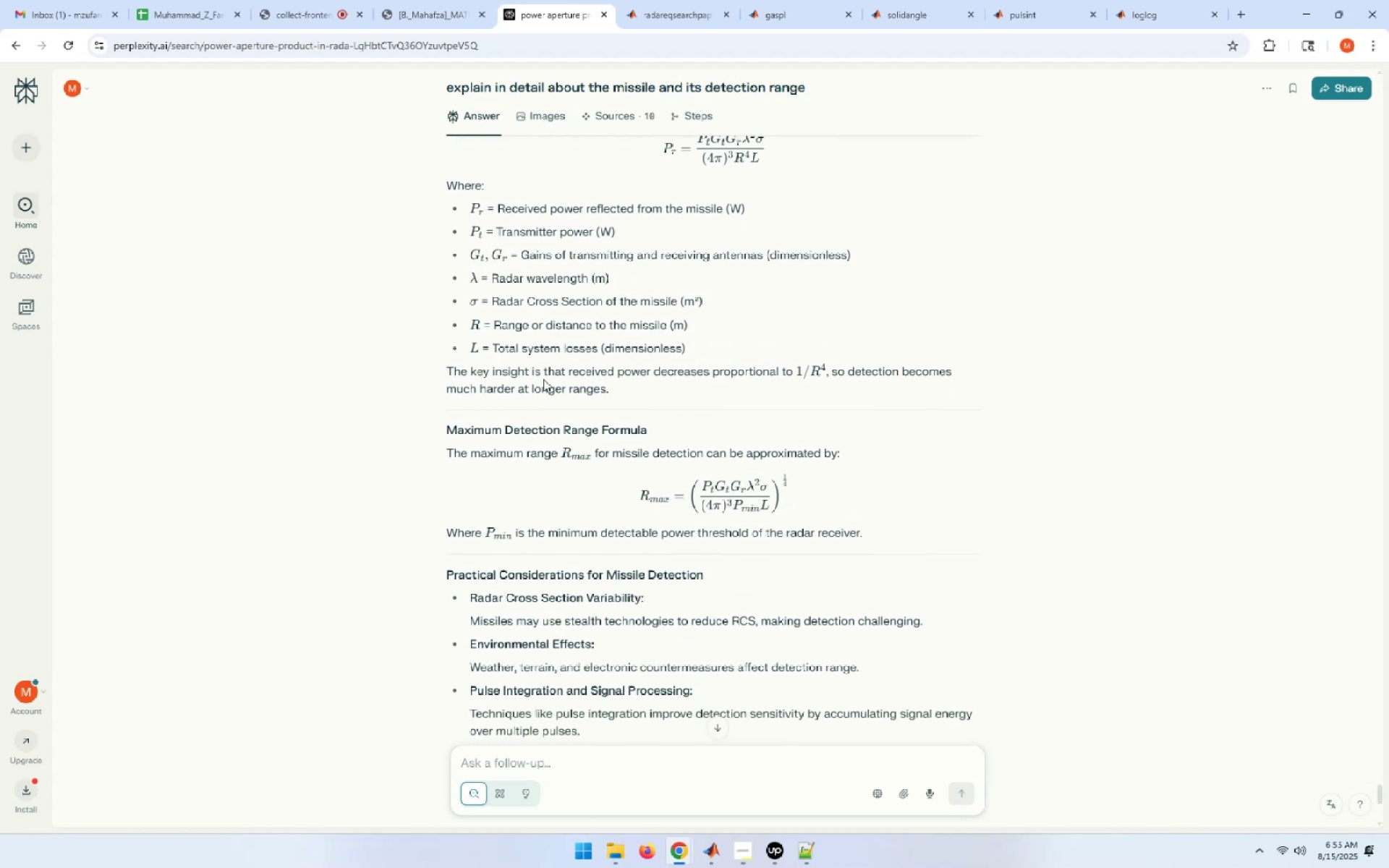 
key(ArrowDown)
 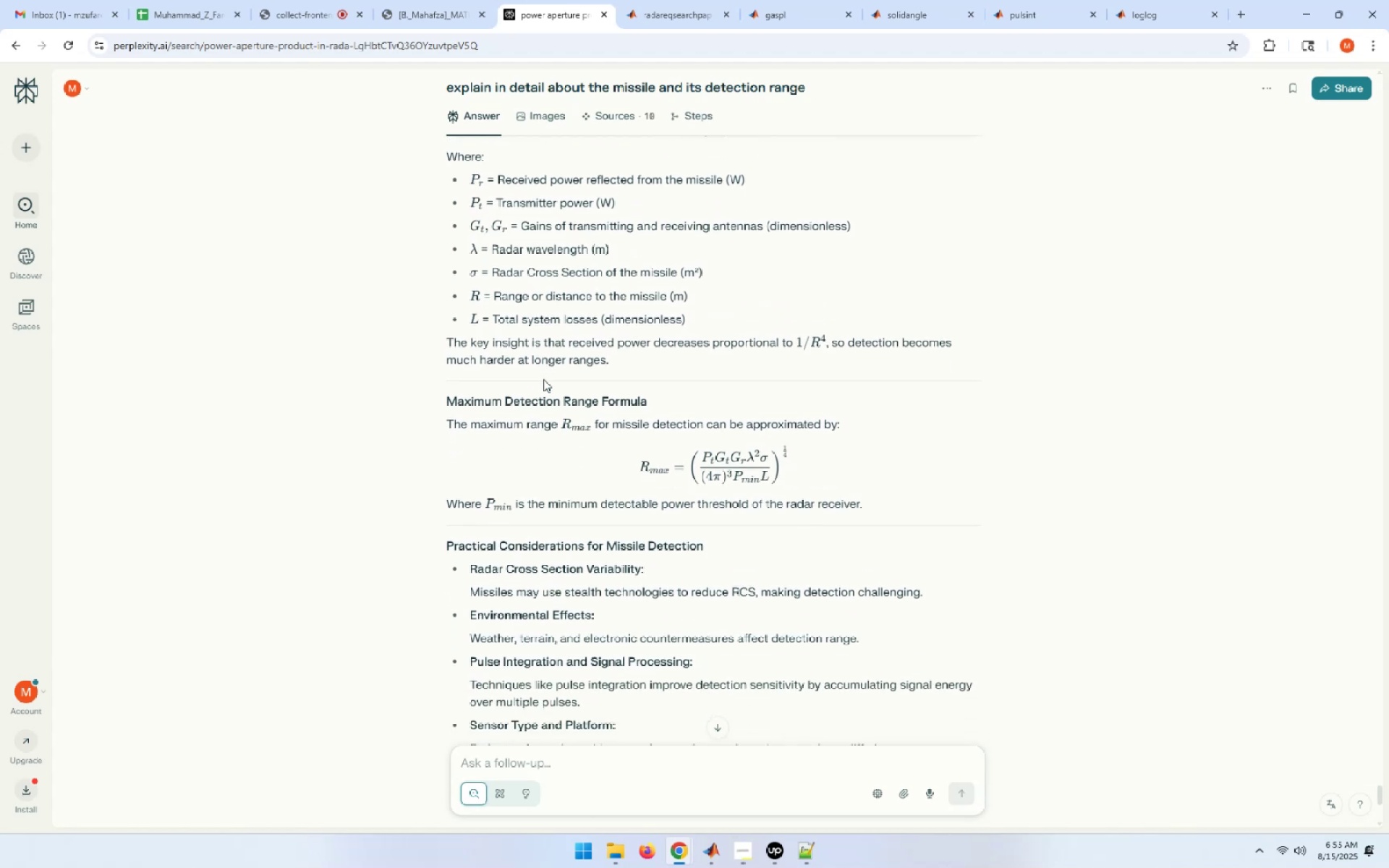 
key(ArrowDown)
 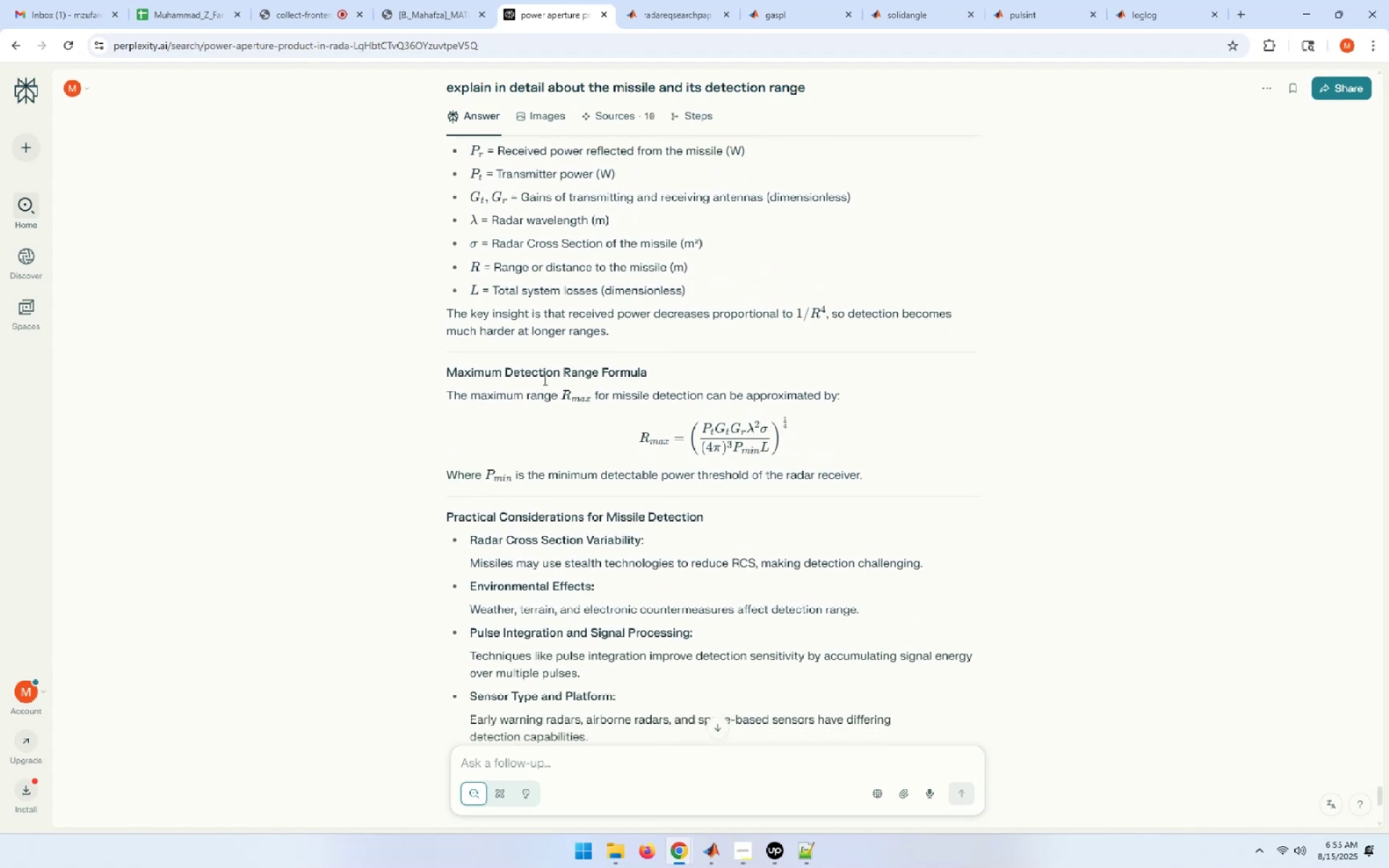 
key(ArrowDown)
 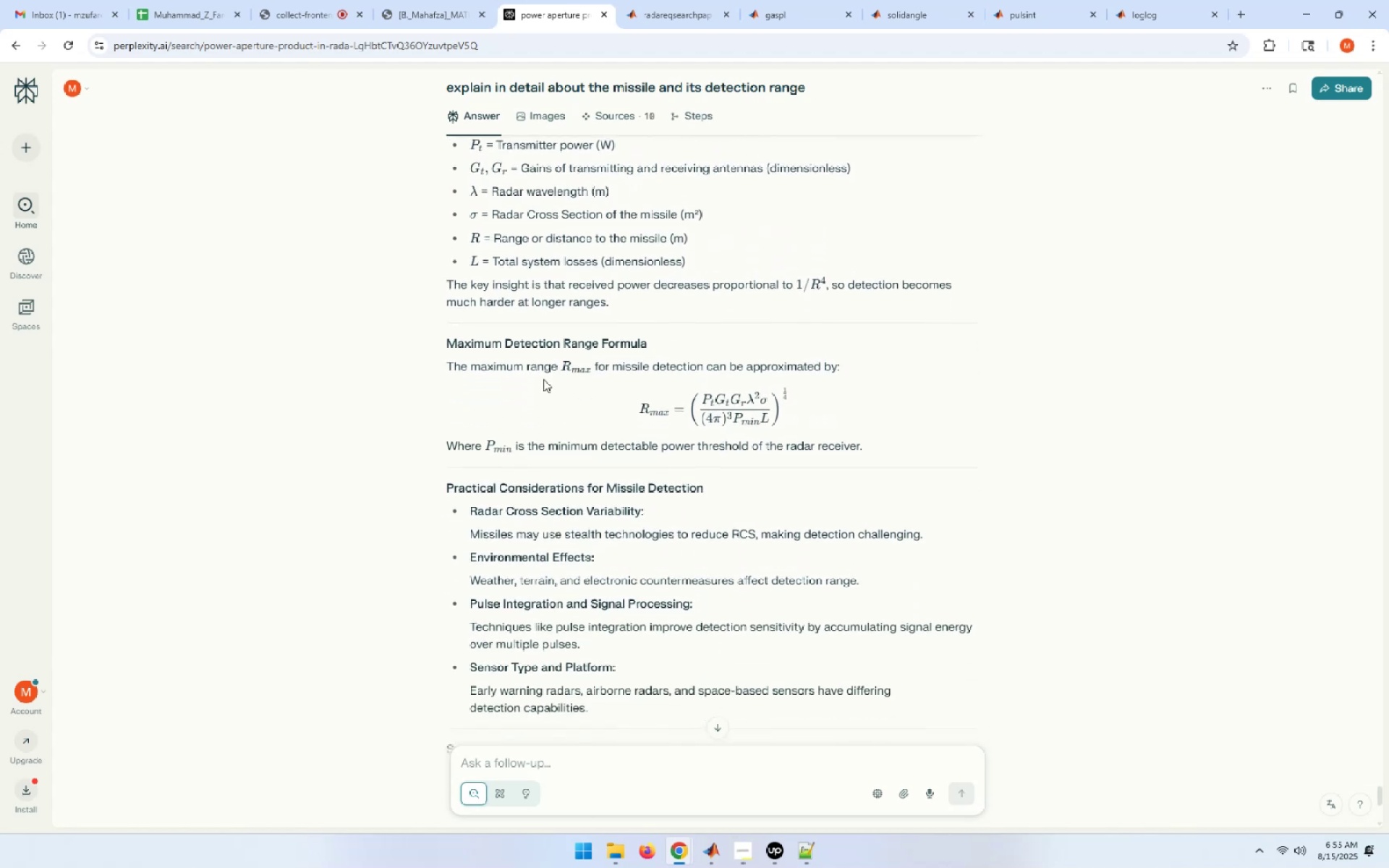 
key(ArrowDown)
 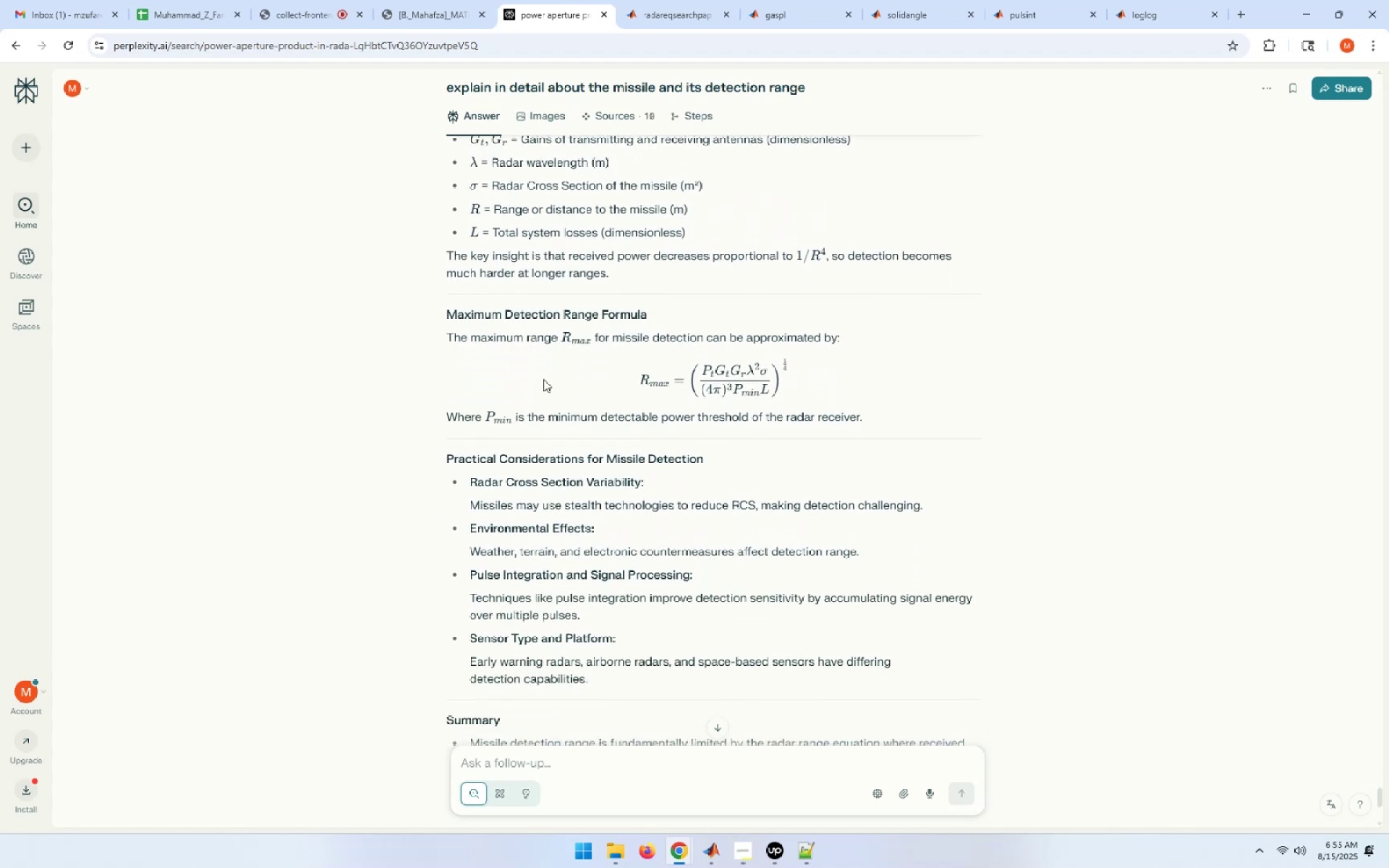 
key(ArrowDown)
 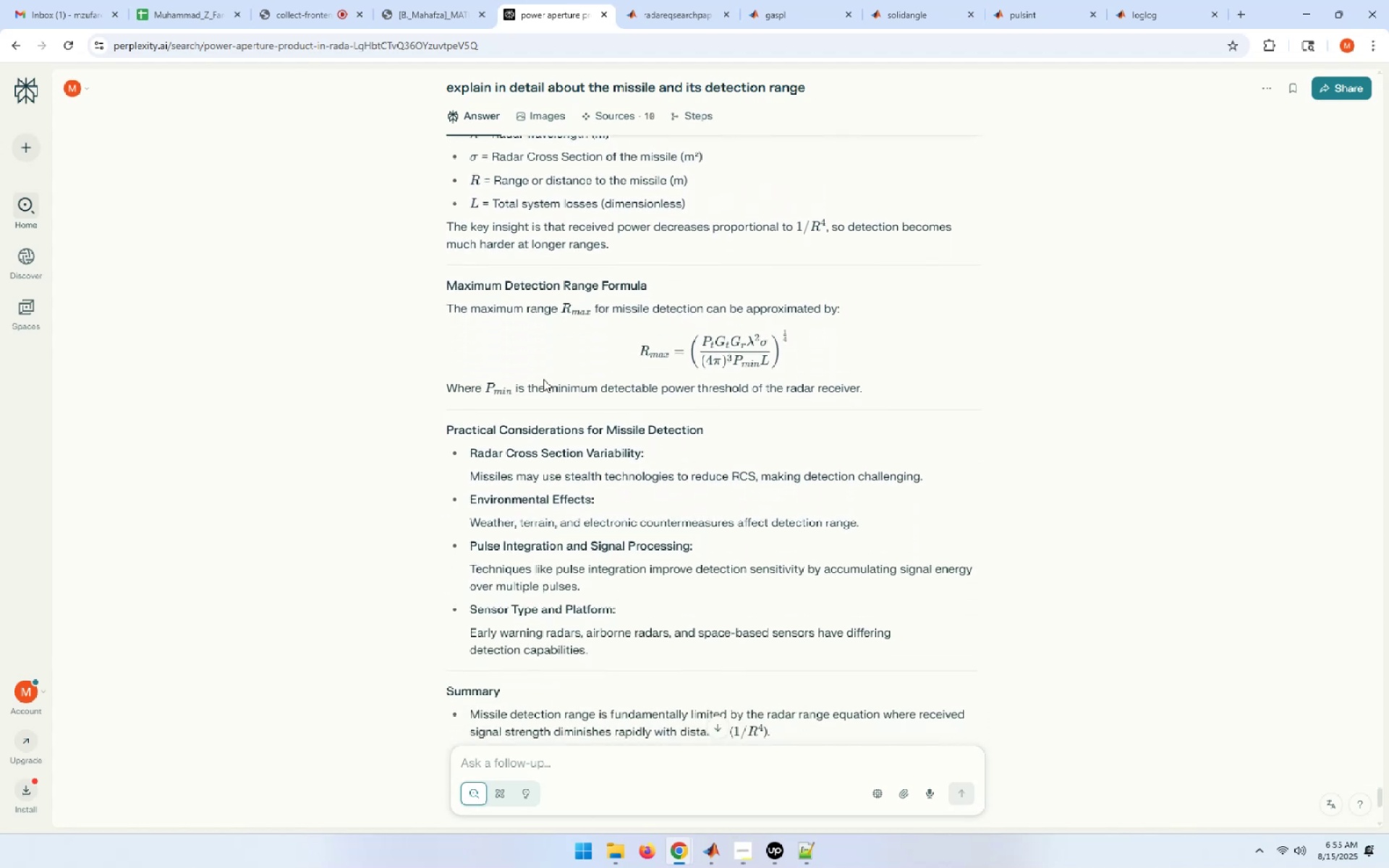 
key(ArrowDown)
 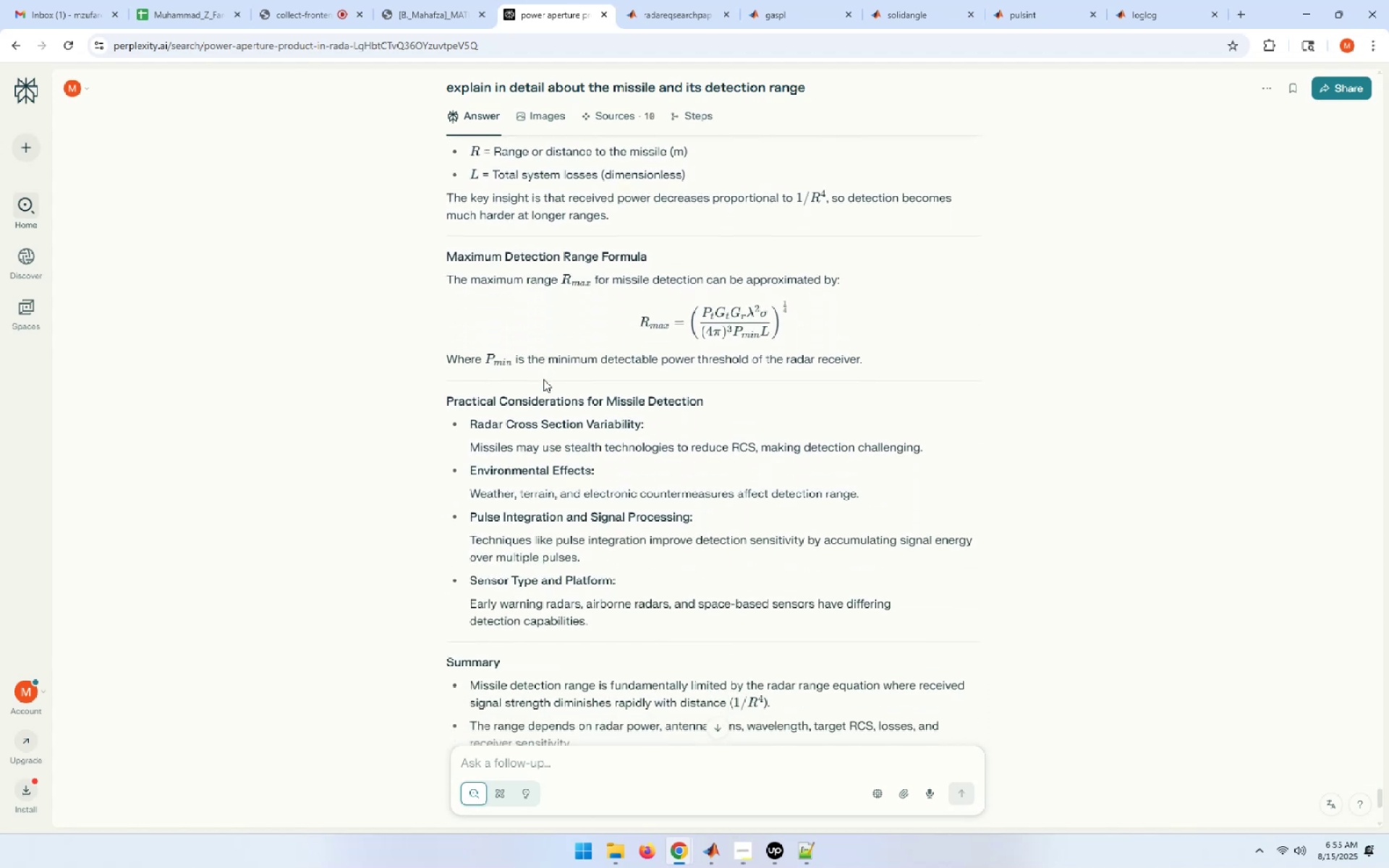 
key(ArrowDown)
 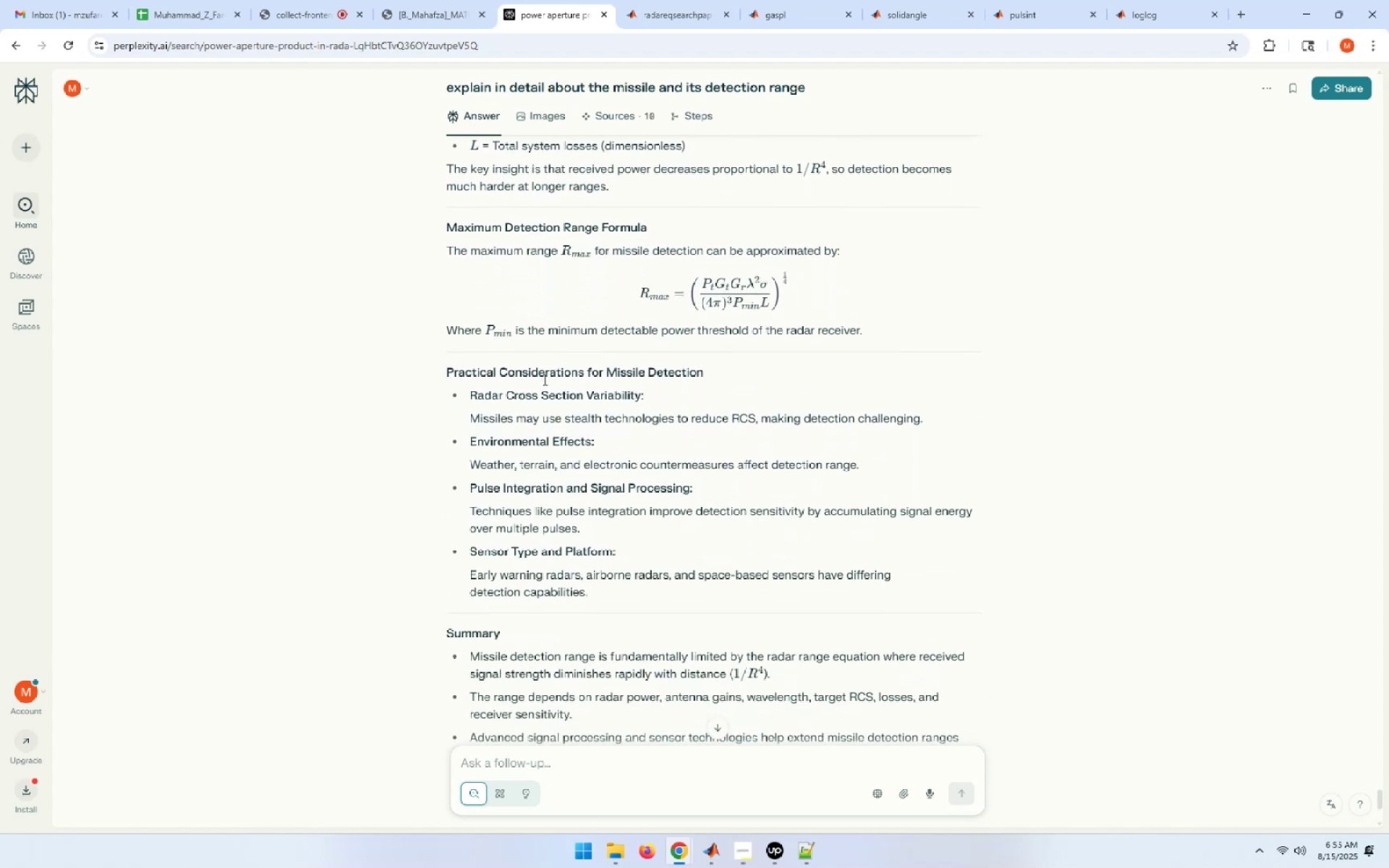 
key(ArrowDown)
 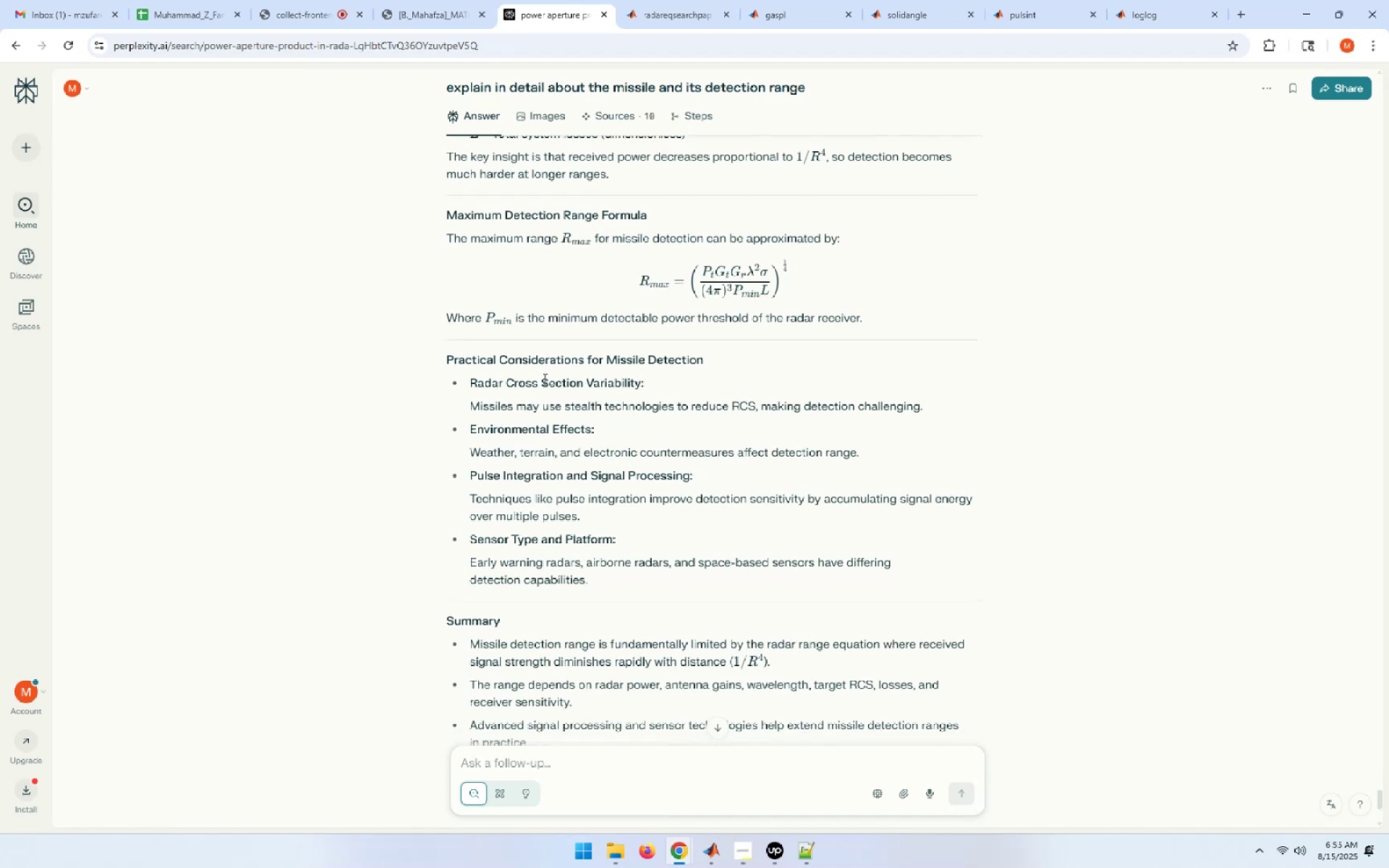 
key(ArrowDown)
 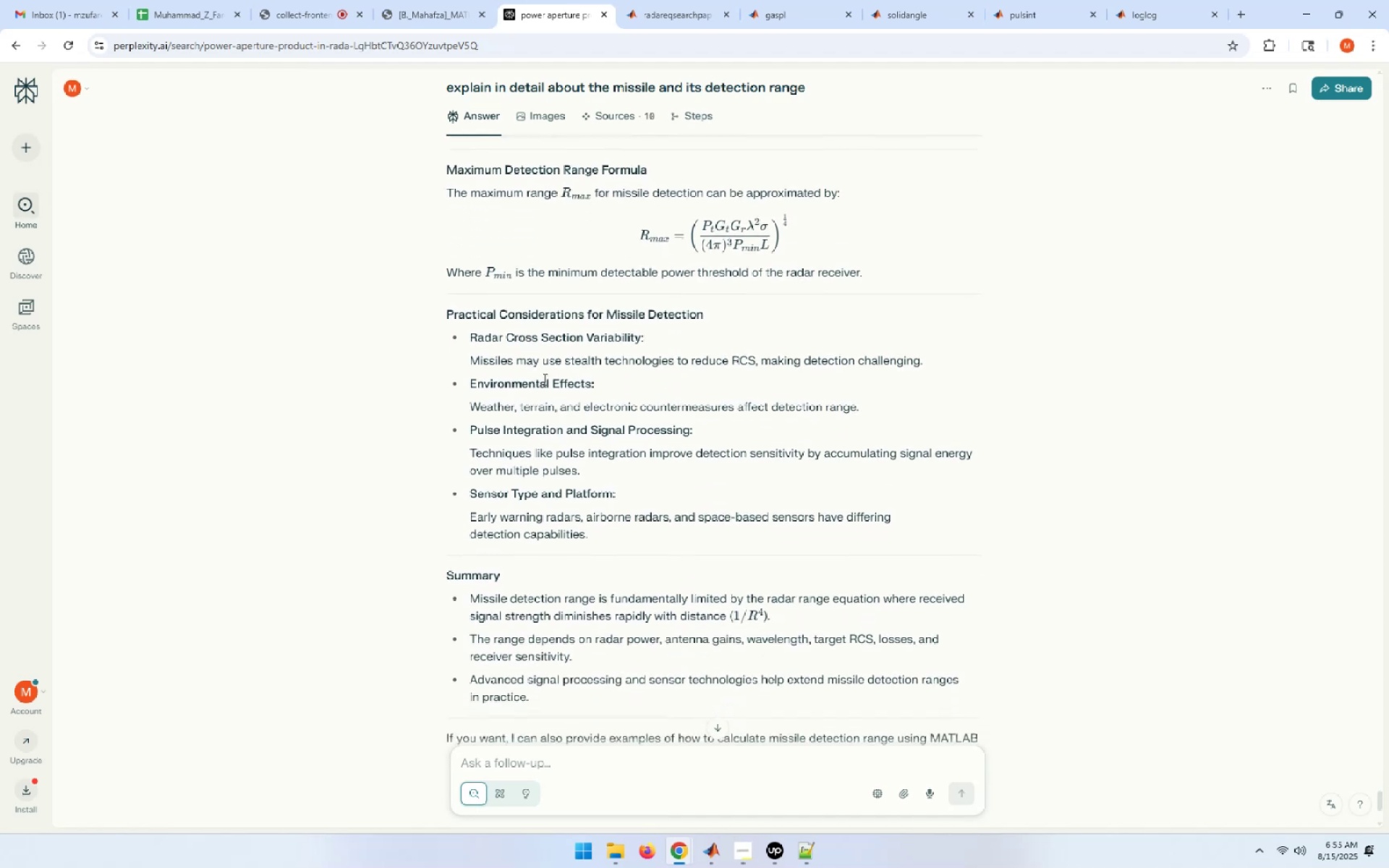 
key(ArrowDown)
 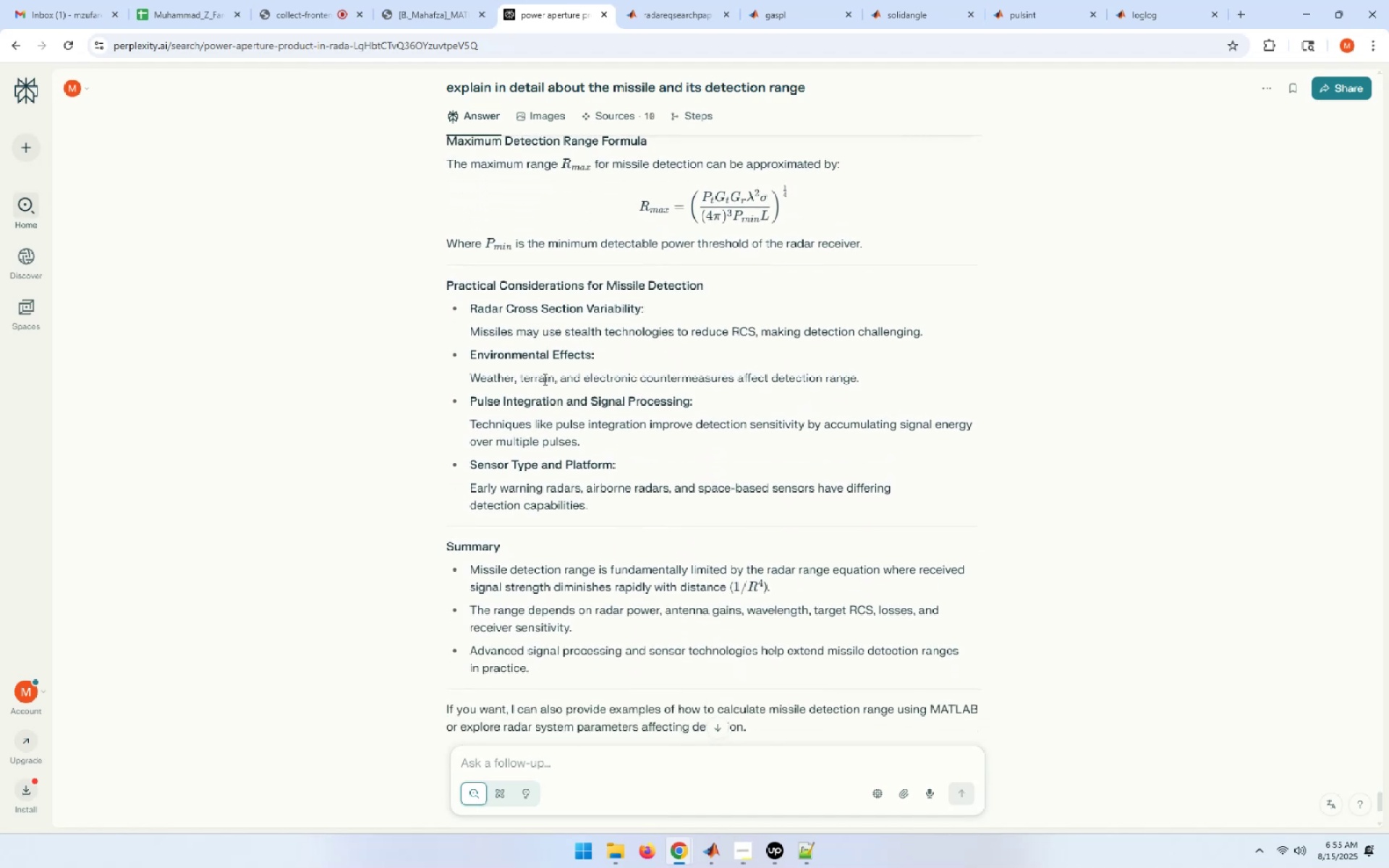 
key(ArrowDown)
 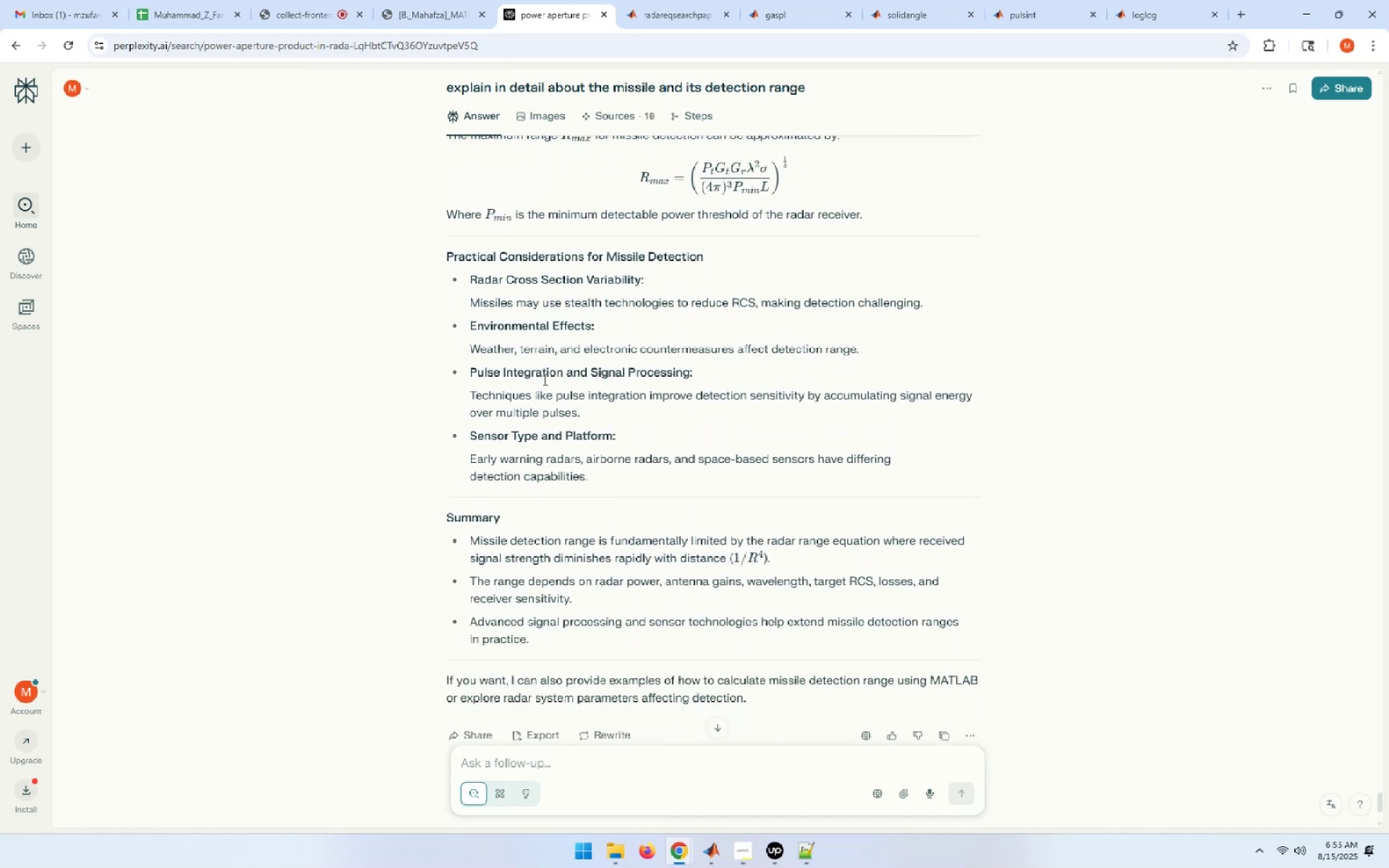 
key(ArrowDown)
 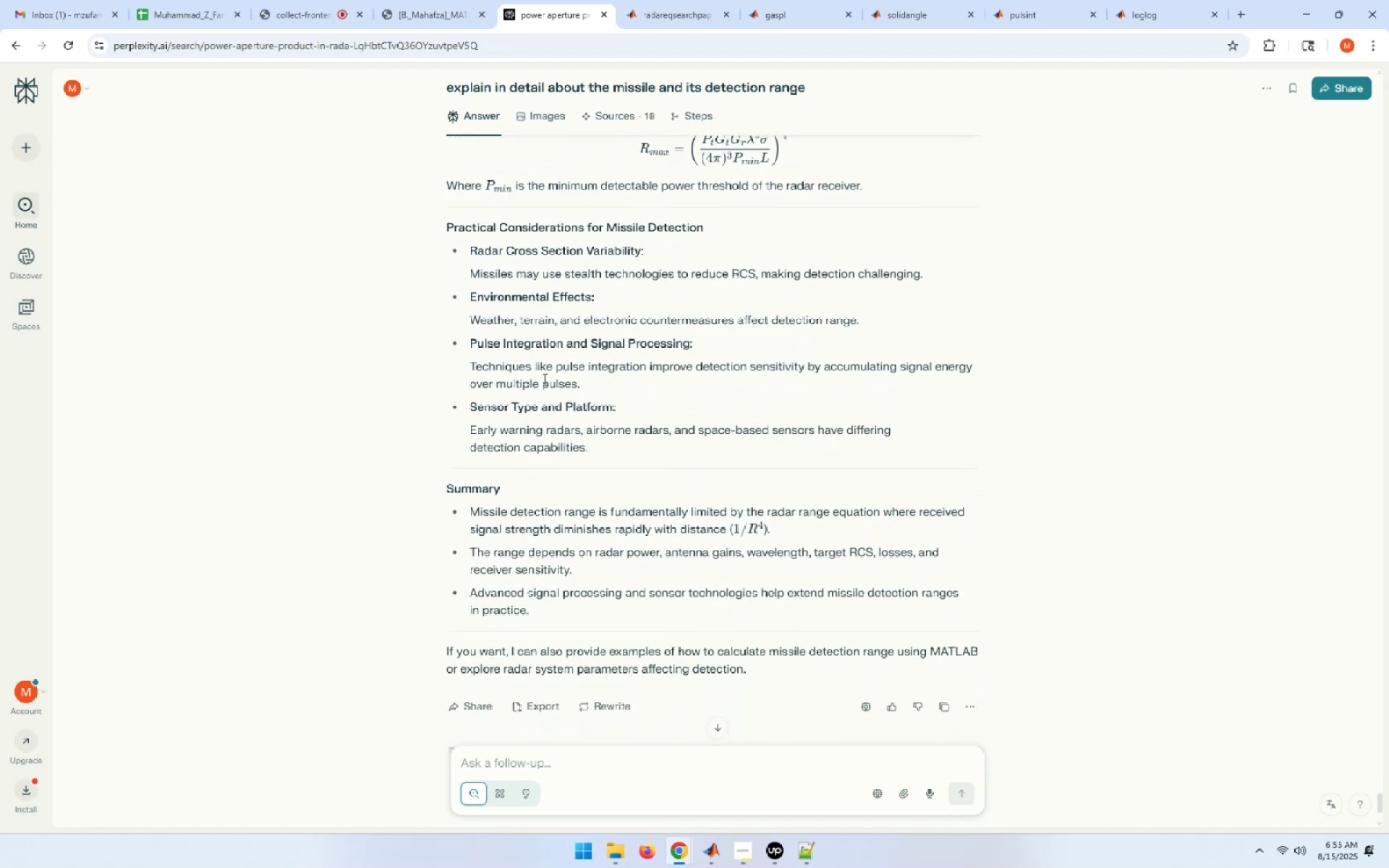 
key(ArrowDown)
 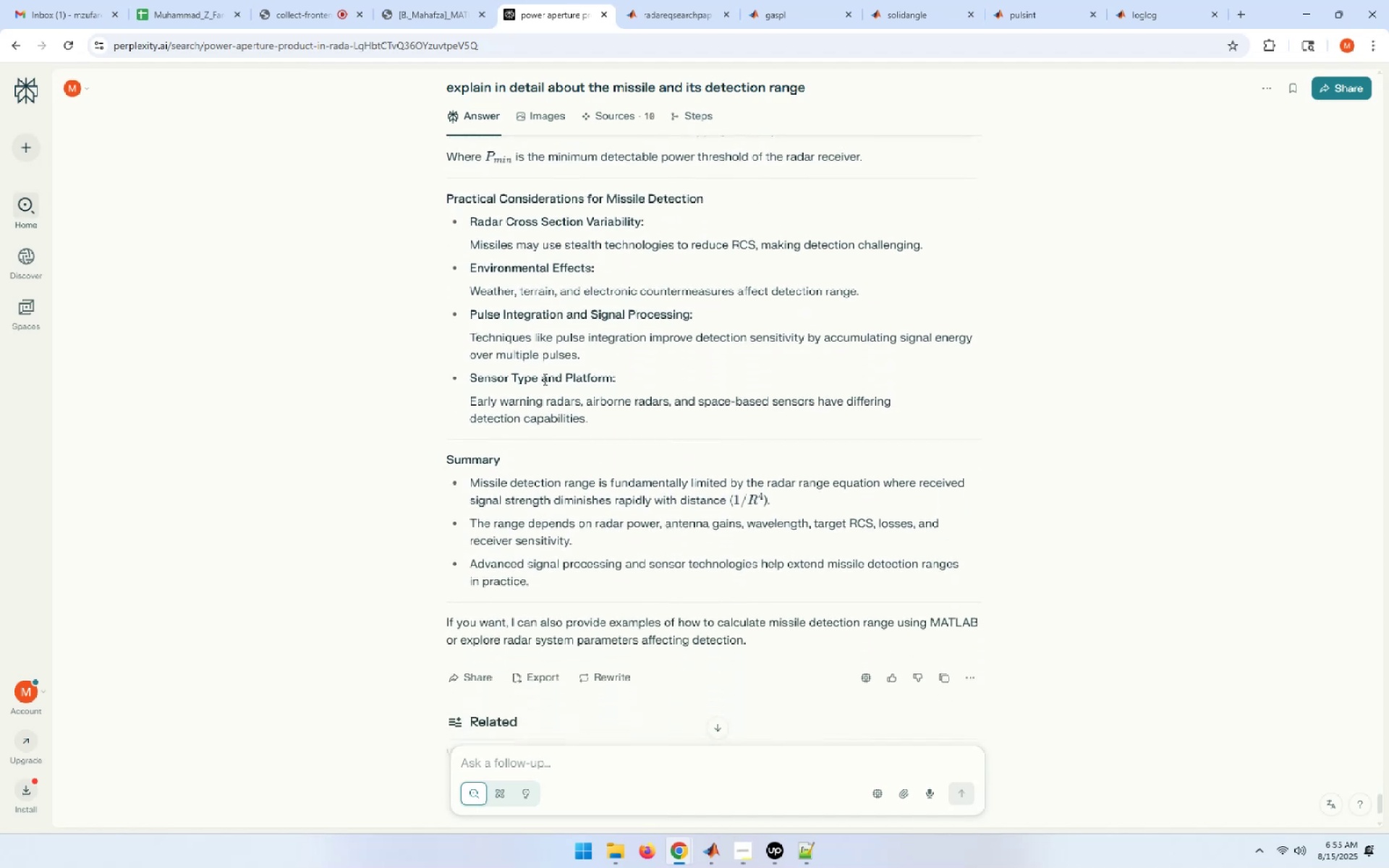 
key(ArrowDown)
 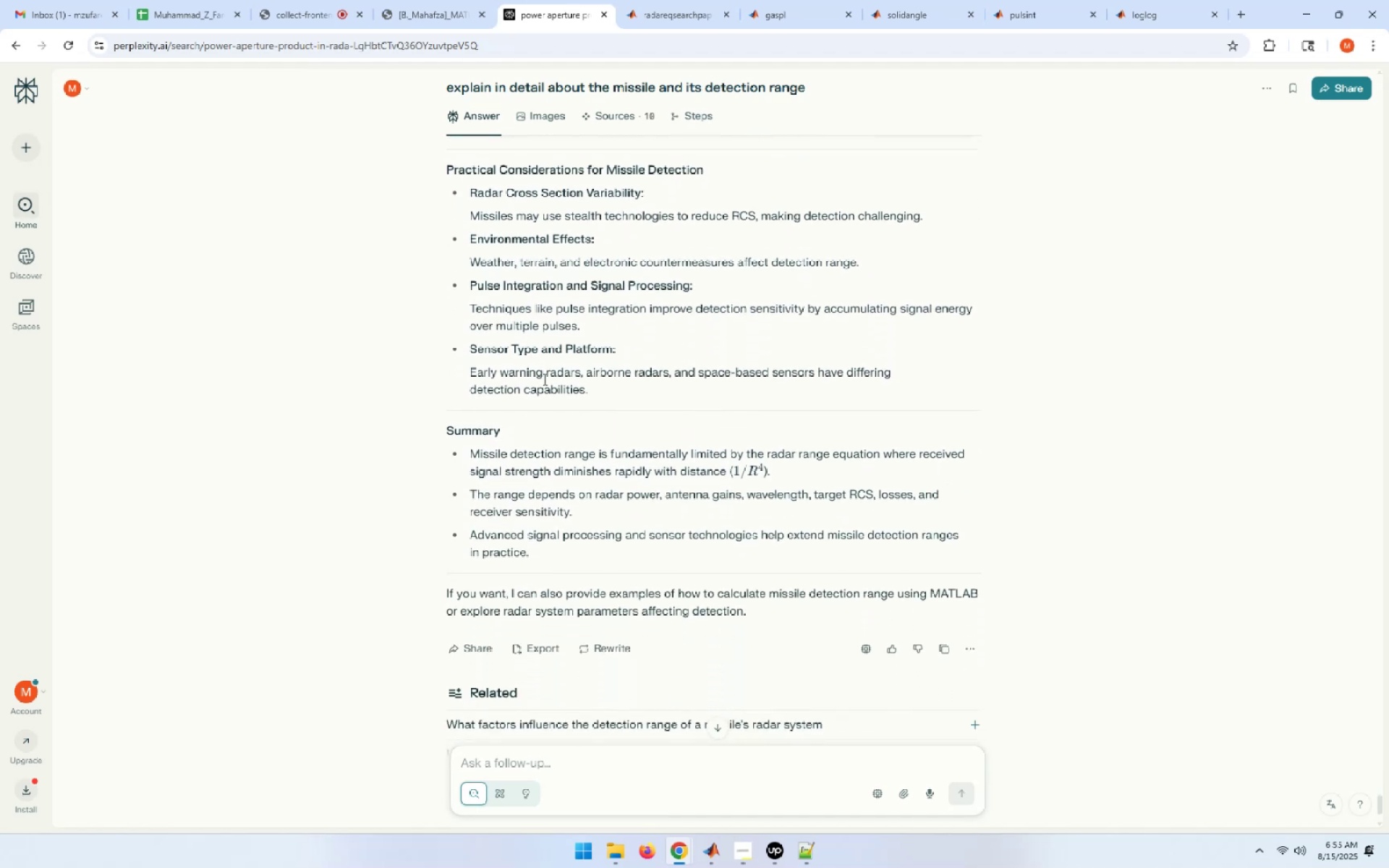 
key(ArrowDown)
 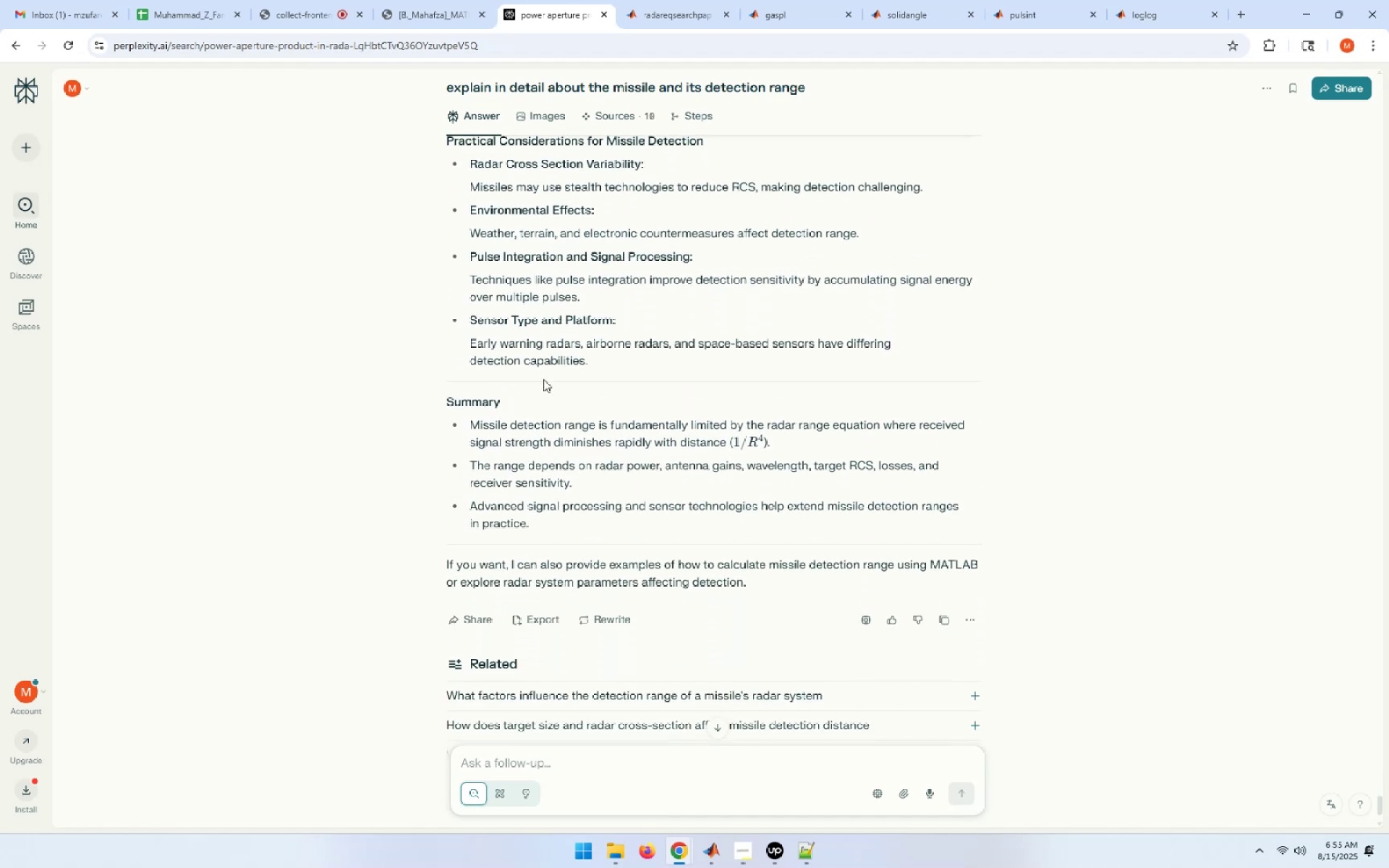 
key(ArrowDown)
 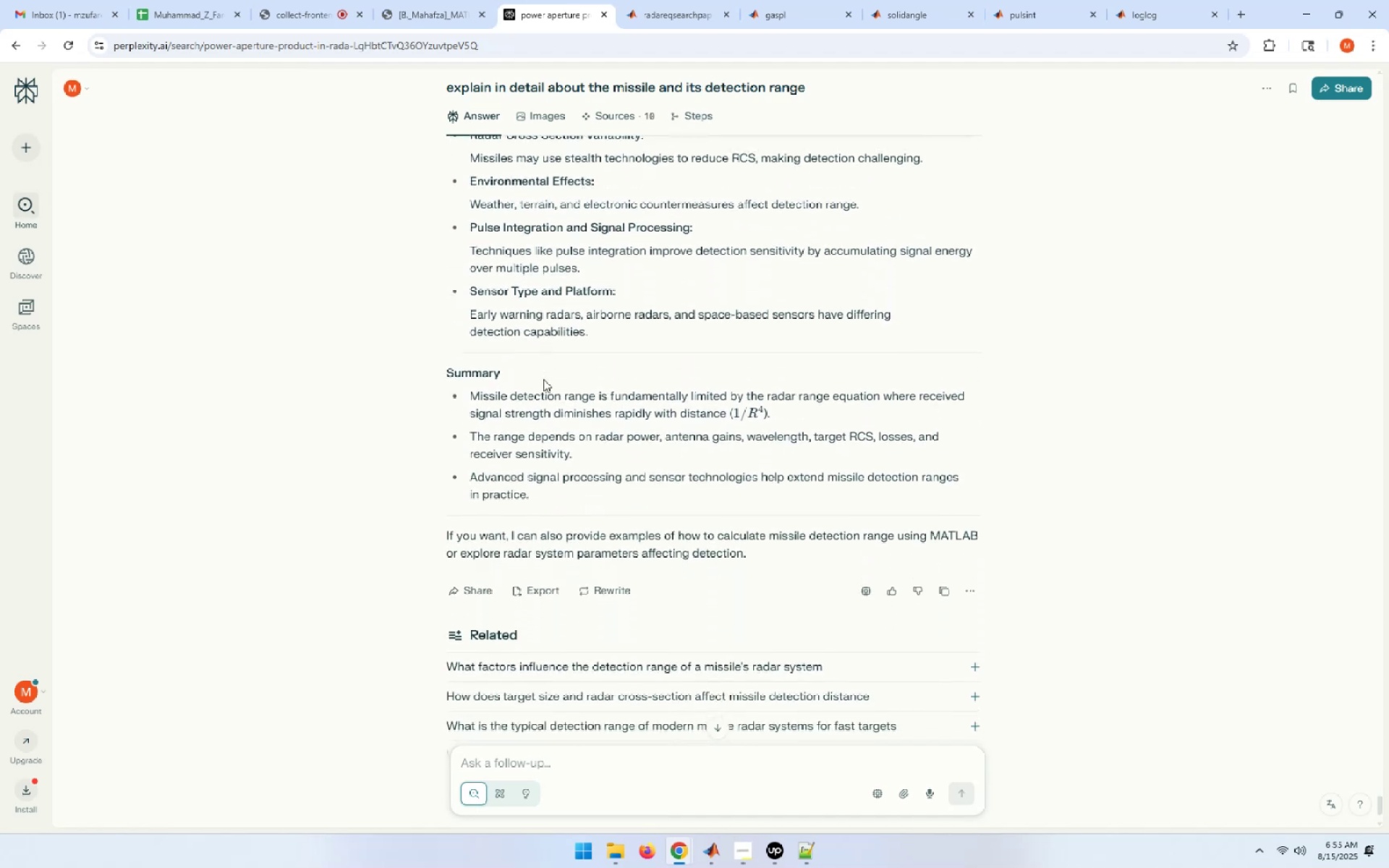 
key(ArrowDown)
 